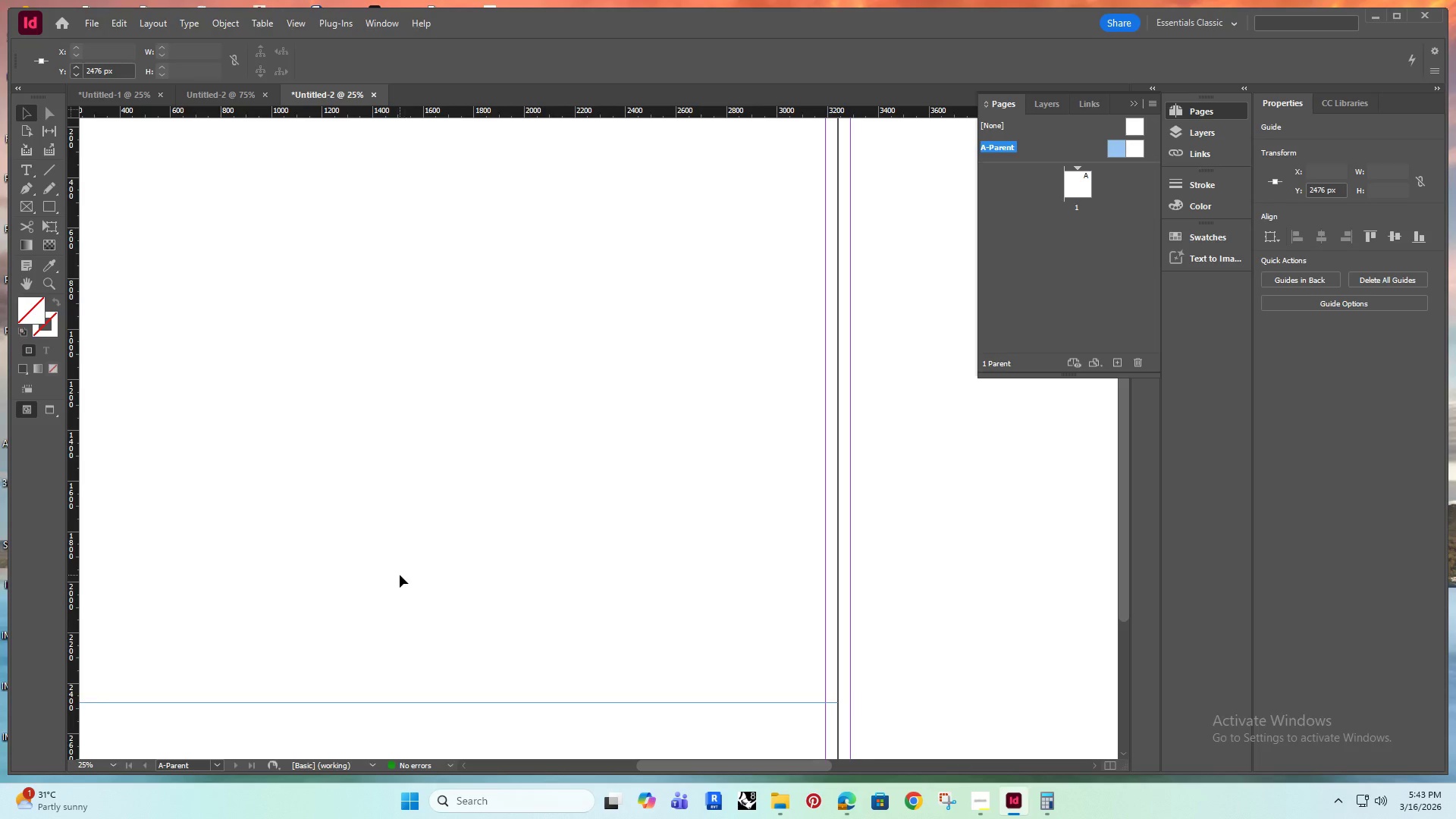 
scroll: coordinate [406, 576], scroll_direction: up, amount: 1.0
 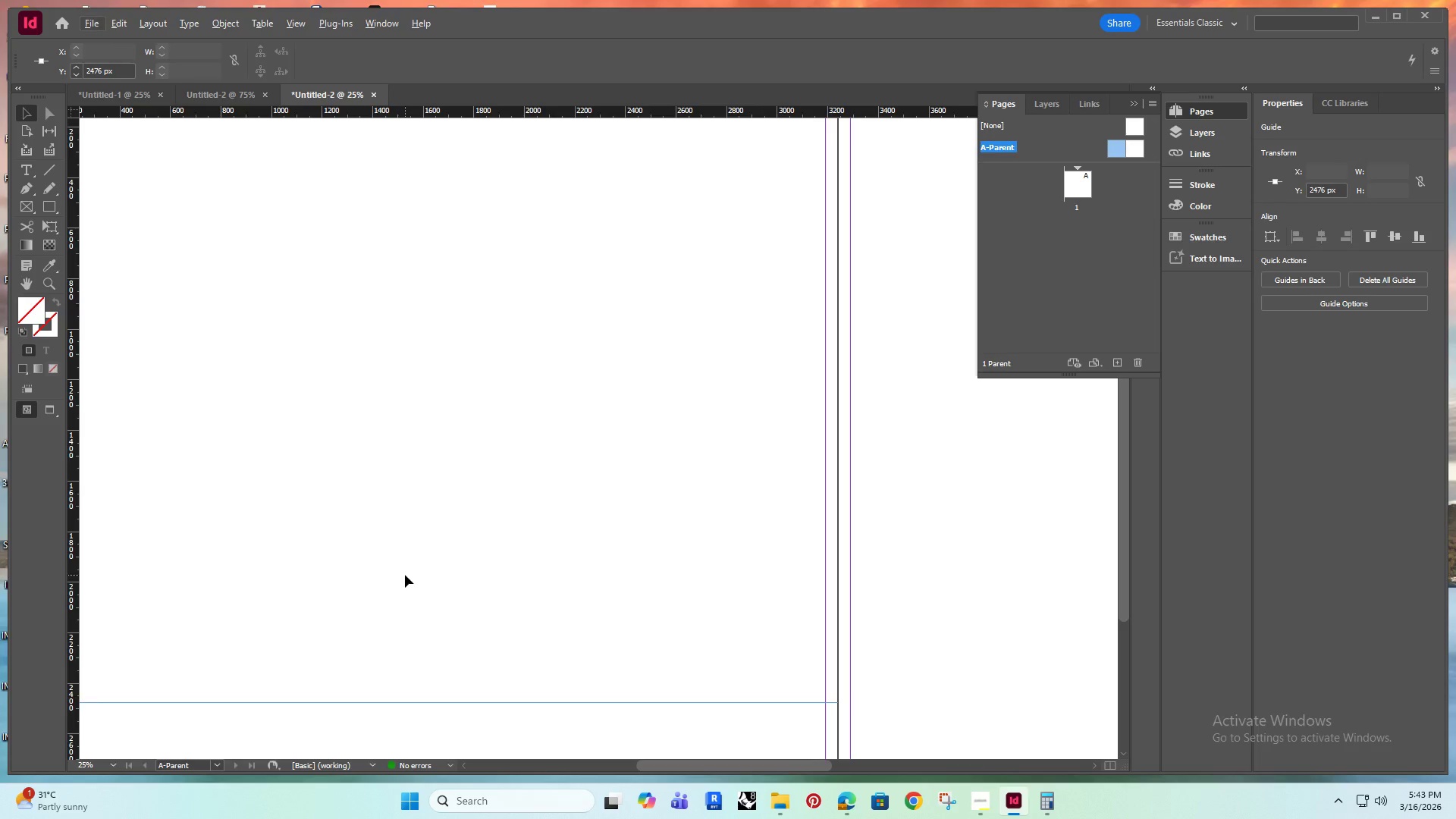 
scroll: coordinate [400, 575], scroll_direction: down, amount: 1.0
 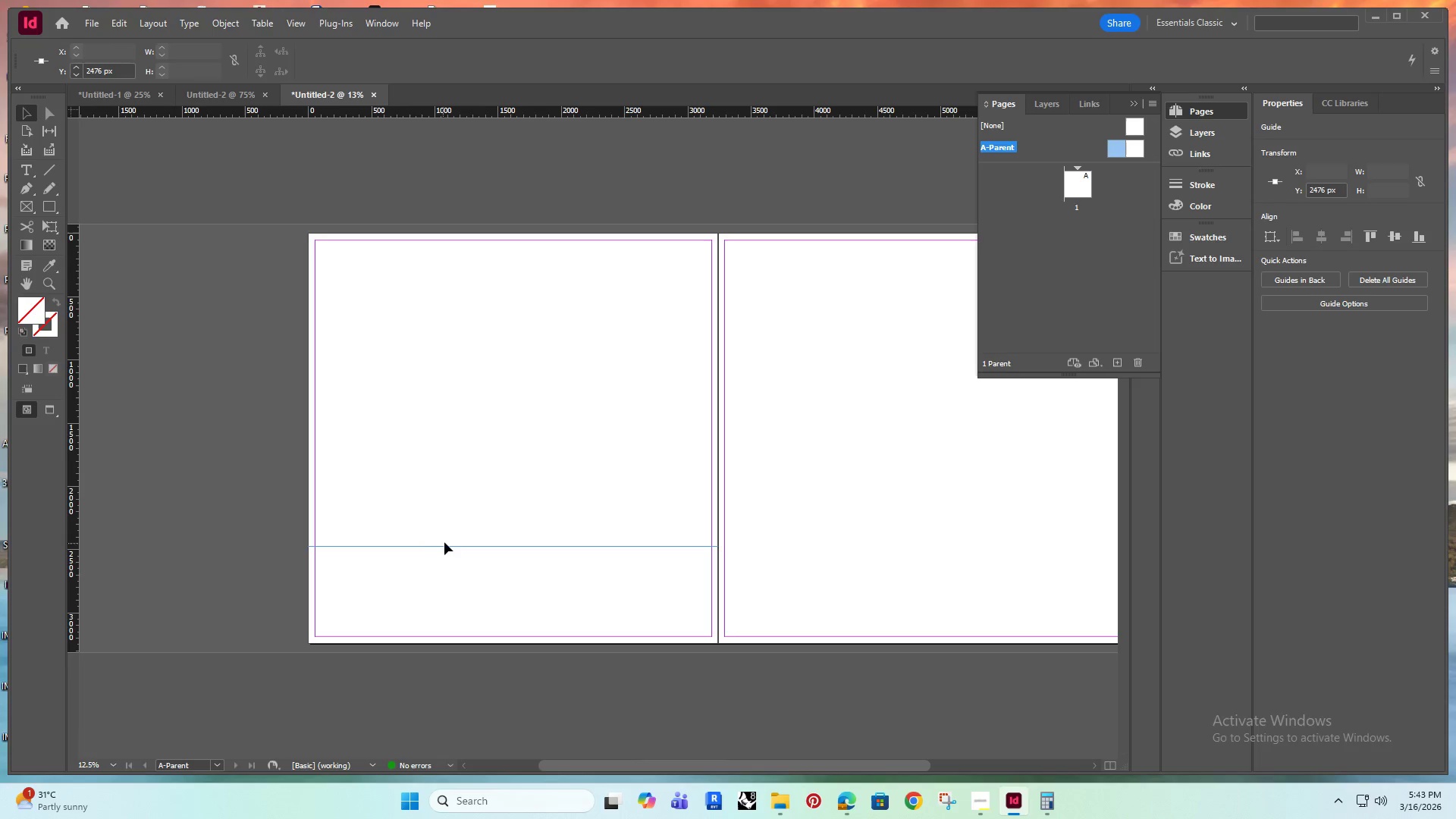 
left_click_drag(start_coordinate=[450, 541], to_coordinate=[446, 564])
 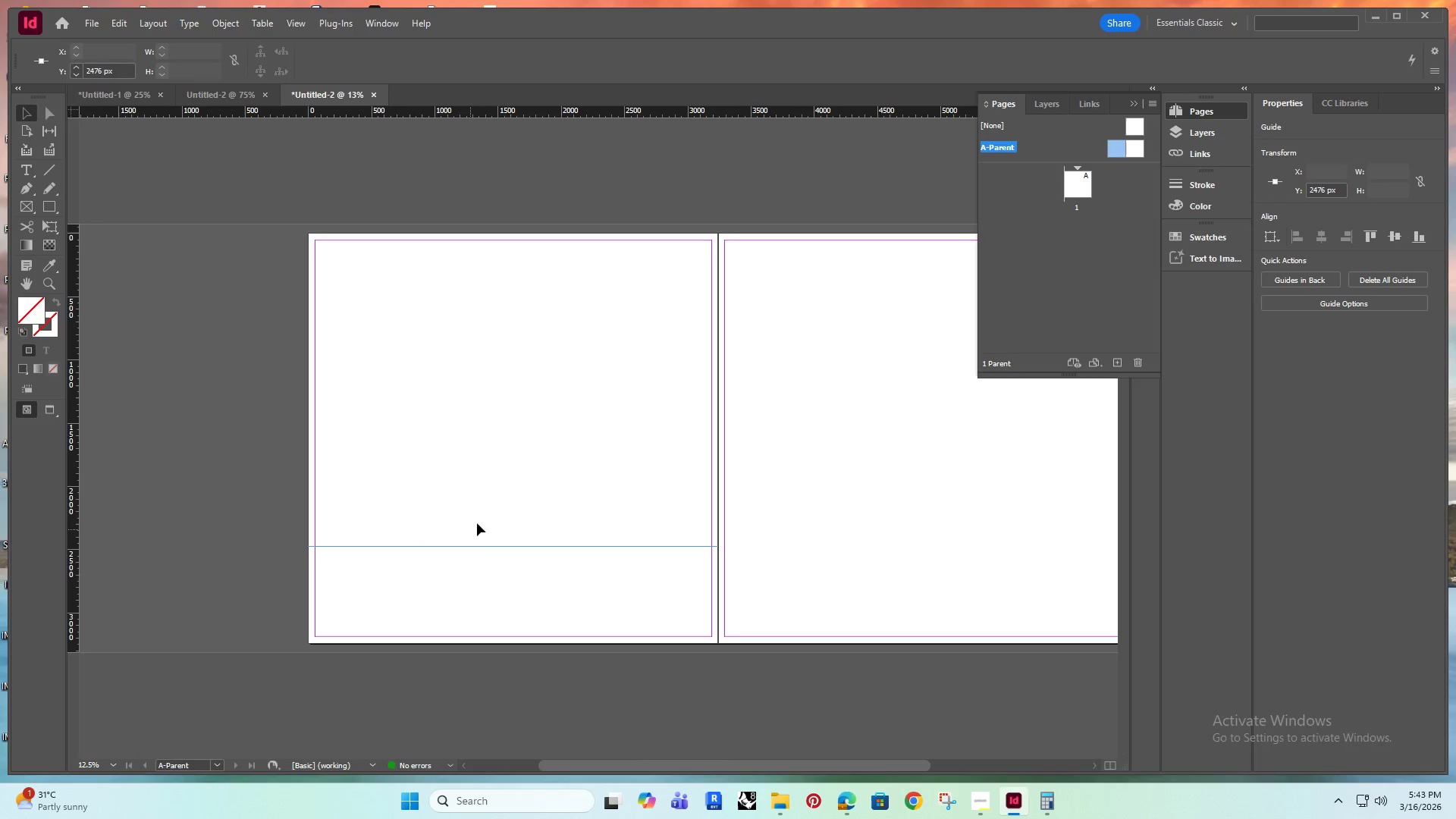 
left_click_drag(start_coordinate=[485, 513], to_coordinate=[420, 593])
 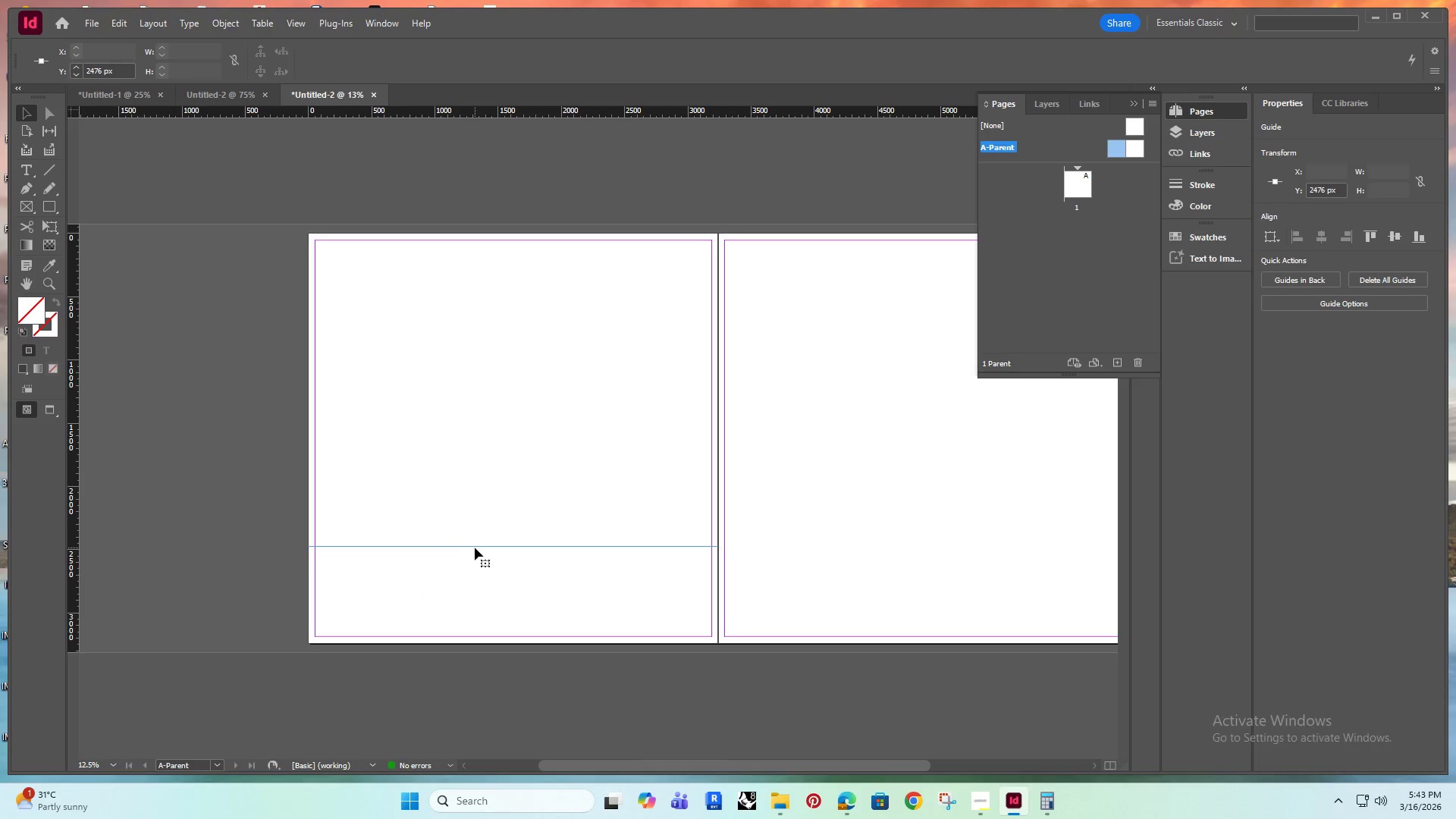 
left_click_drag(start_coordinate=[478, 548], to_coordinate=[473, 576])
 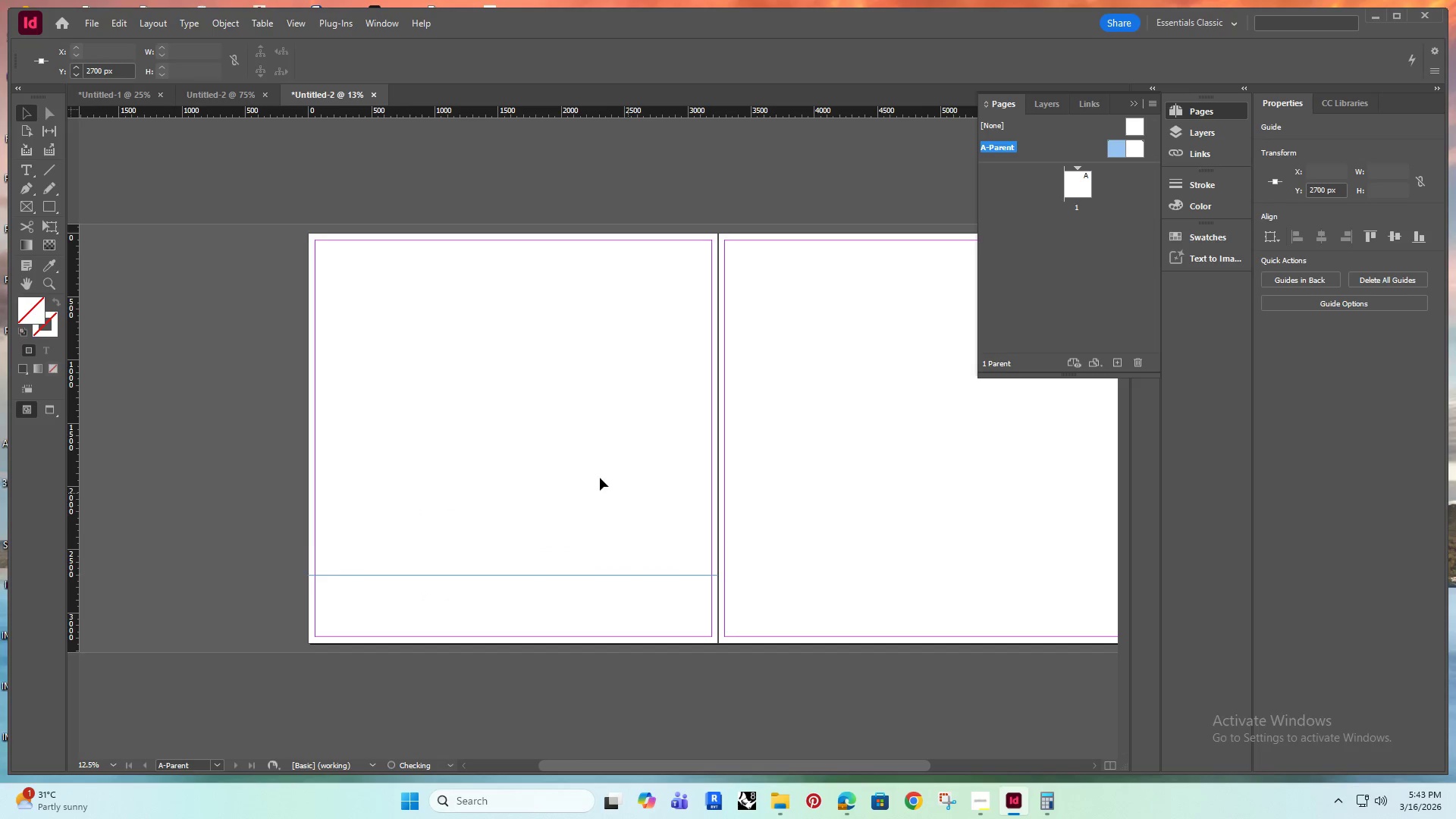 
hold_key(key=ShiftRight, duration=1.06)
 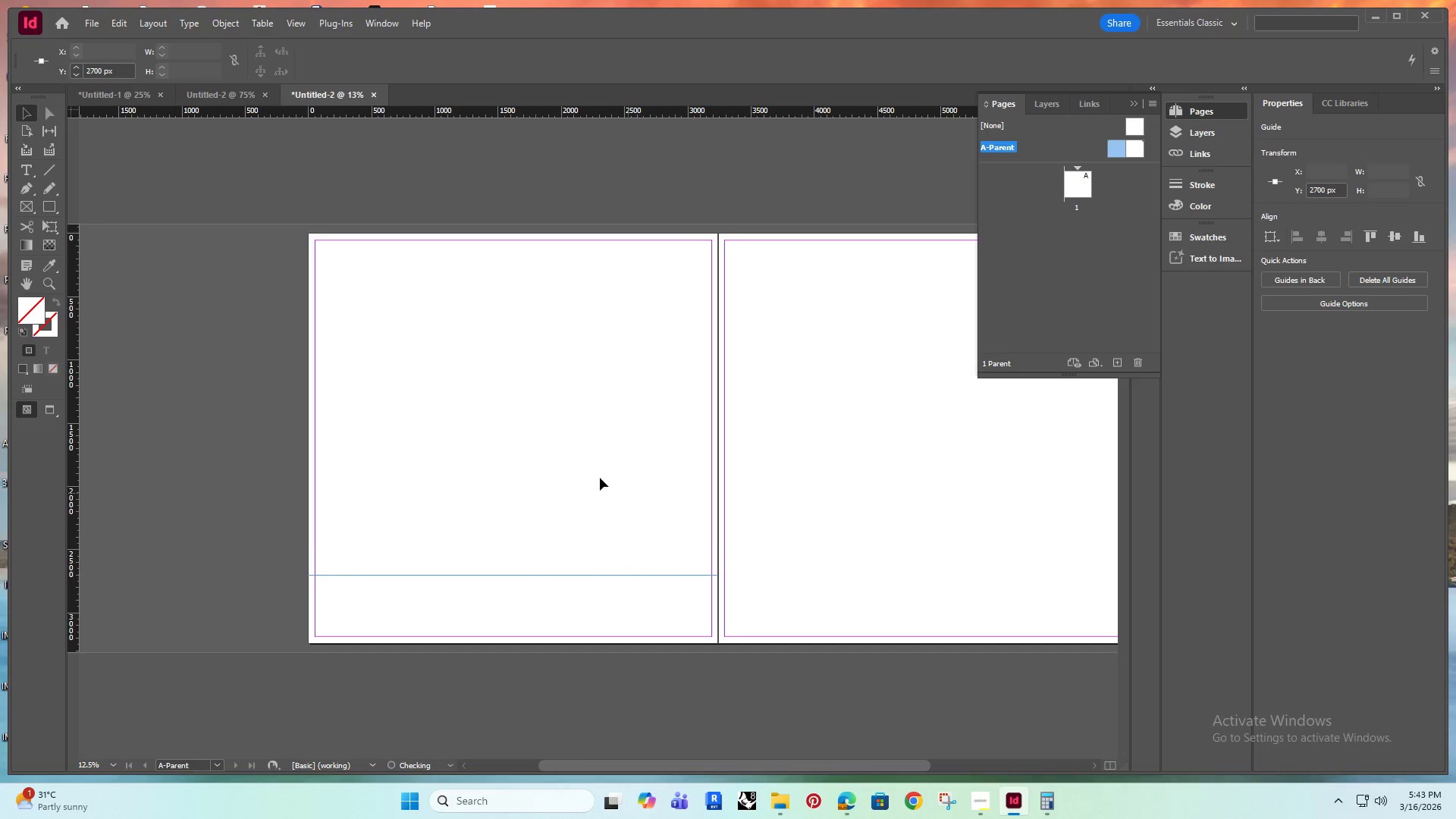 
left_click([600, 478])
 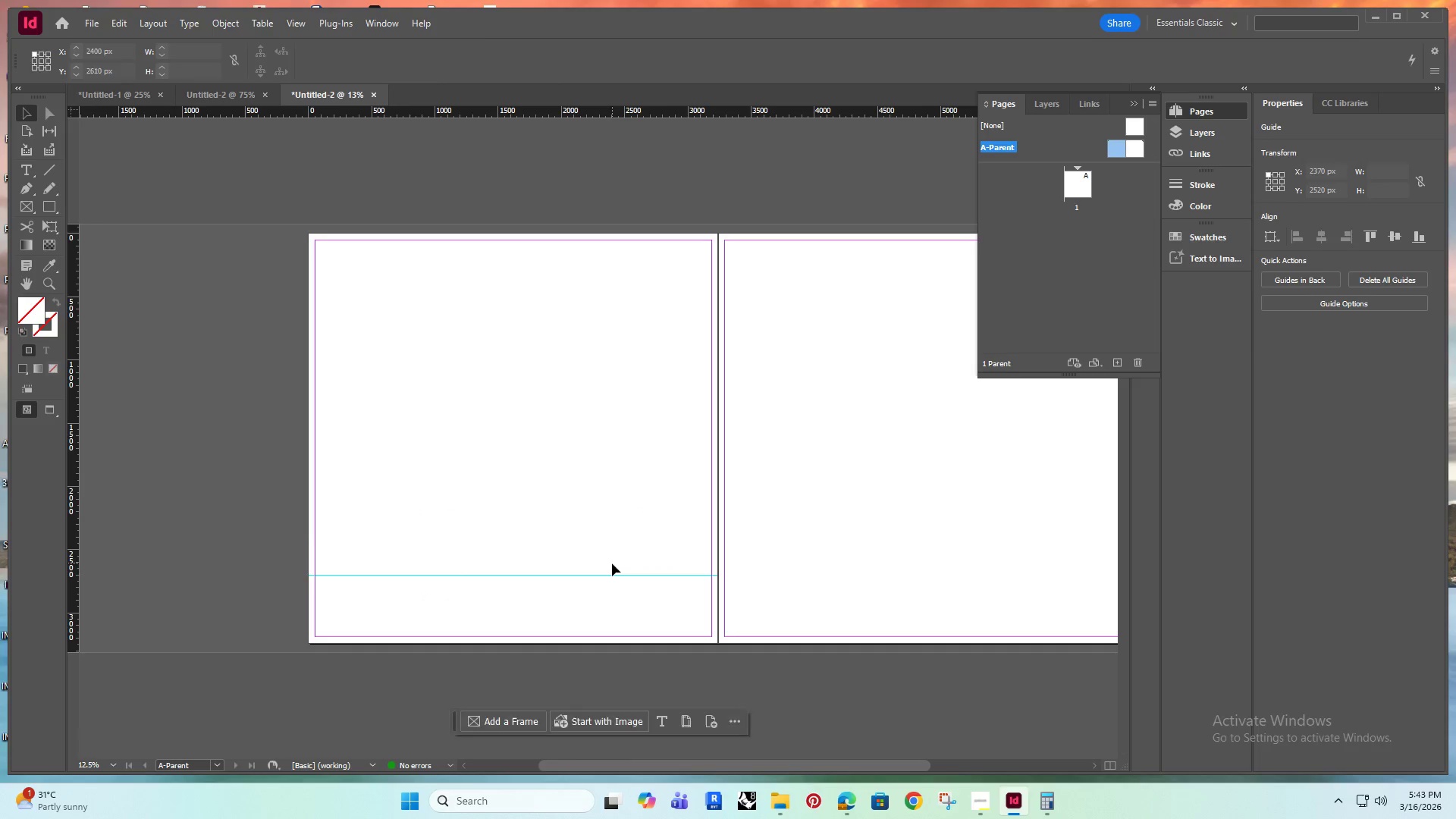 
hold_key(key=Space, duration=0.44)
 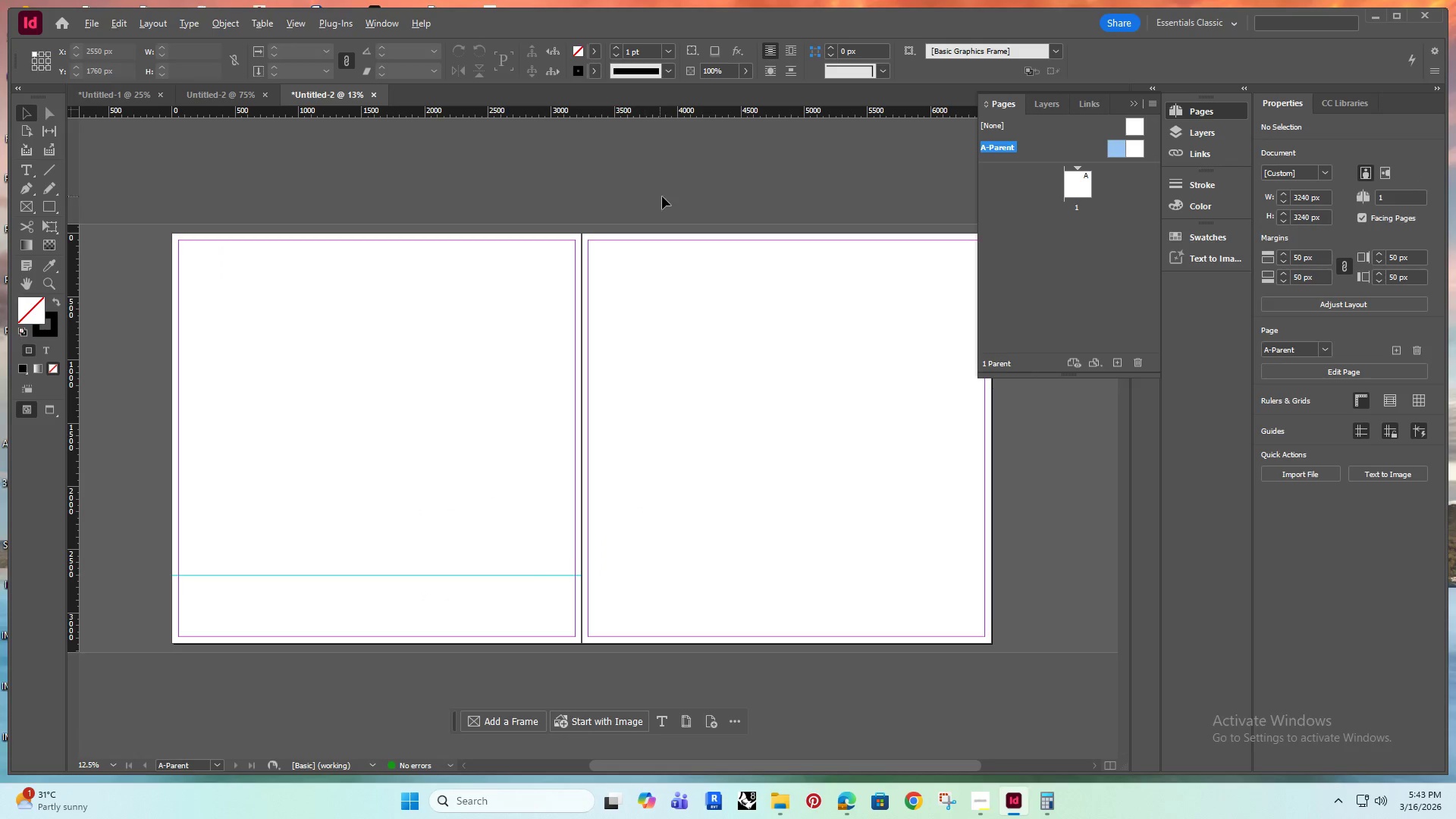 
left_click_drag(start_coordinate=[627, 504], to_coordinate=[491, 496])
 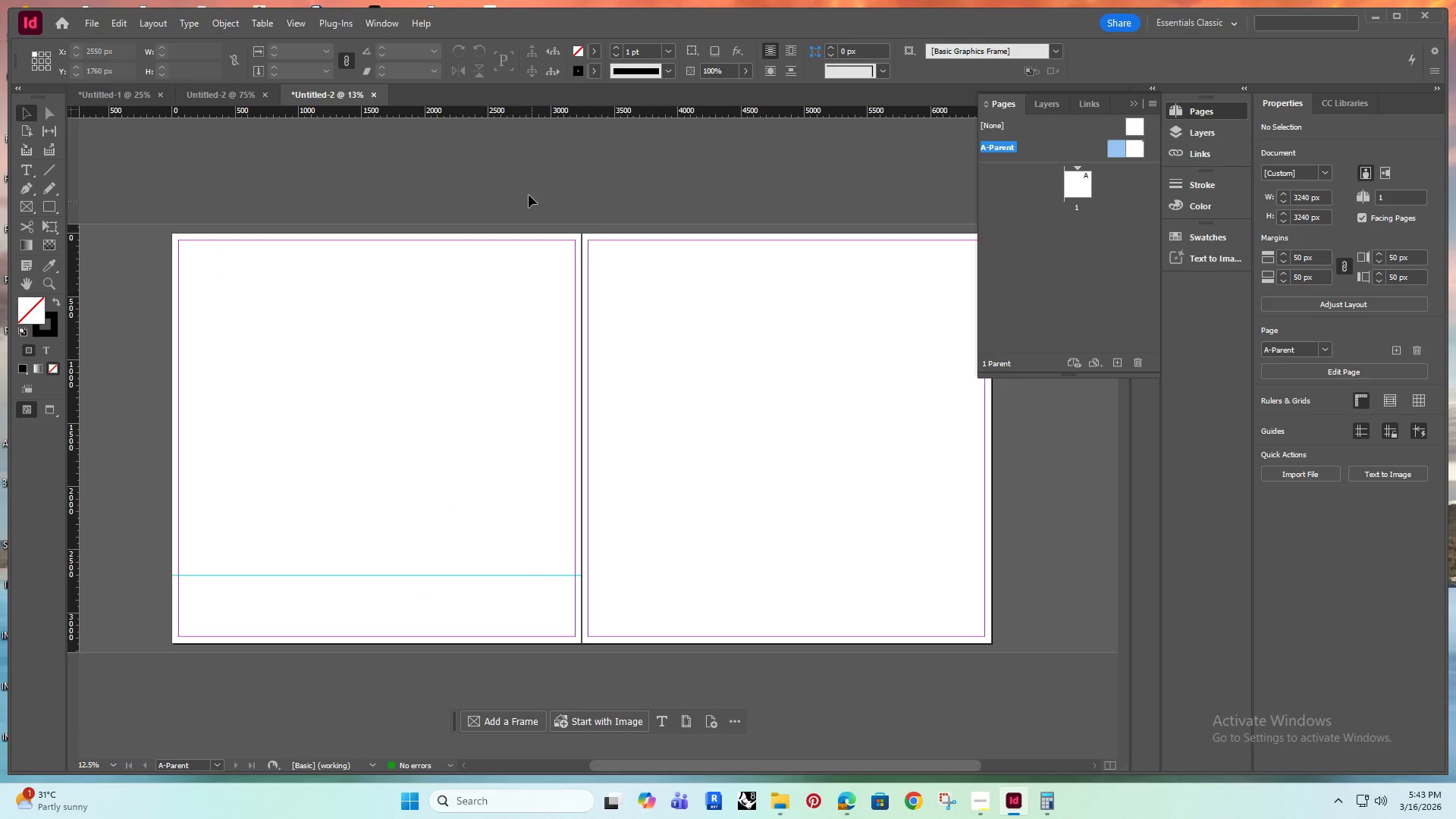 
hold_key(key=AltRight, duration=0.59)
scroll: coordinate [664, 557], scroll_direction: up, amount: 1.0
 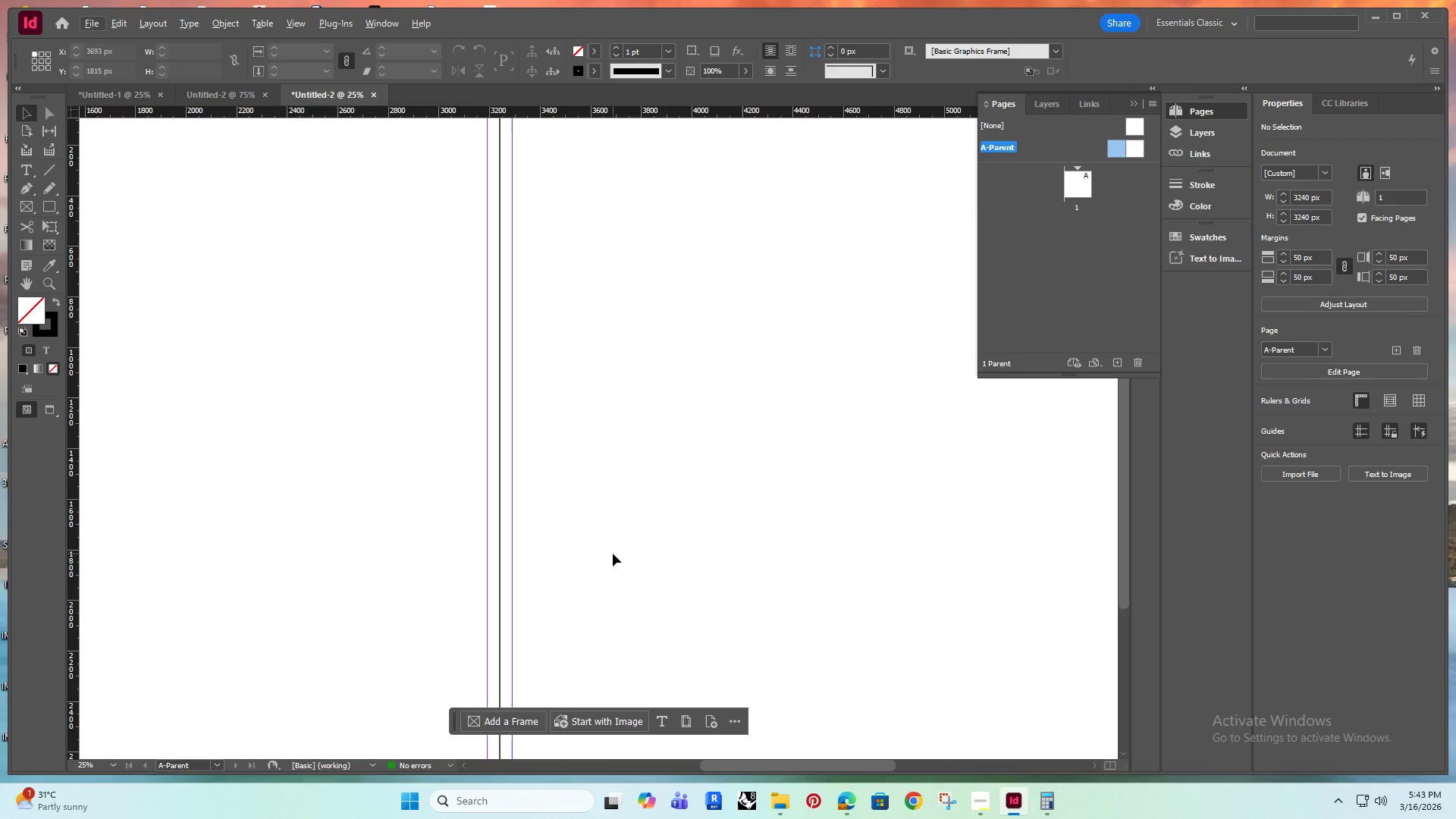 
scroll: coordinate [613, 553], scroll_direction: down, amount: 4.0
 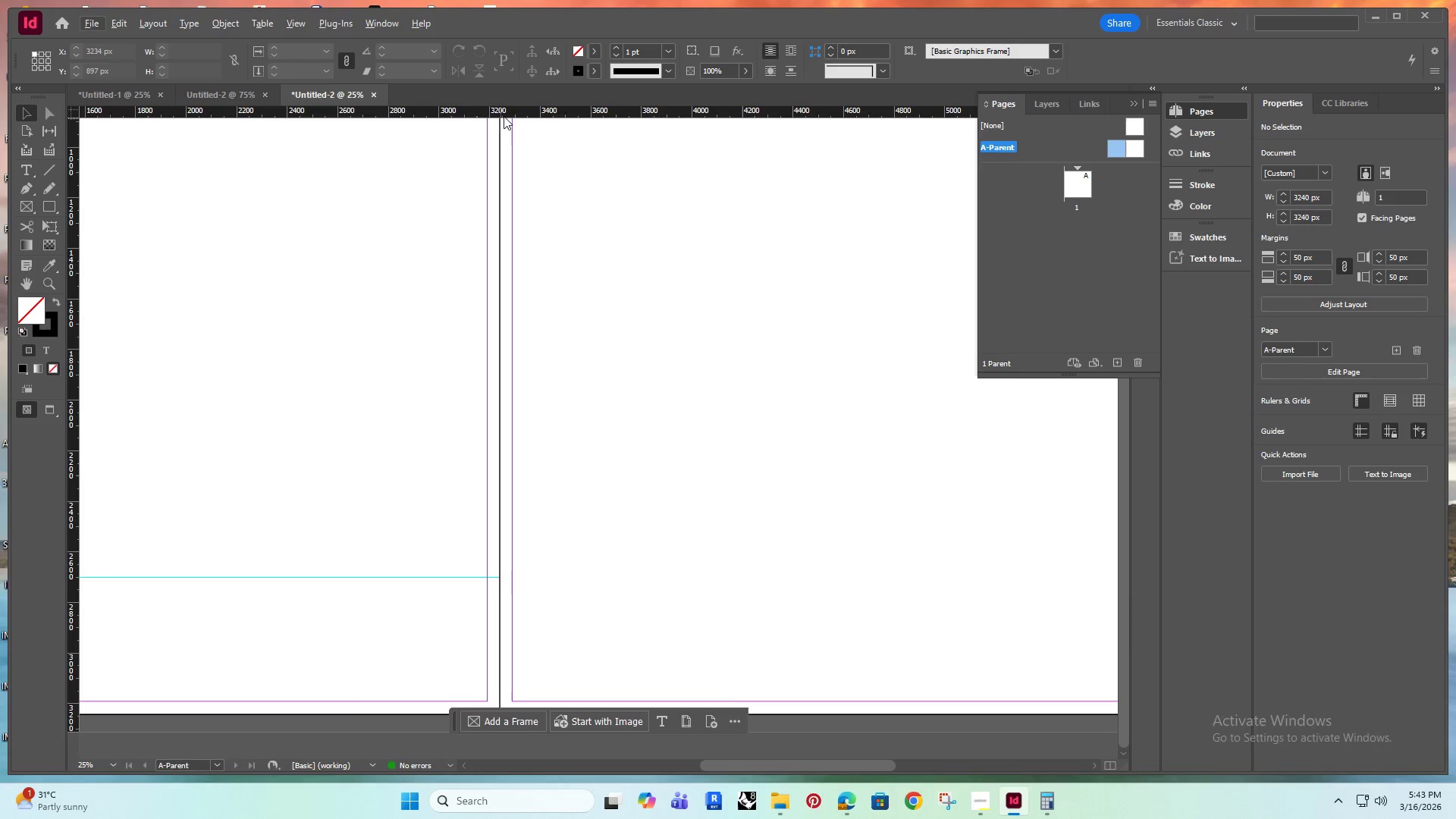 
left_click_drag(start_coordinate=[509, 111], to_coordinate=[587, 576])
 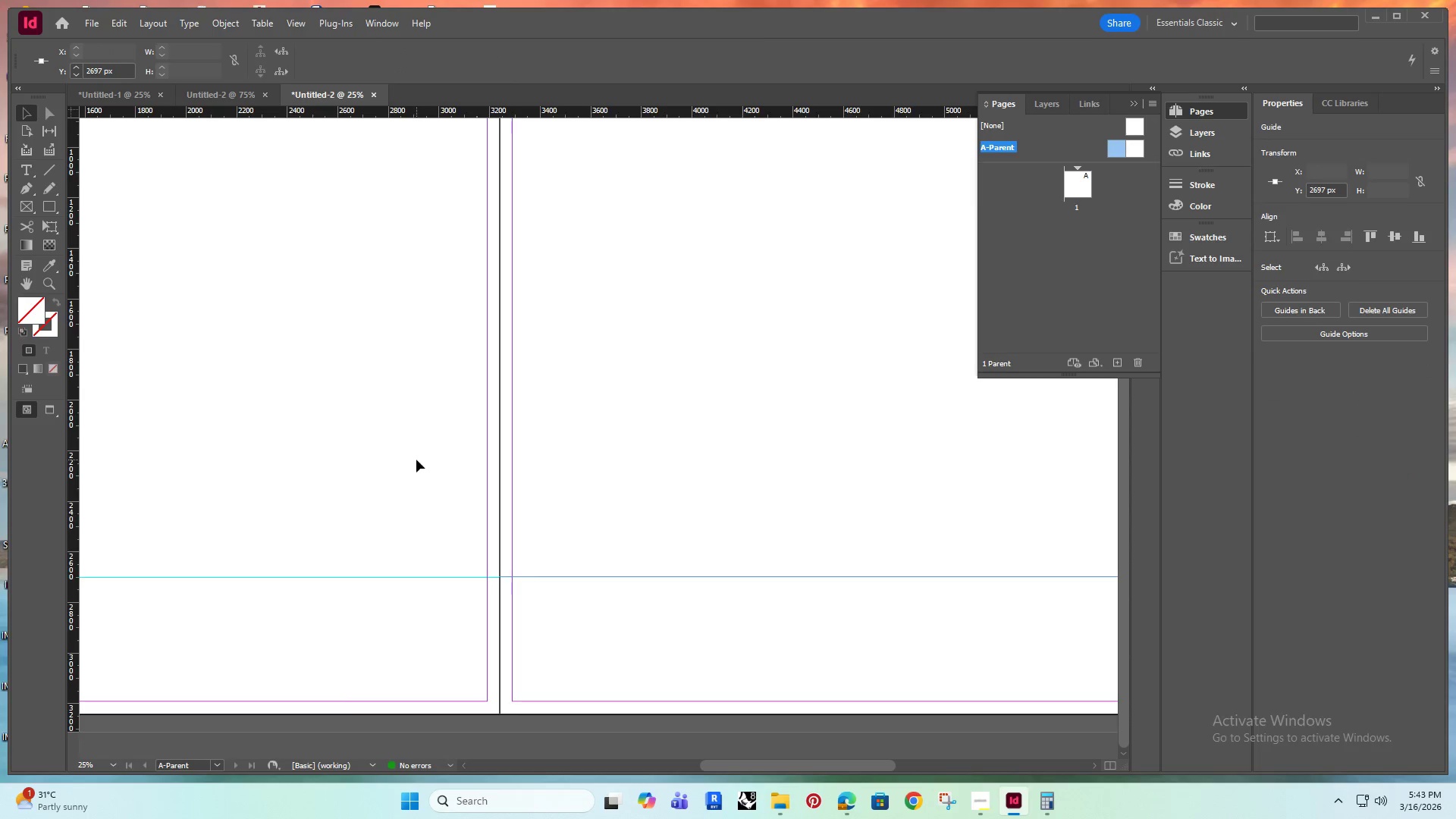 
left_click([381, 481])
 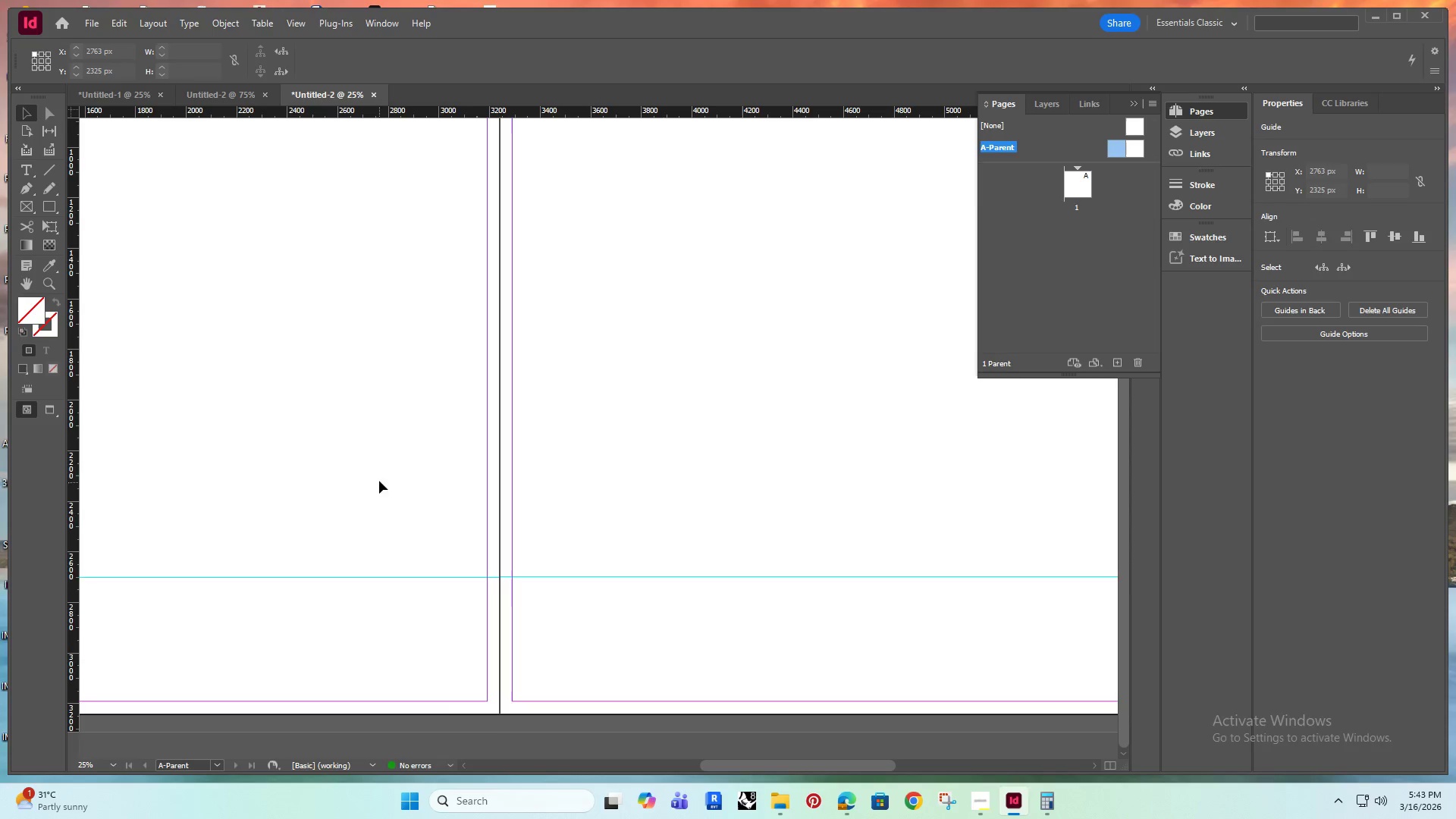 
left_click_drag(start_coordinate=[380, 475], to_coordinate=[284, 666])
 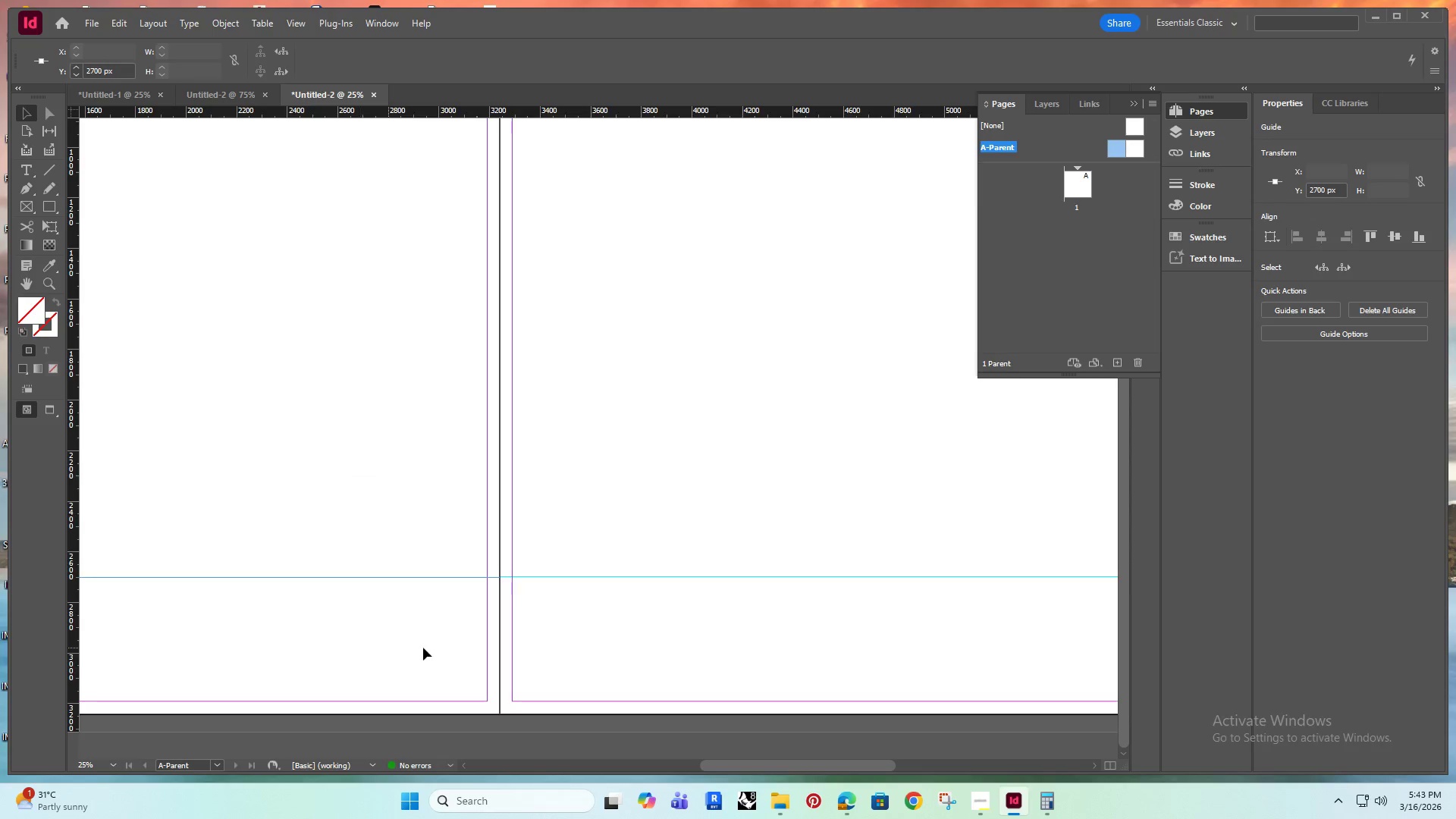 
left_click([714, 496])
 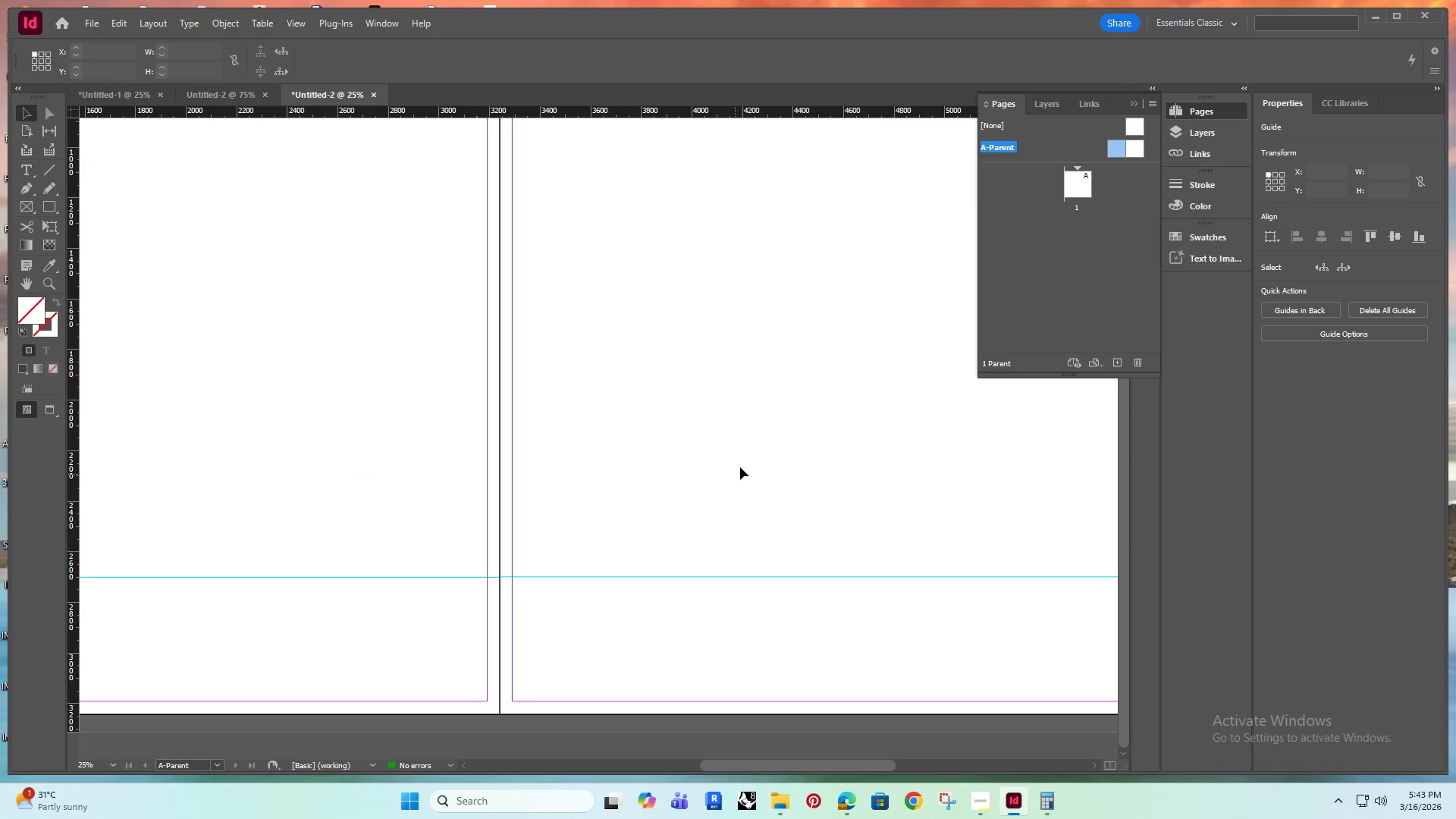 
left_click_drag(start_coordinate=[755, 453], to_coordinate=[611, 668])
 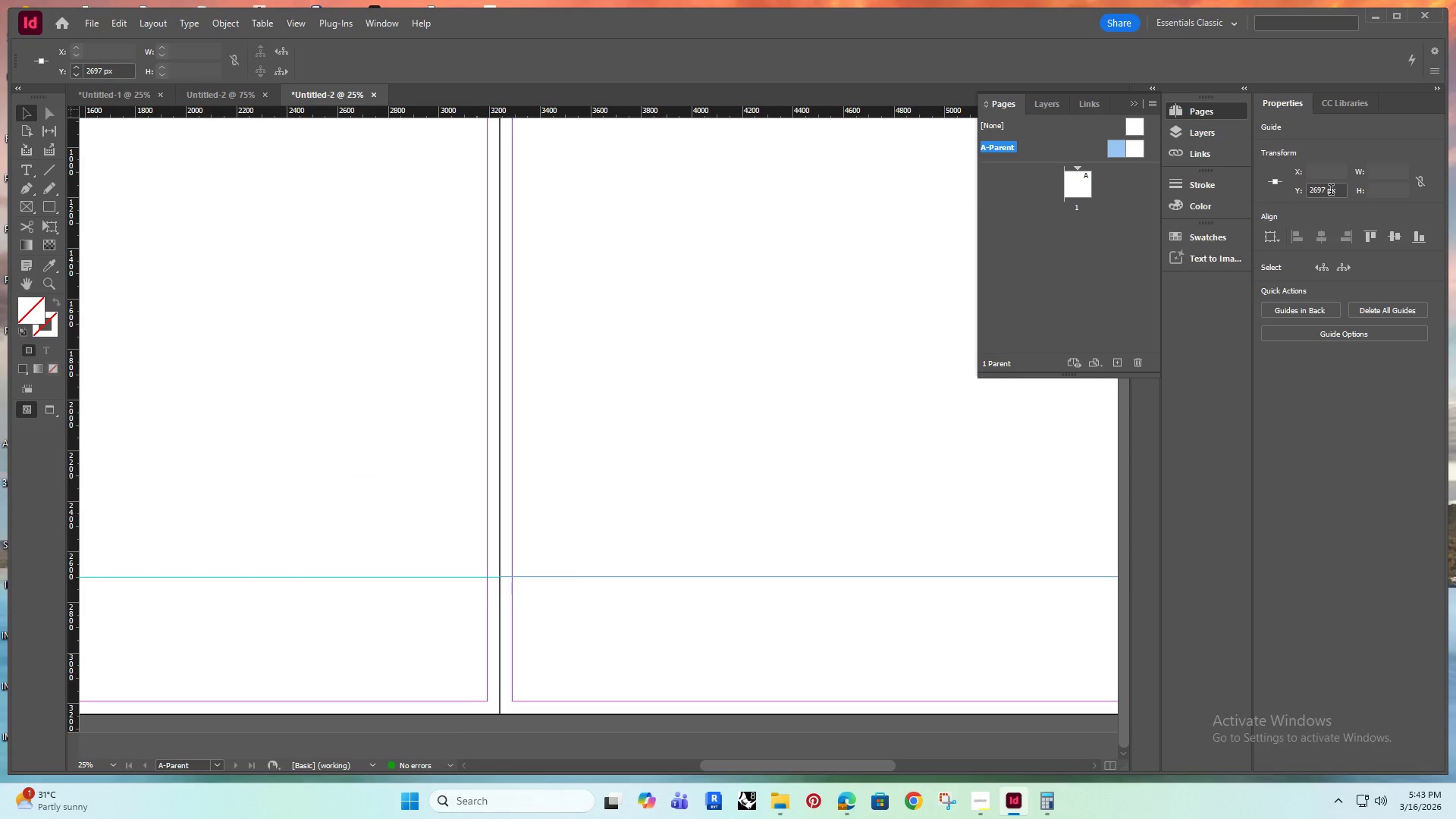 
left_click_drag(start_coordinate=[1338, 190], to_coordinate=[1288, 204])
 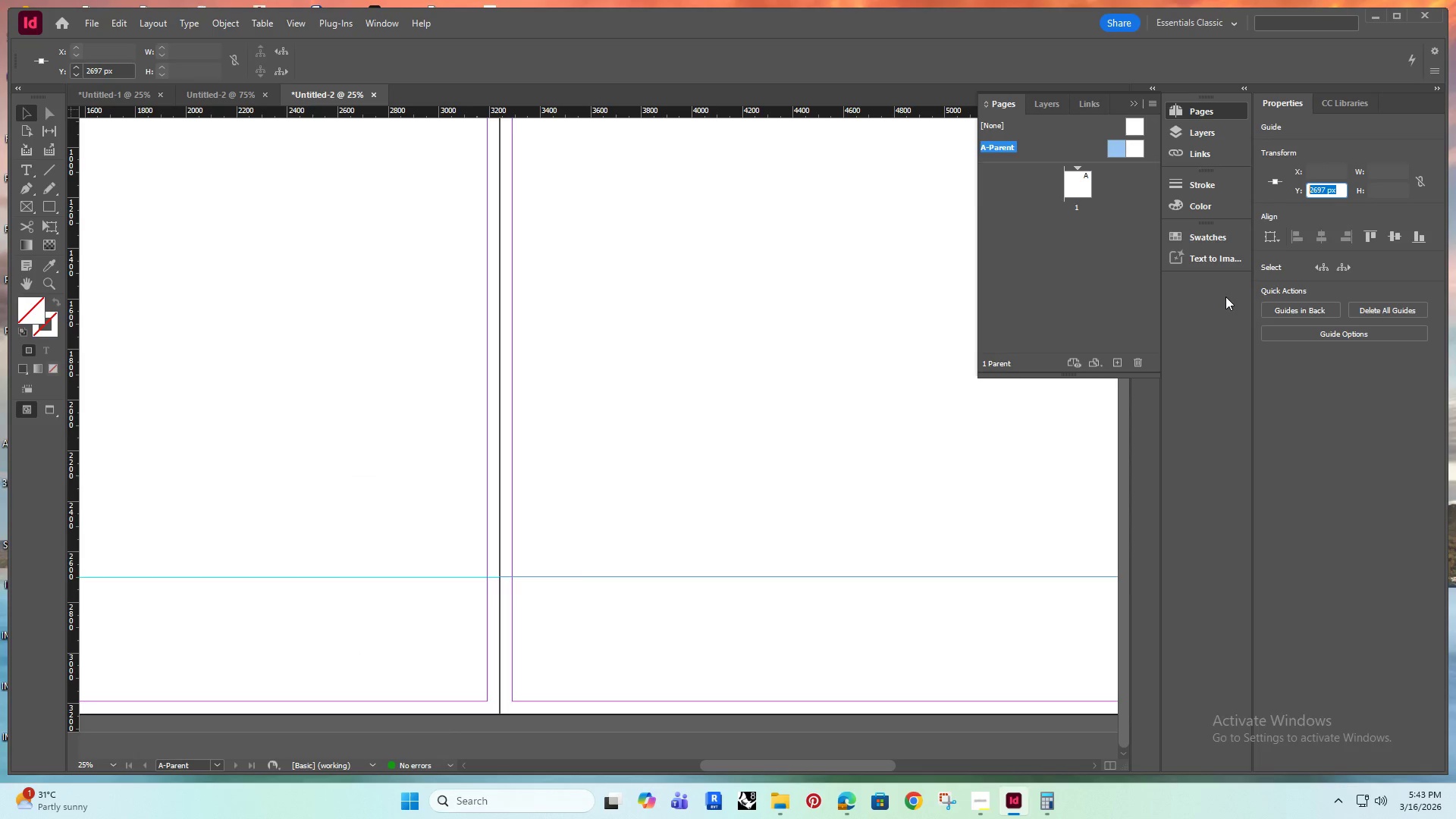 
type(2700)
 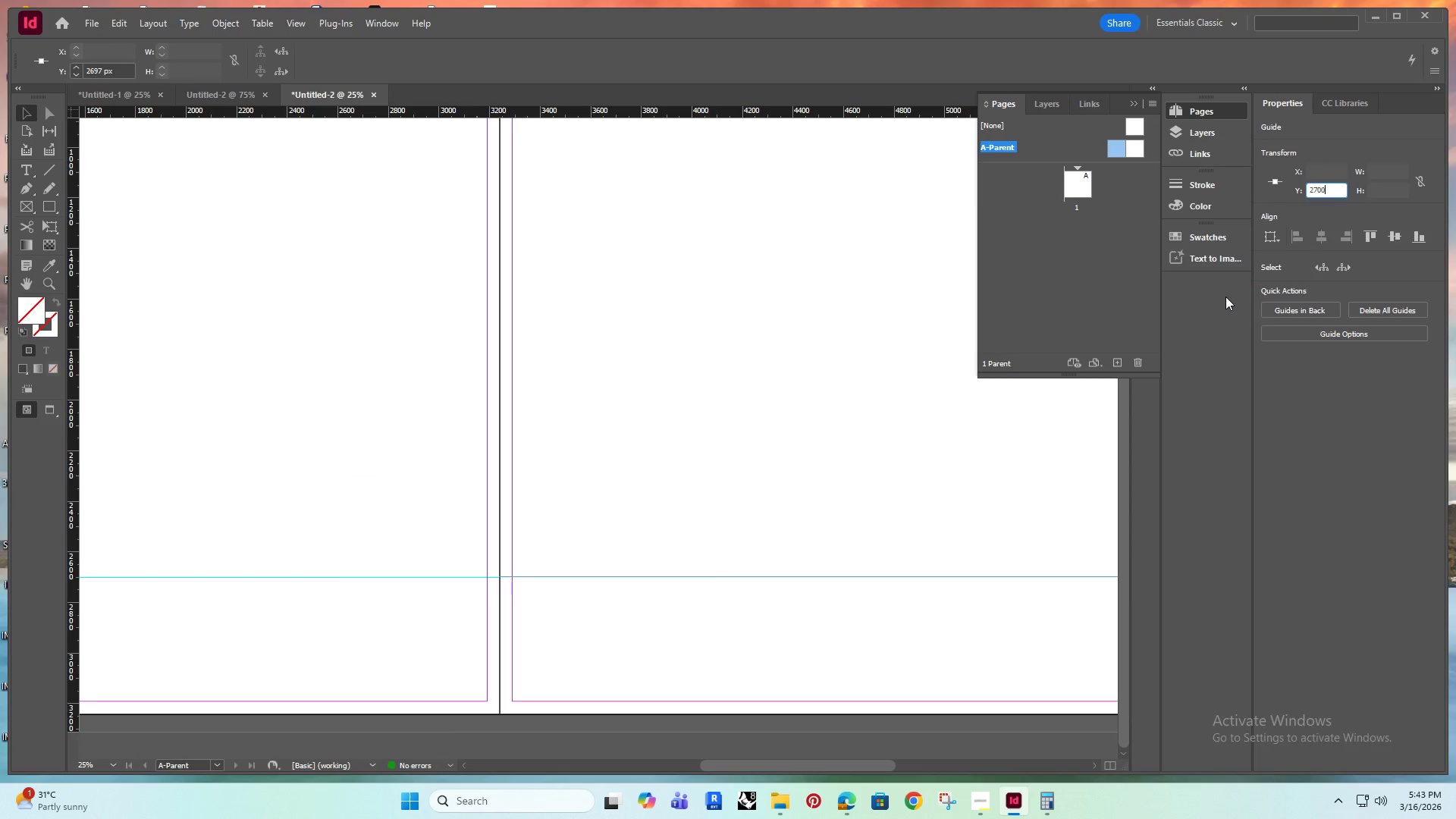 
key(Enter)
 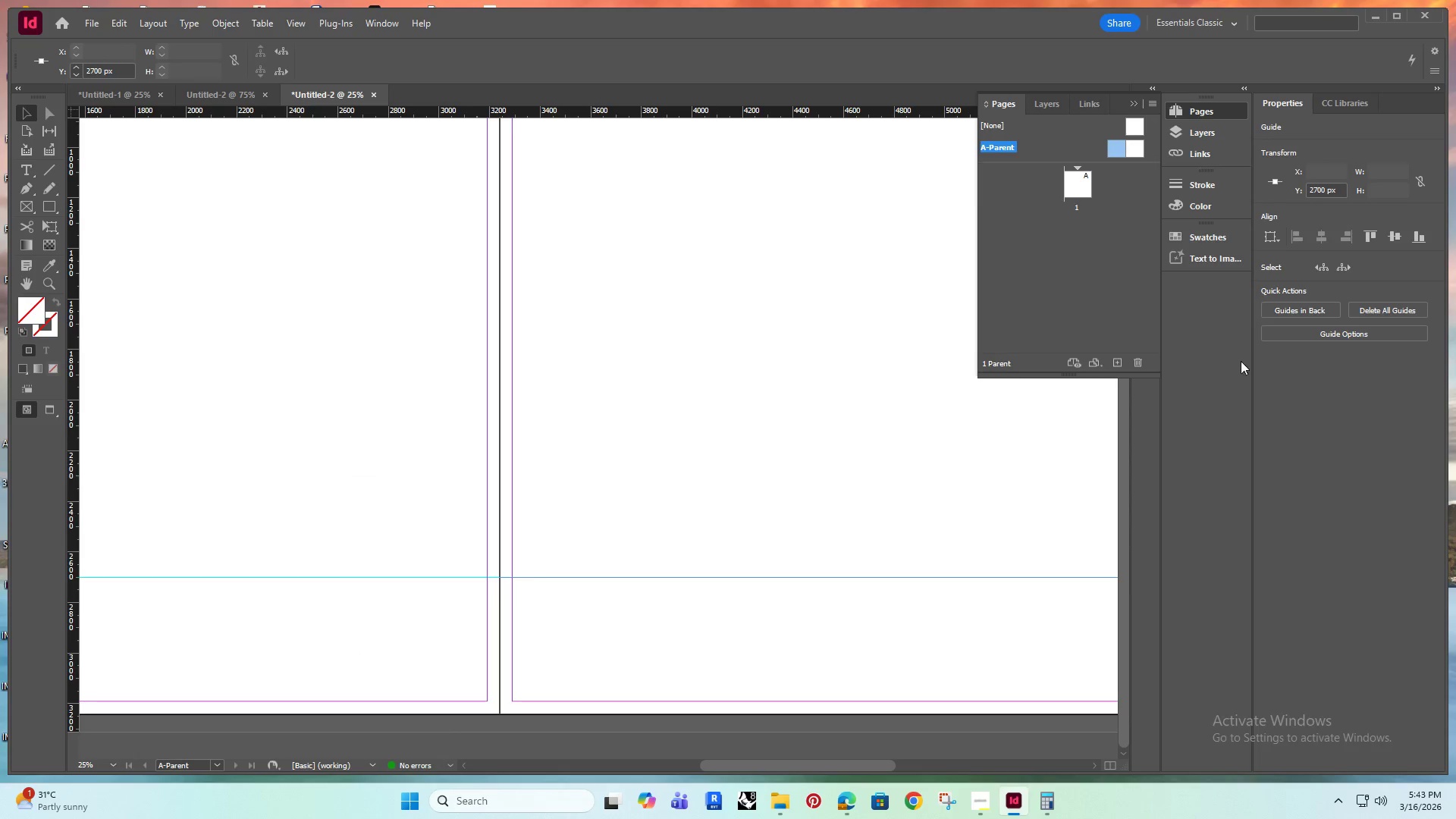 
left_click([771, 350])
 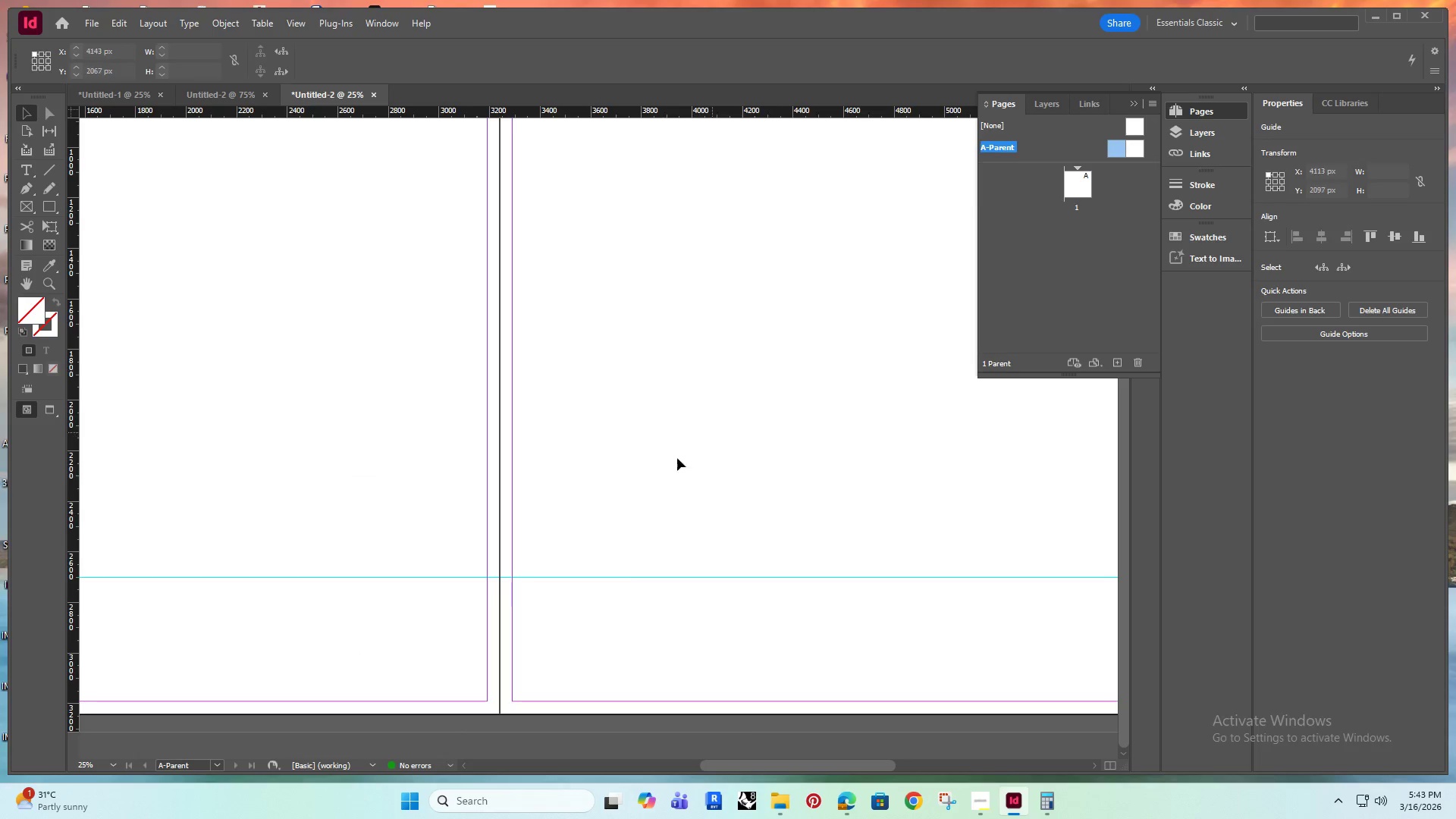 
hold_key(key=AltRight, duration=0.52)
scroll: coordinate [665, 464], scroll_direction: down, amount: 2.0
 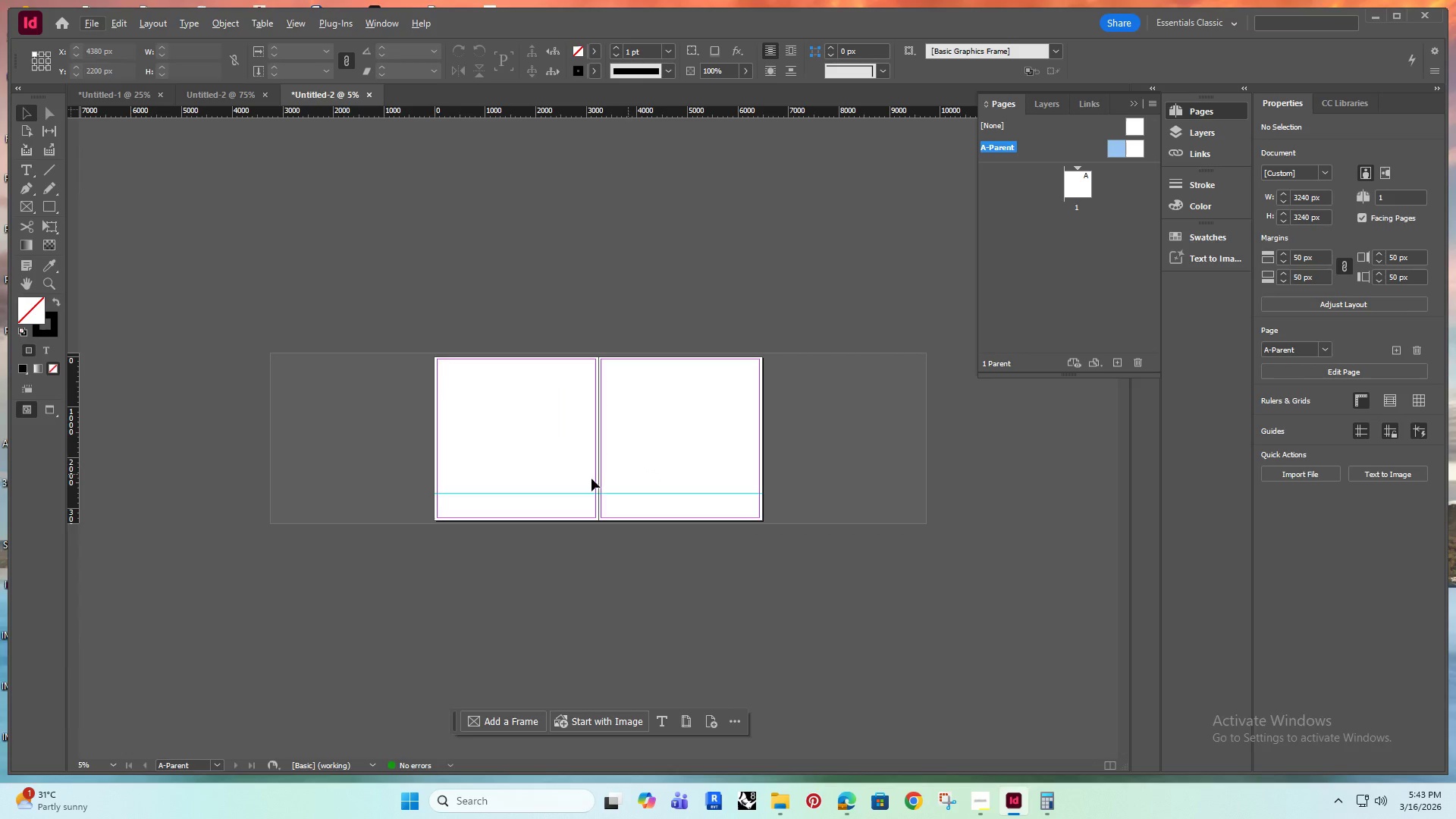 
hold_key(key=AltRight, duration=0.66)
scroll: coordinate [502, 442], scroll_direction: up, amount: 1.0
 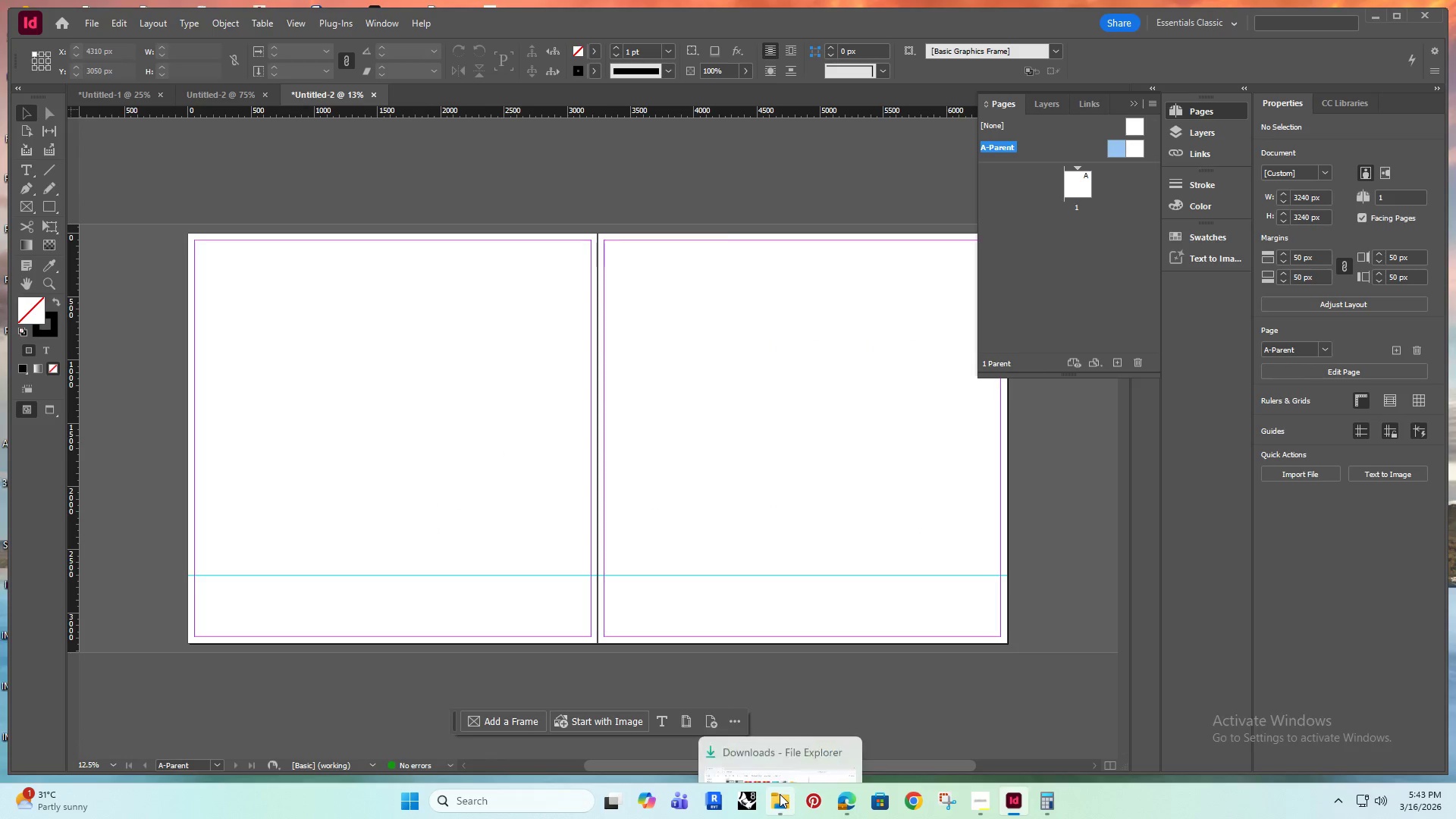 
left_click([787, 794])
 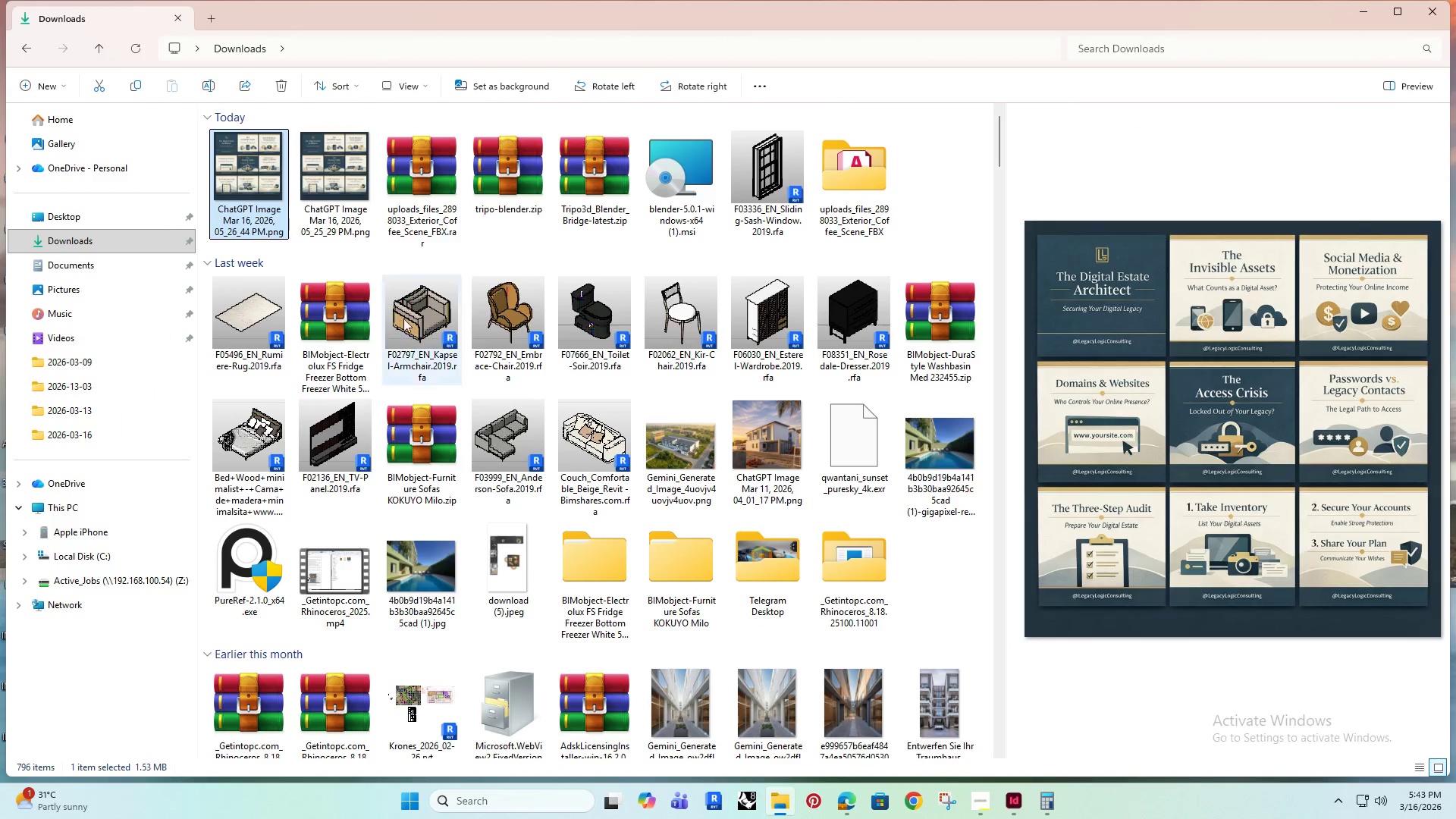 
double_click([275, 171])
 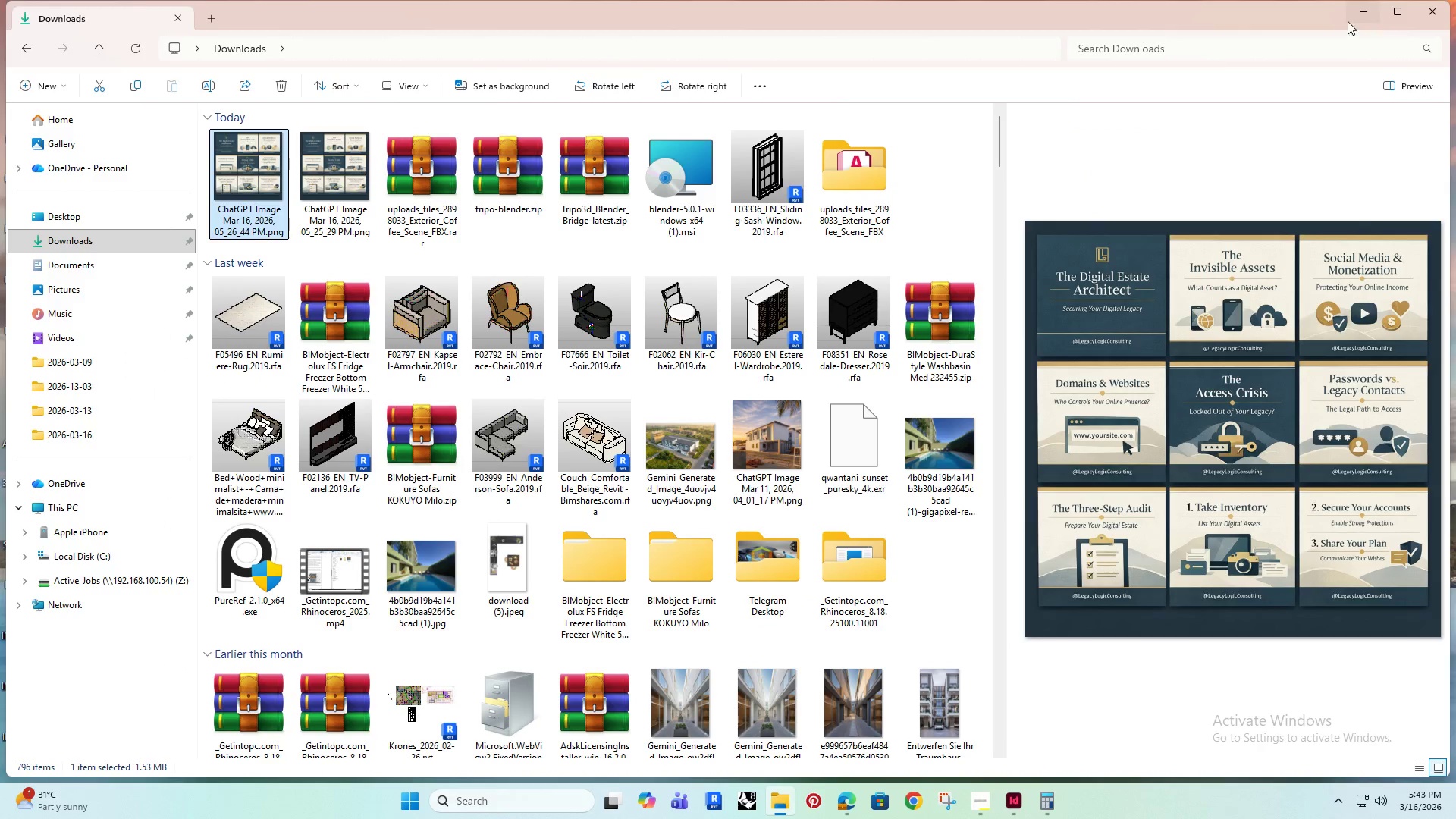 
left_click([251, 183])
 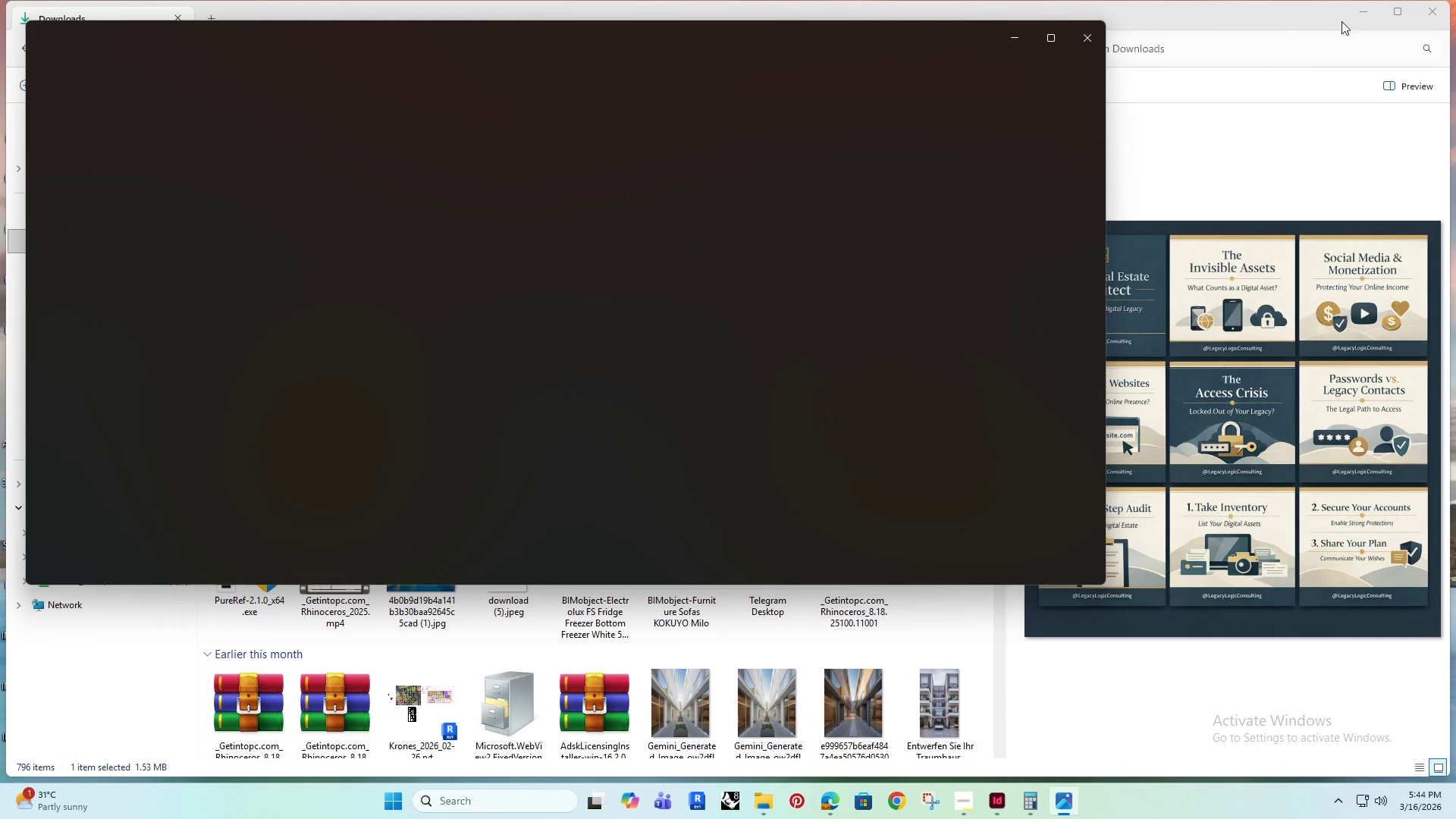 
left_click([1357, 11])
 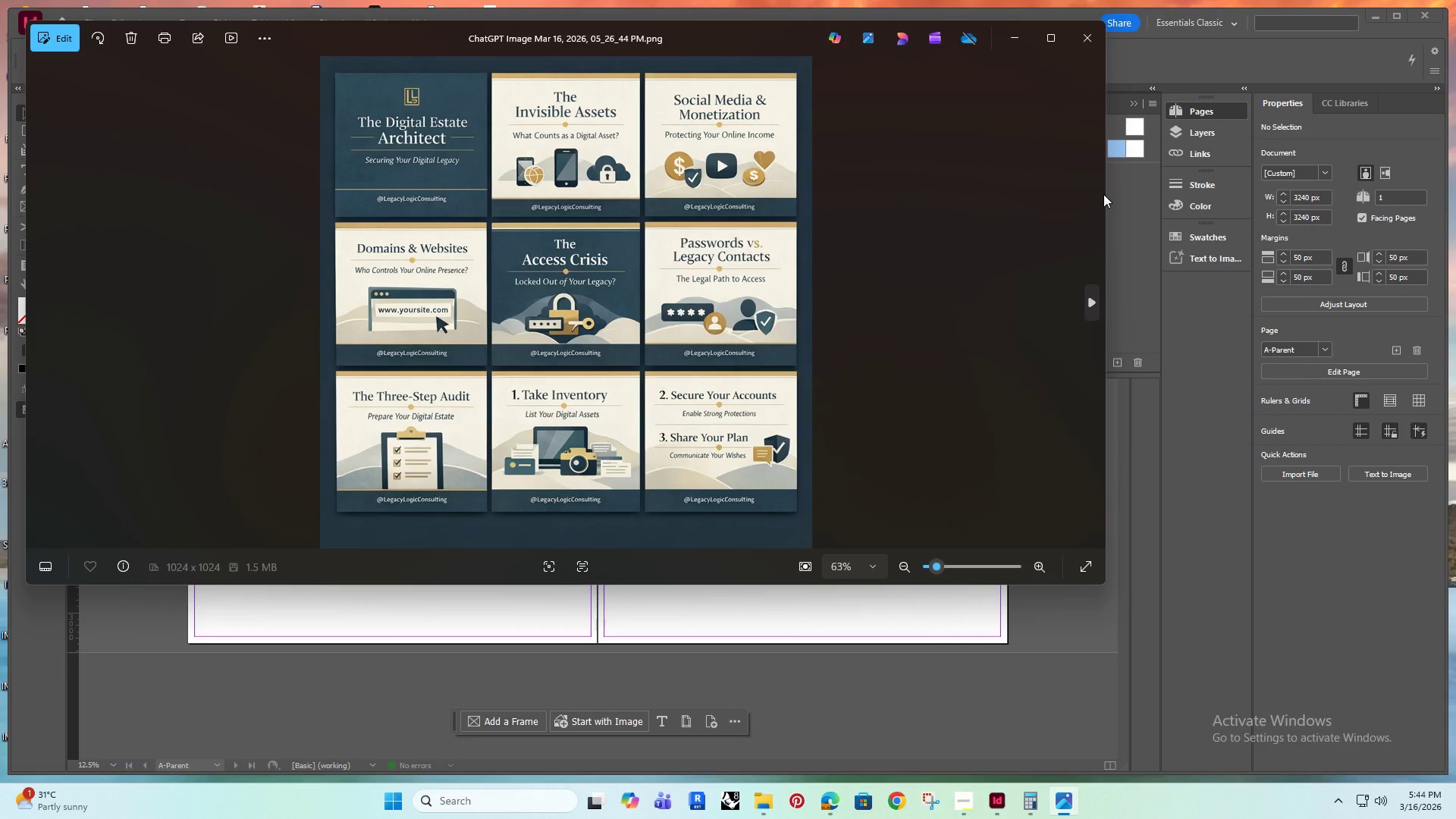 
left_click_drag(start_coordinate=[1109, 195], to_coordinate=[0, 366])
 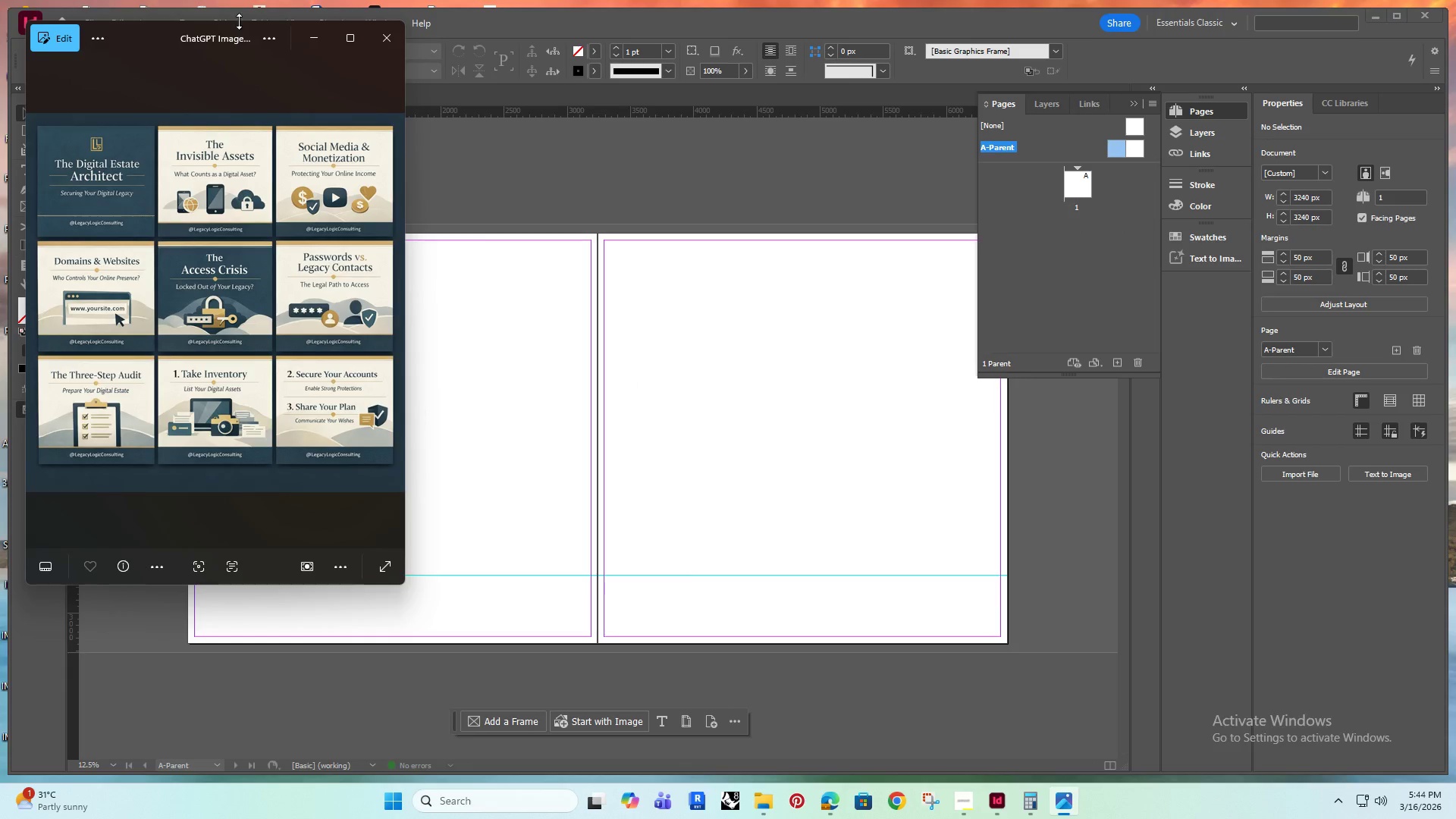 
left_click_drag(start_coordinate=[239, 21], to_coordinate=[204, 271])
 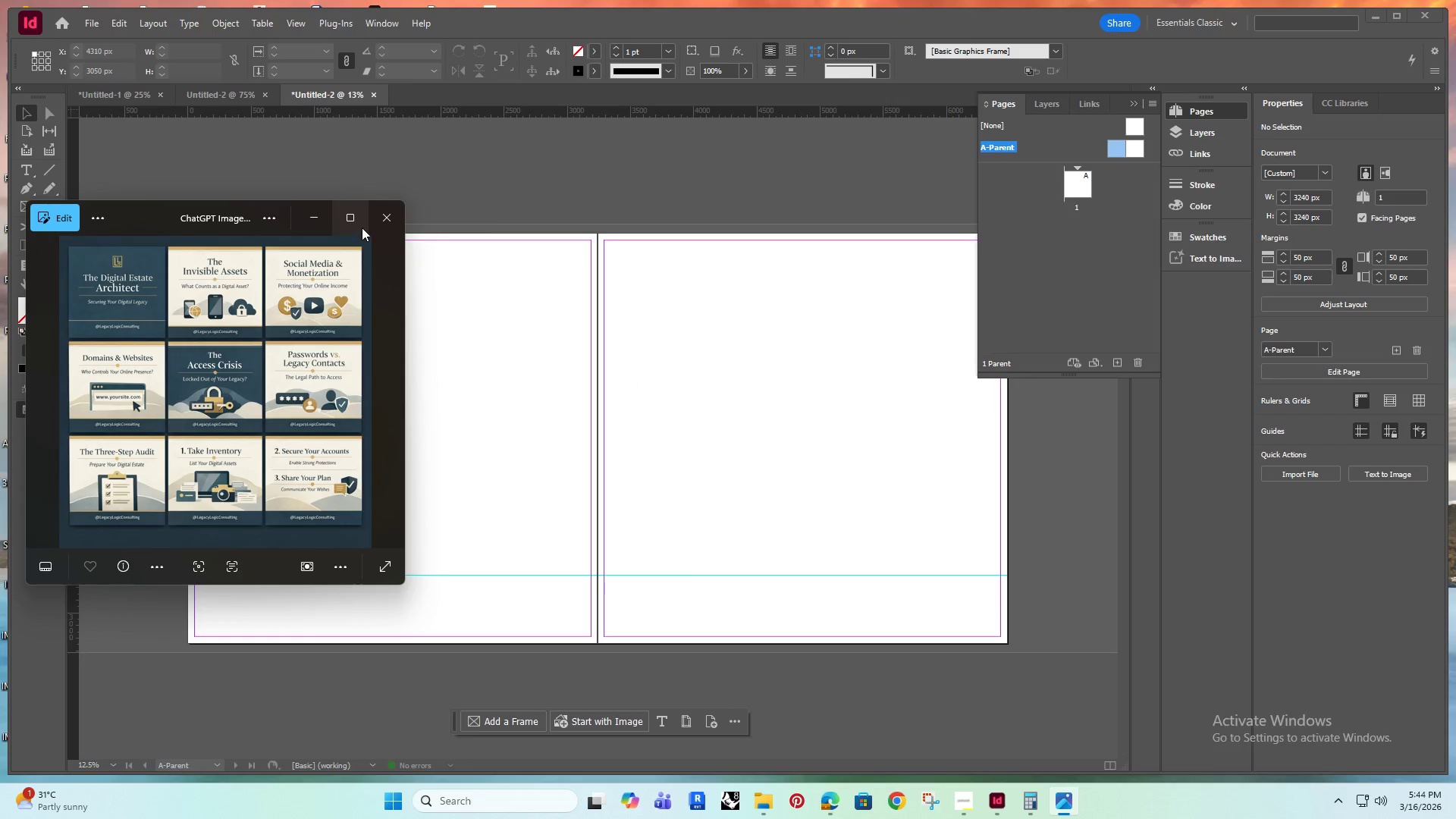 
left_click([572, 150])
 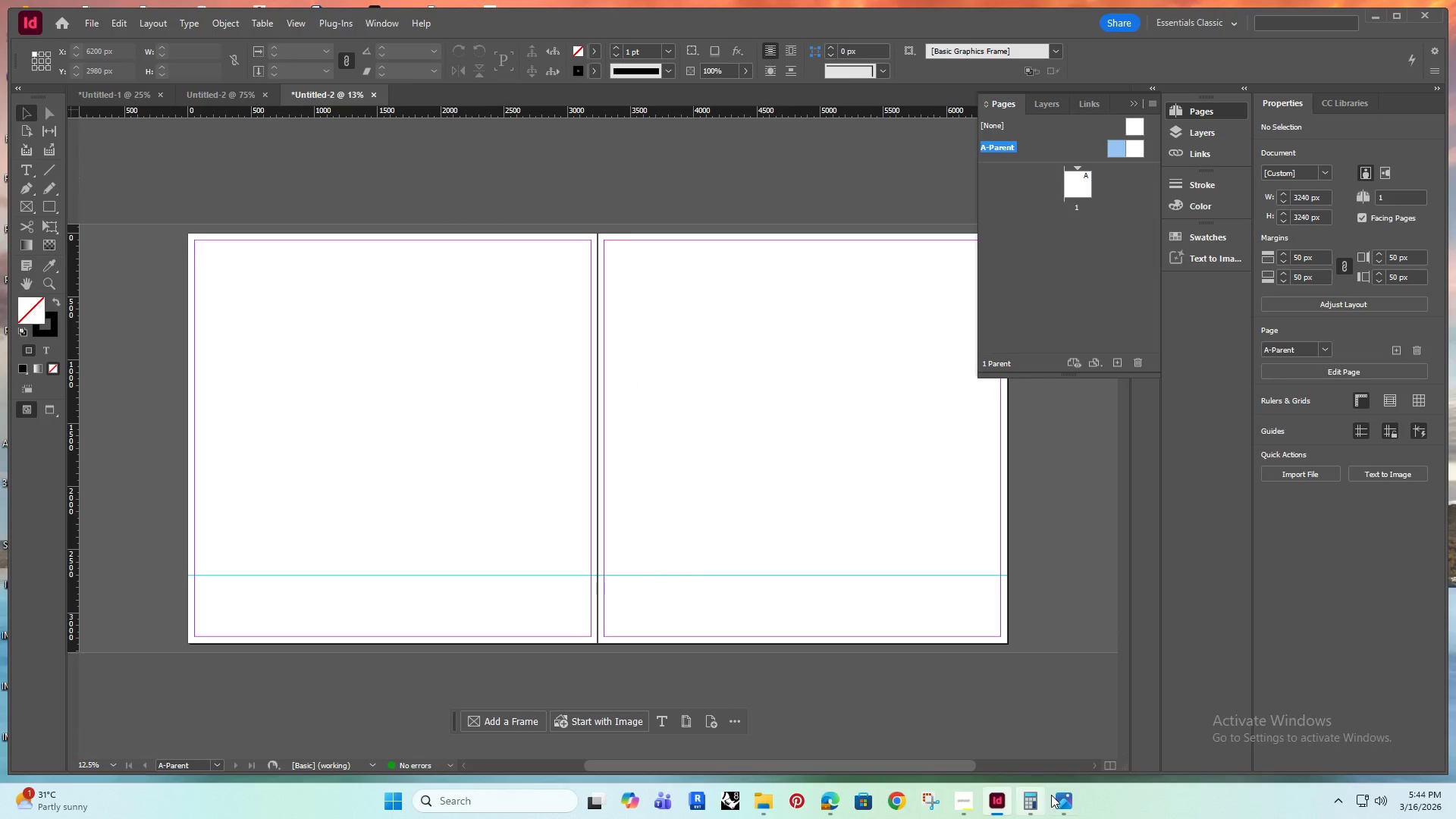 
left_click([1059, 795])
 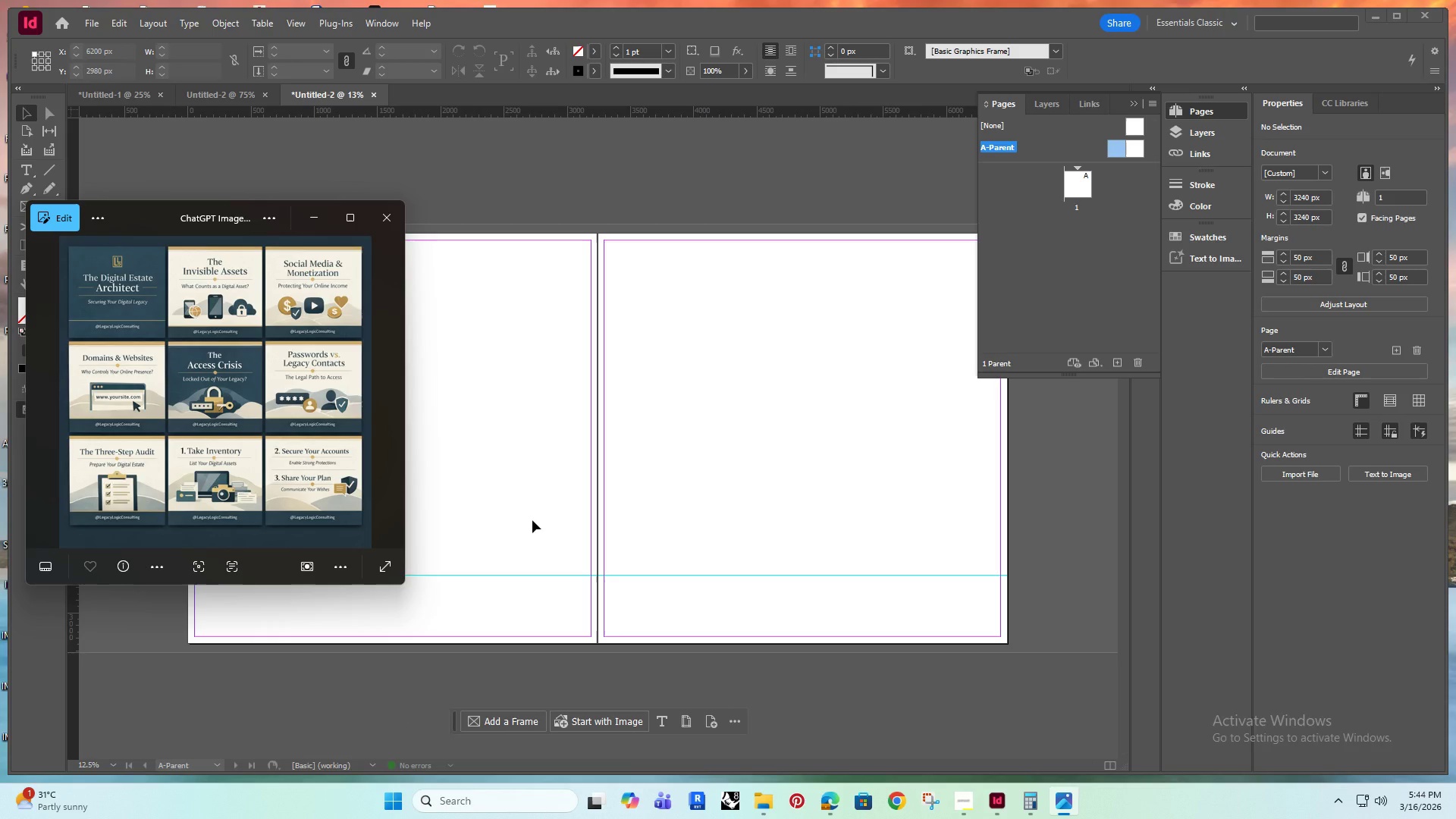 
wait(15.16)
 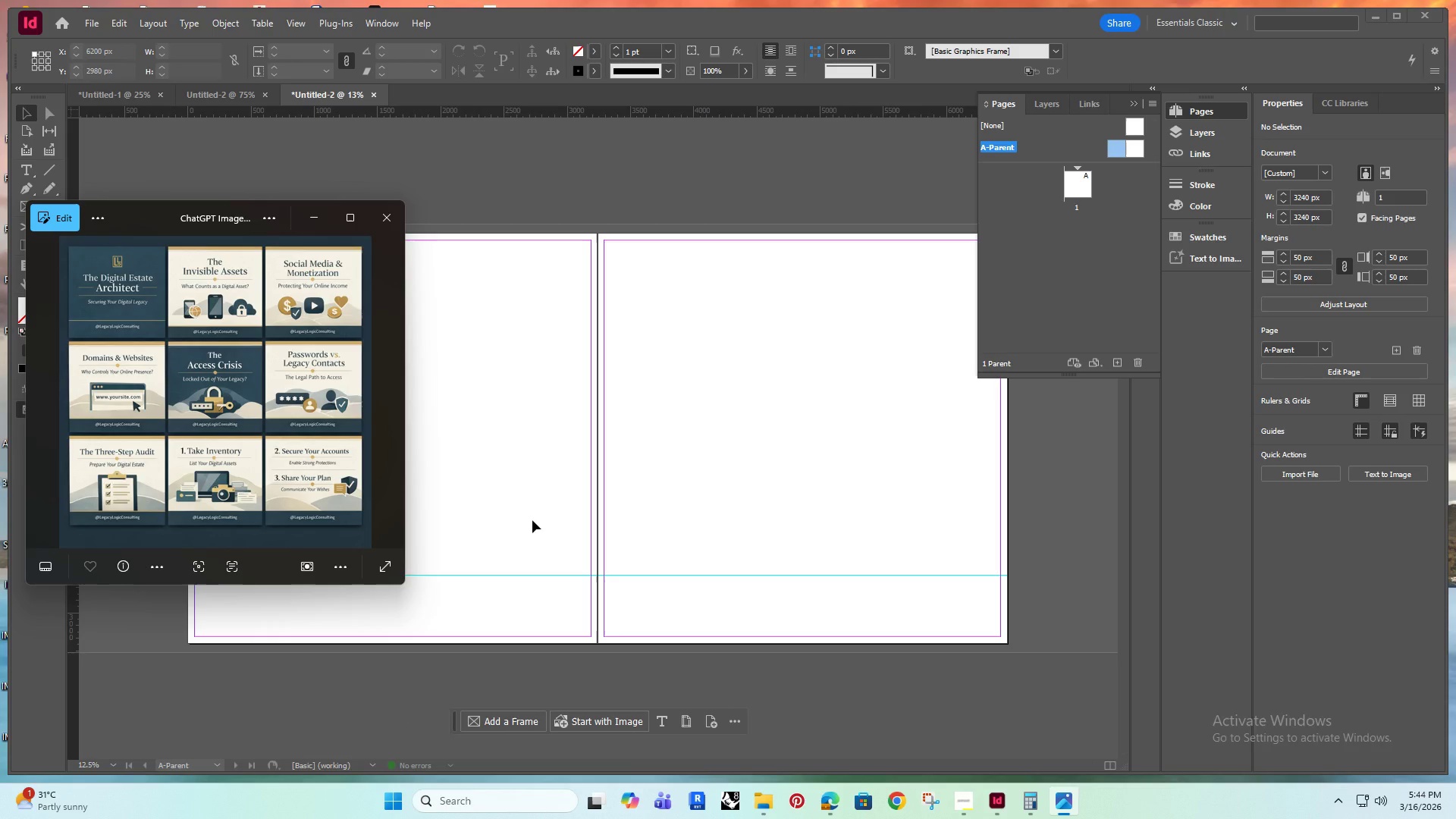 
left_click([95, 23])
 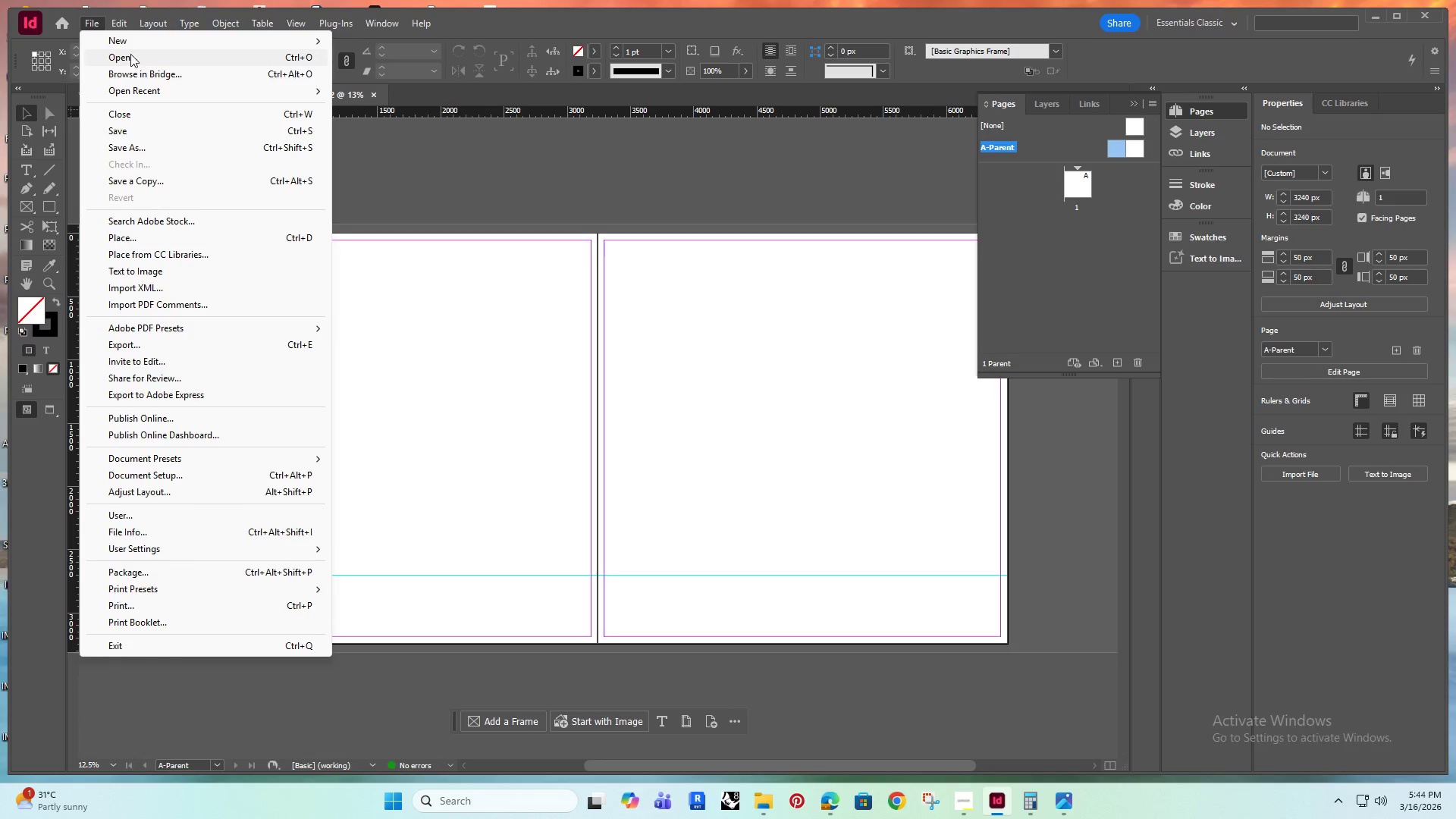 
left_click([130, 46])
 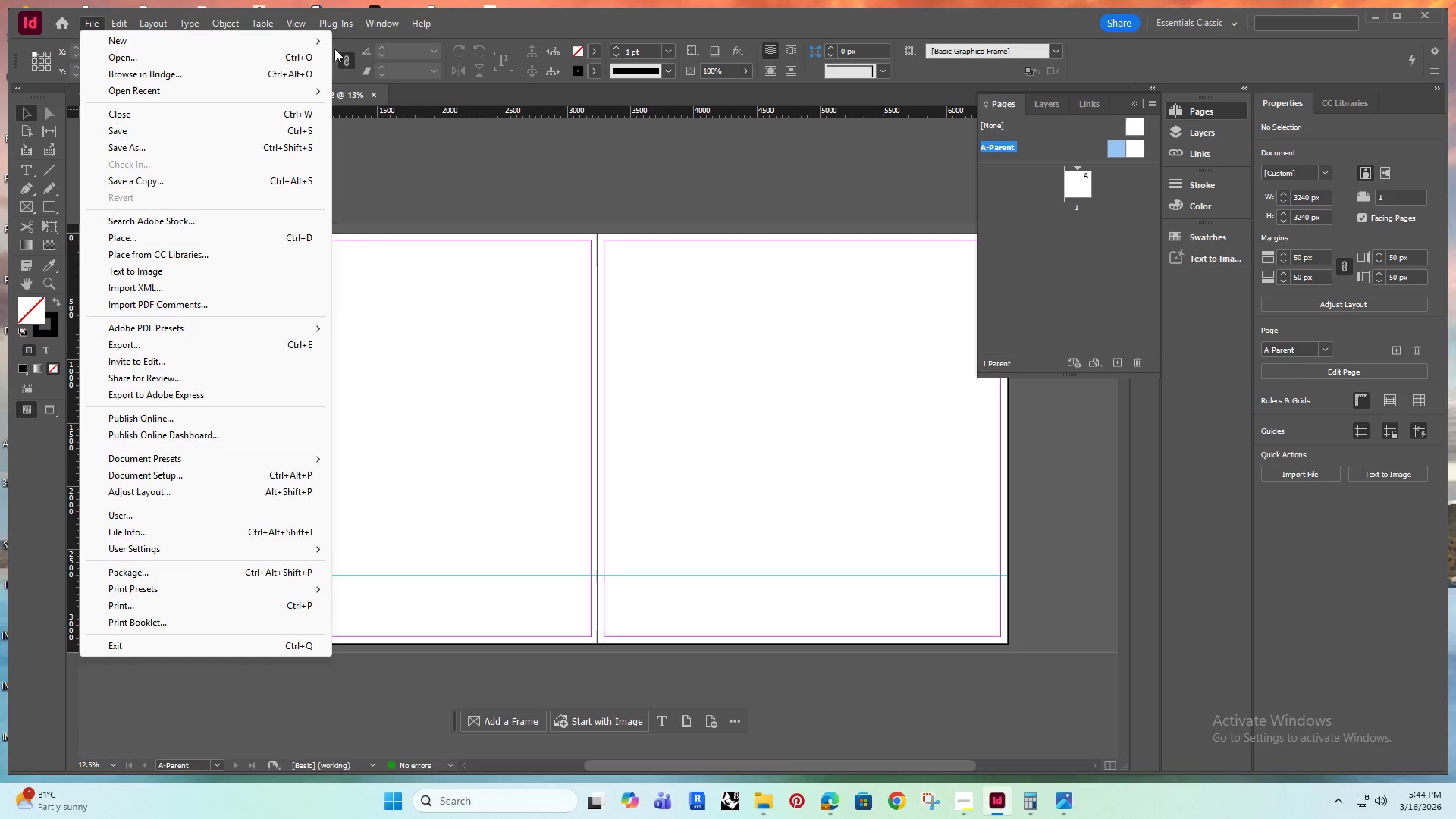 
double_click([362, 42])
 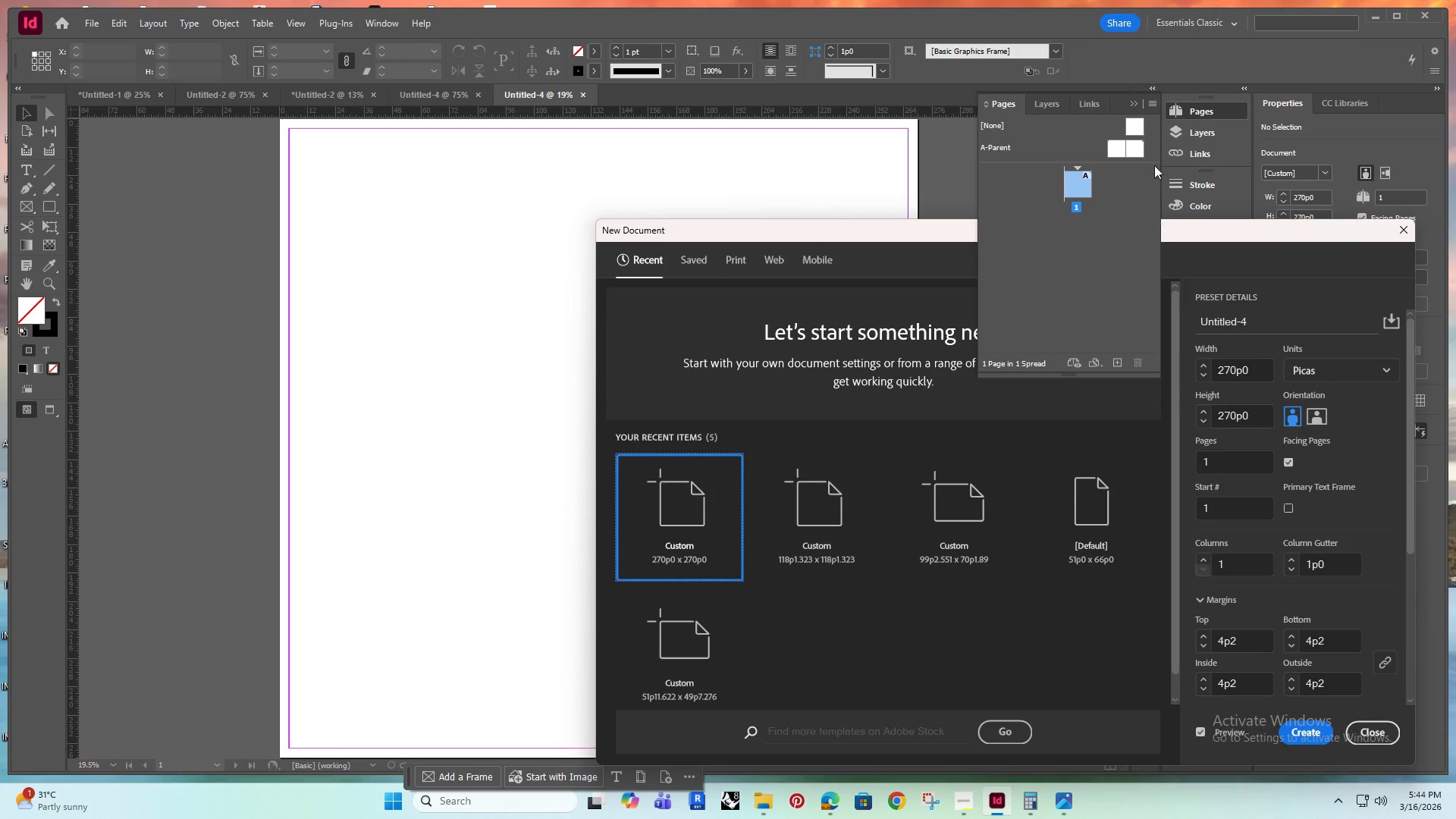 
left_click([861, 261])
 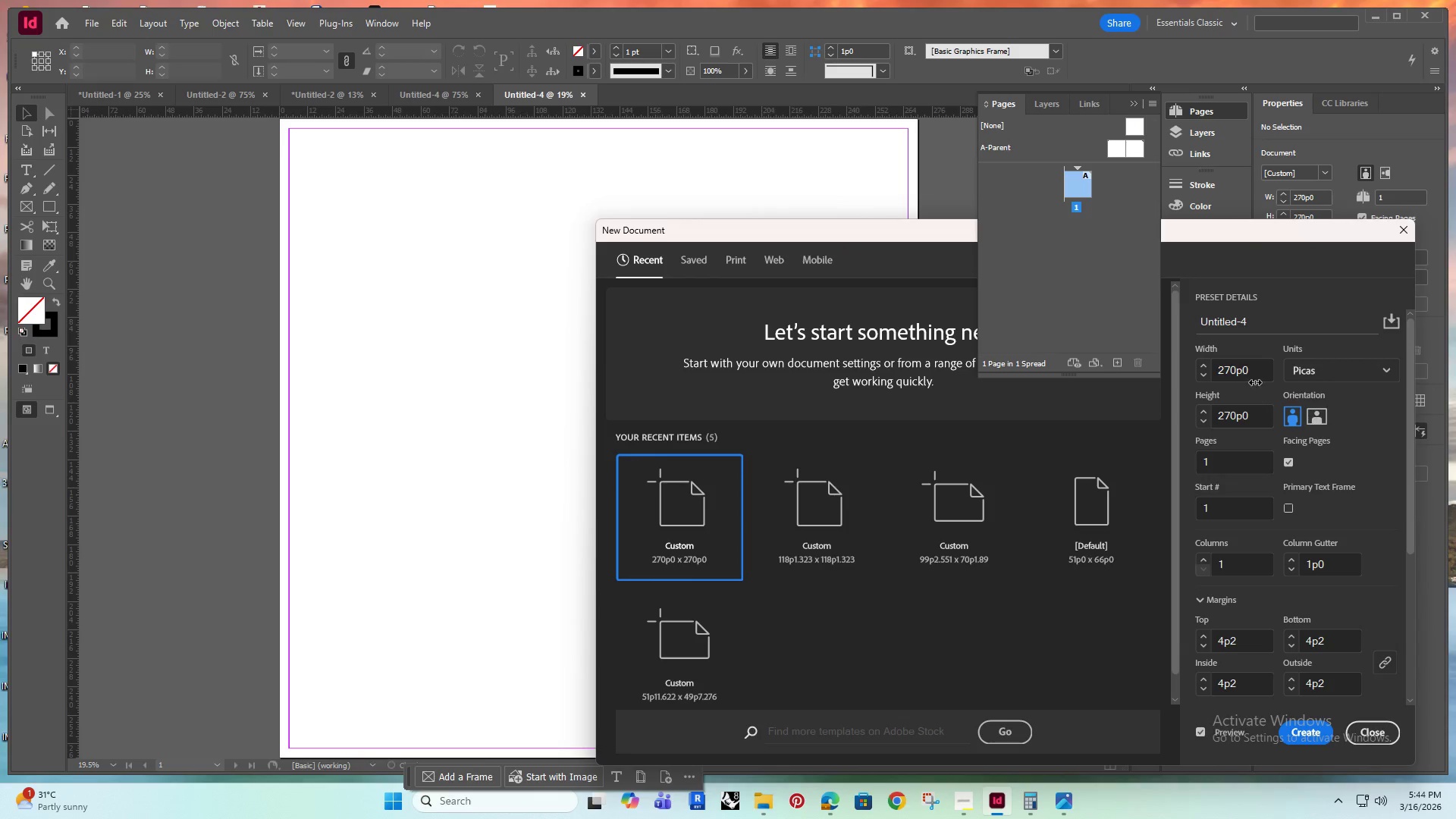 
left_click([1300, 374])
 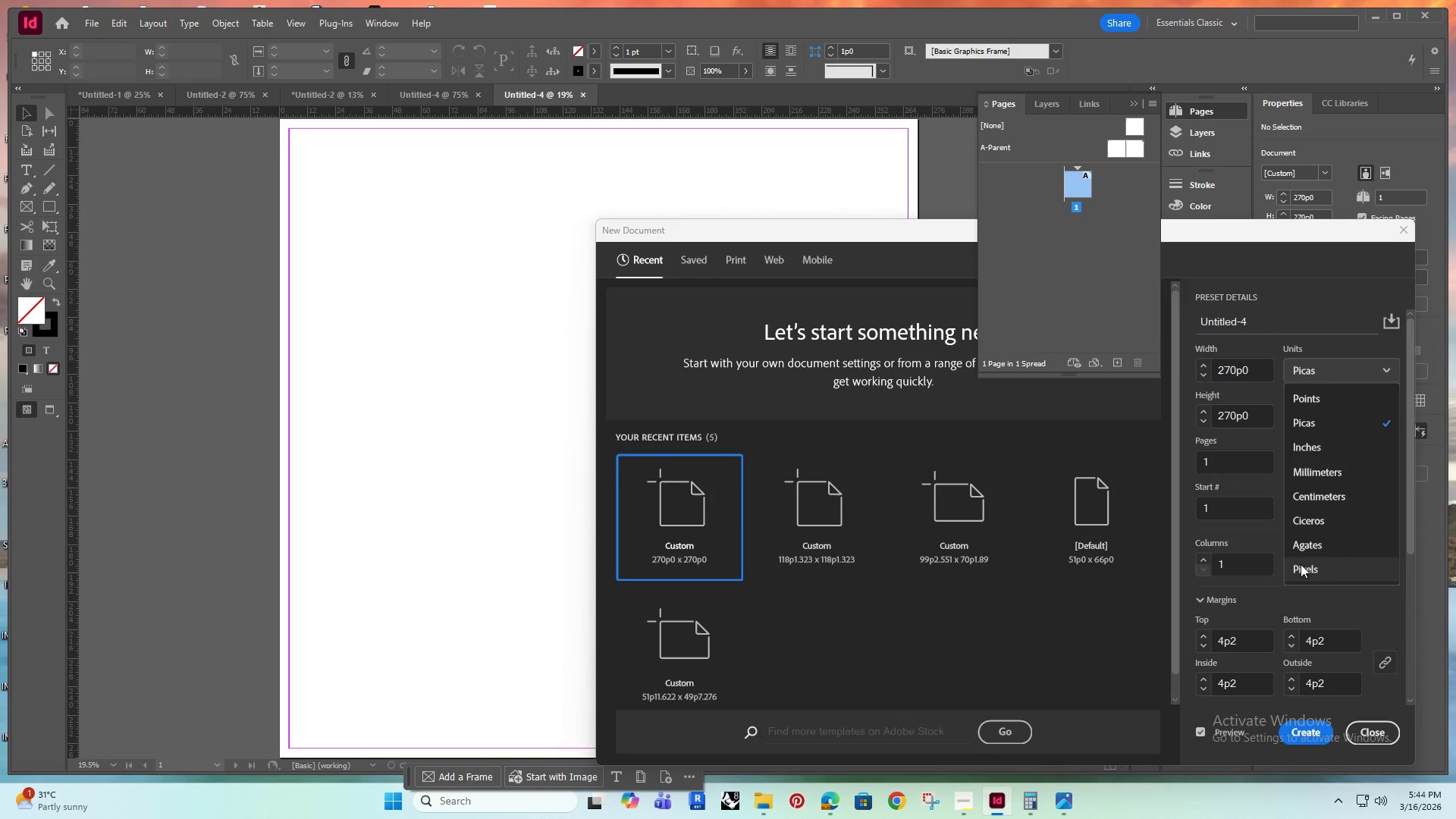 
left_click([1304, 566])
 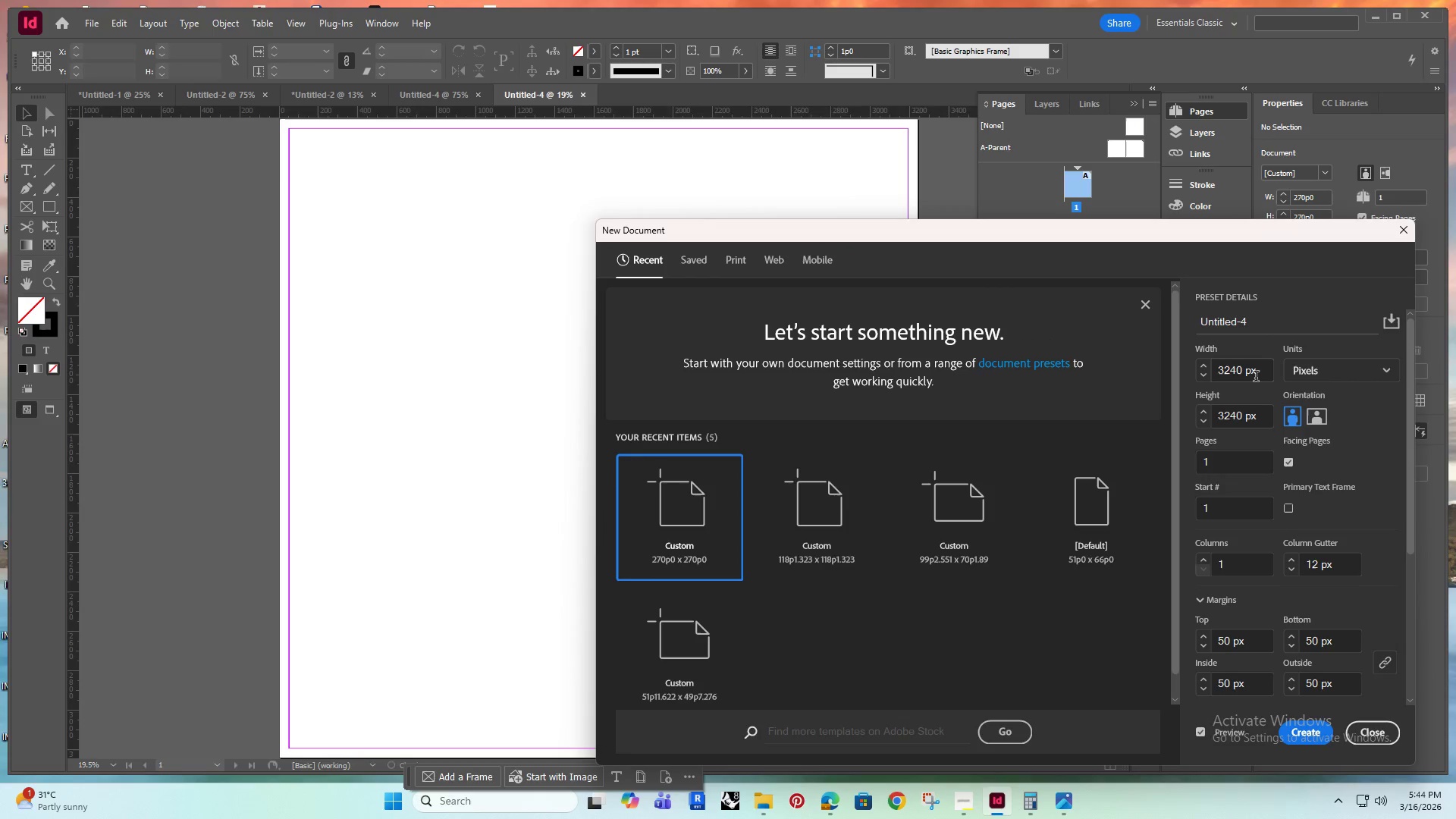 
left_click_drag(start_coordinate=[1269, 376], to_coordinate=[1179, 397])
 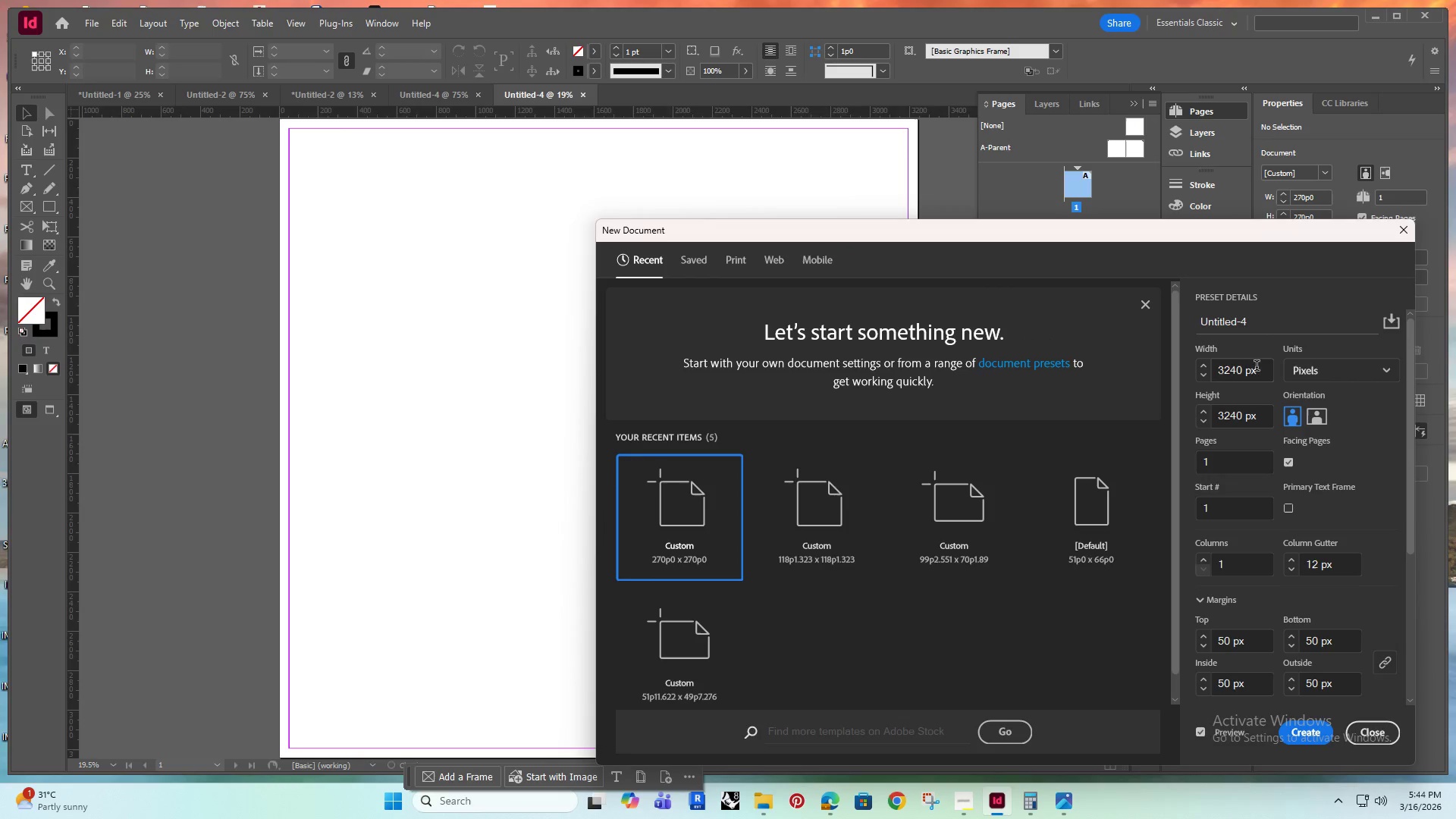 
left_click_drag(start_coordinate=[1260, 369], to_coordinate=[1200, 379])
 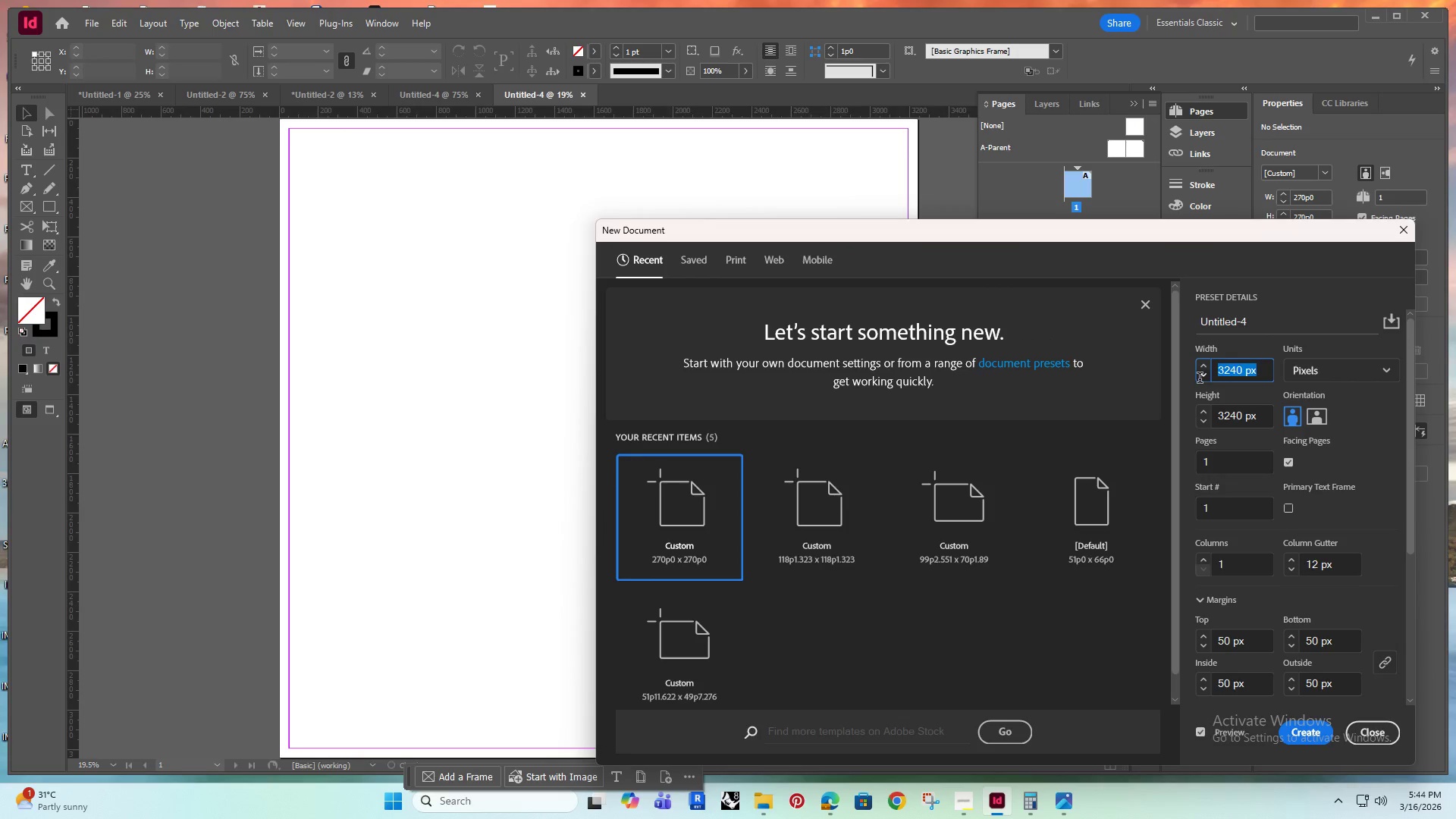 
type(1080)
 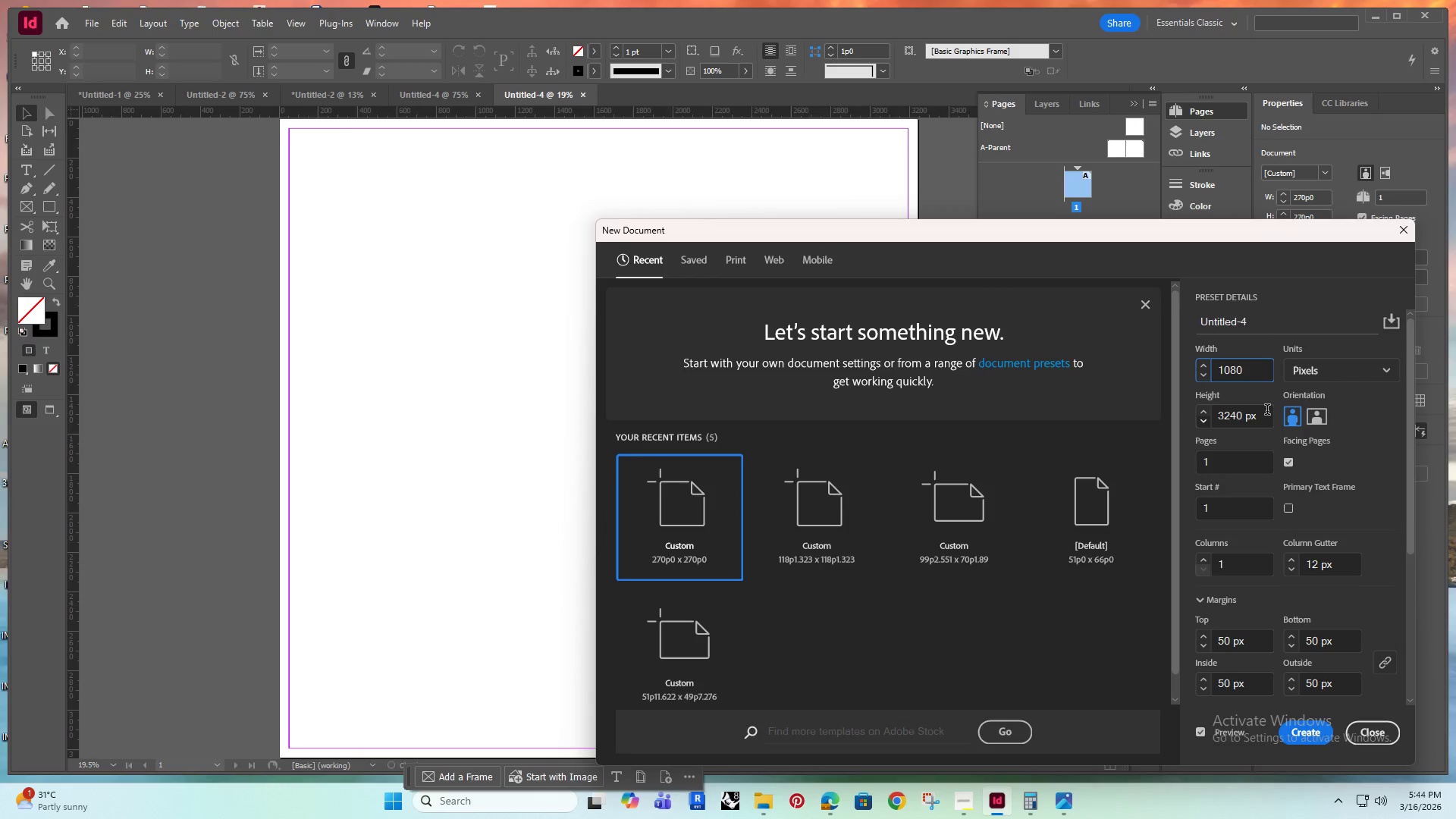 
left_click_drag(start_coordinate=[1265, 419], to_coordinate=[1190, 432])
 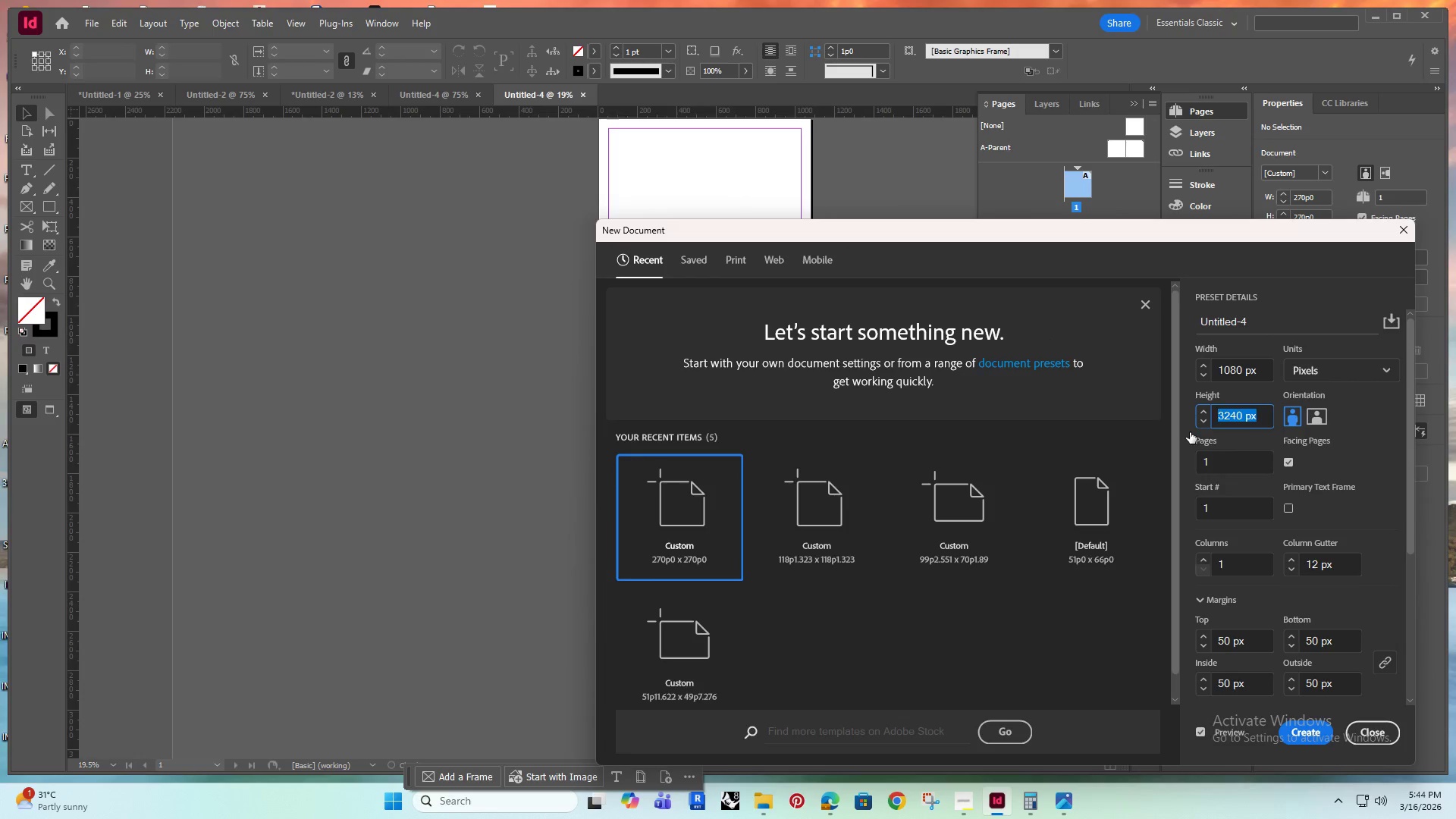 
type(1080)
 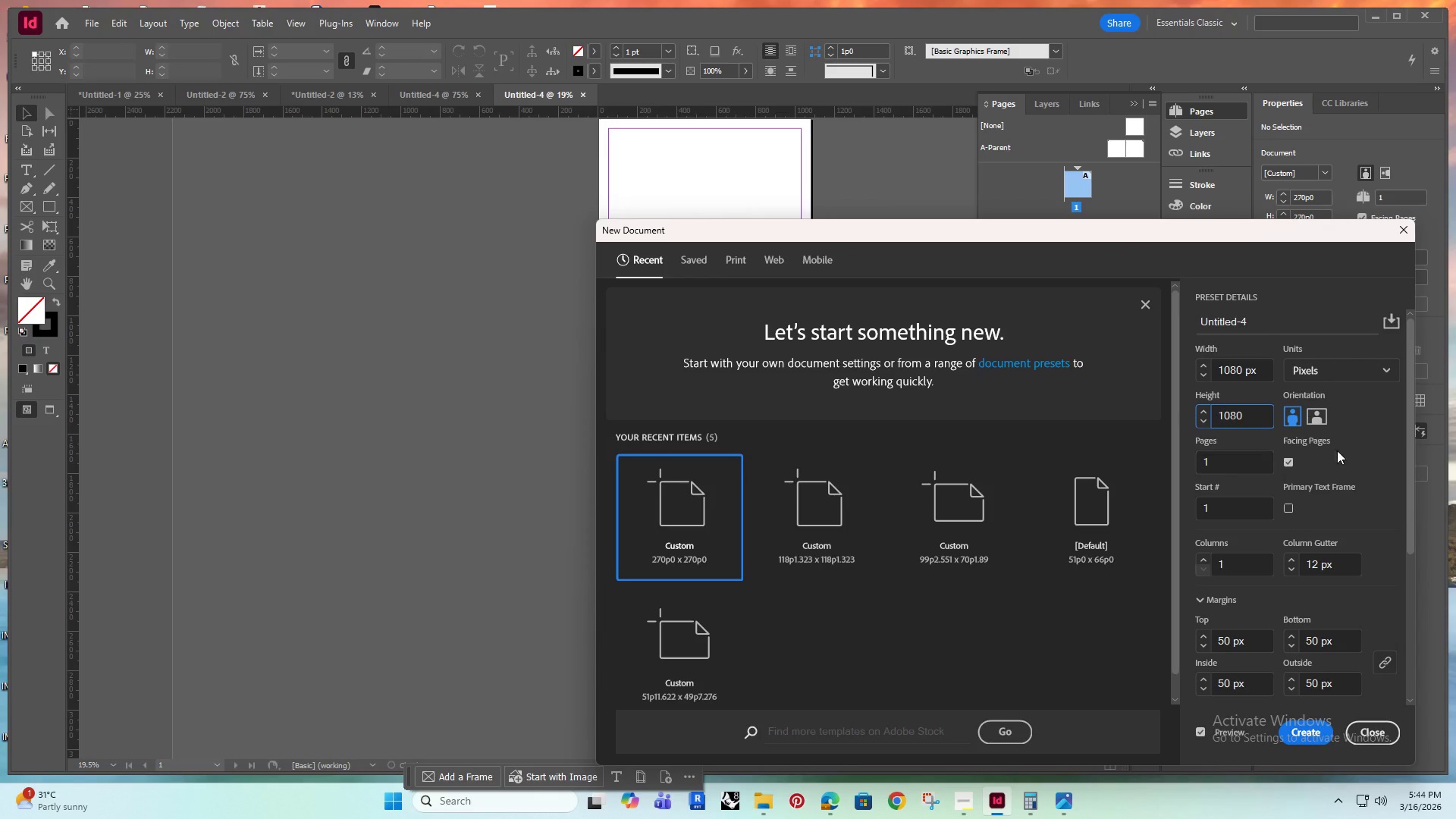 
left_click([1378, 450])
 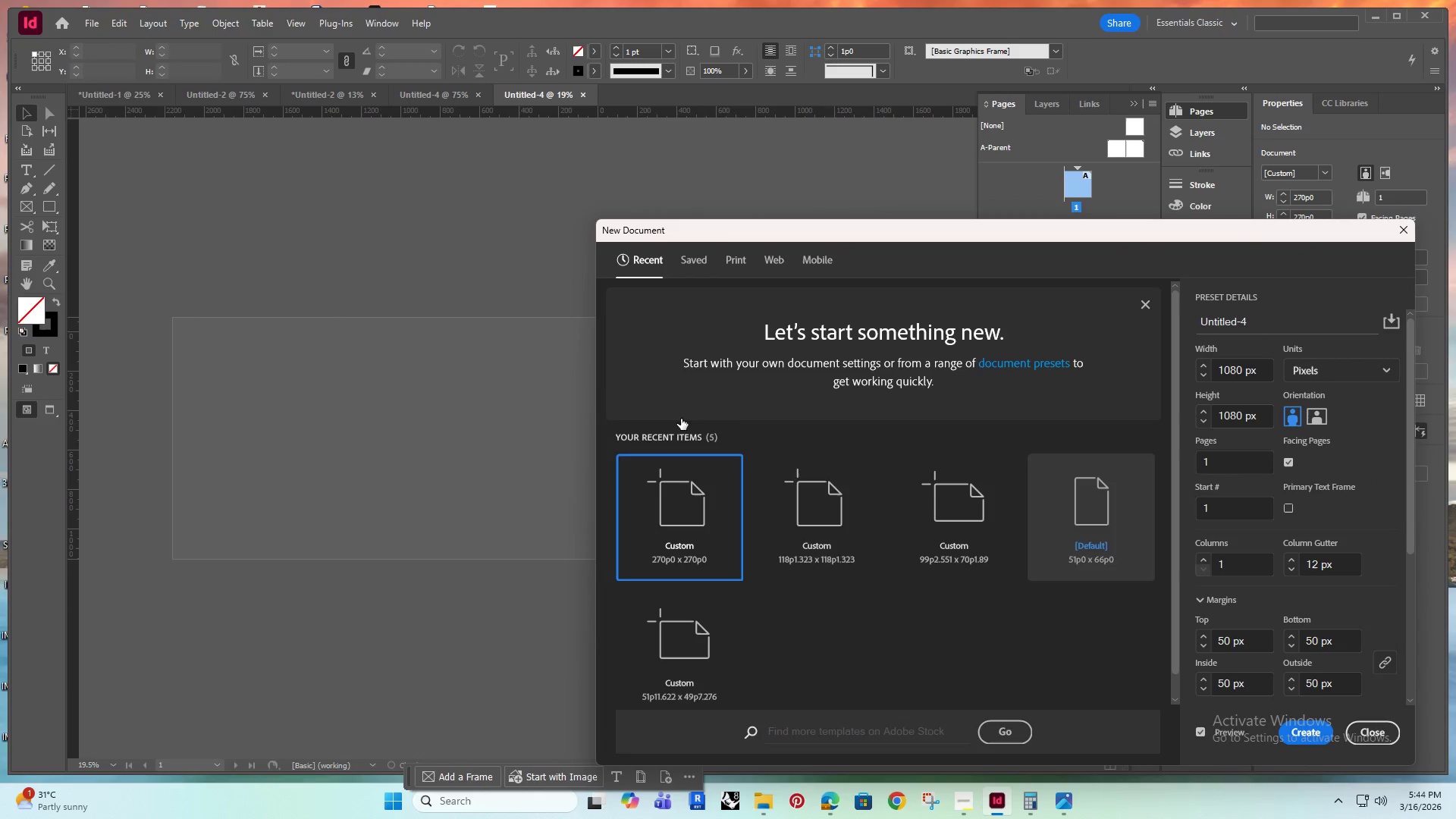 
scroll: coordinate [572, 380], scroll_direction: down, amount: 2.0
 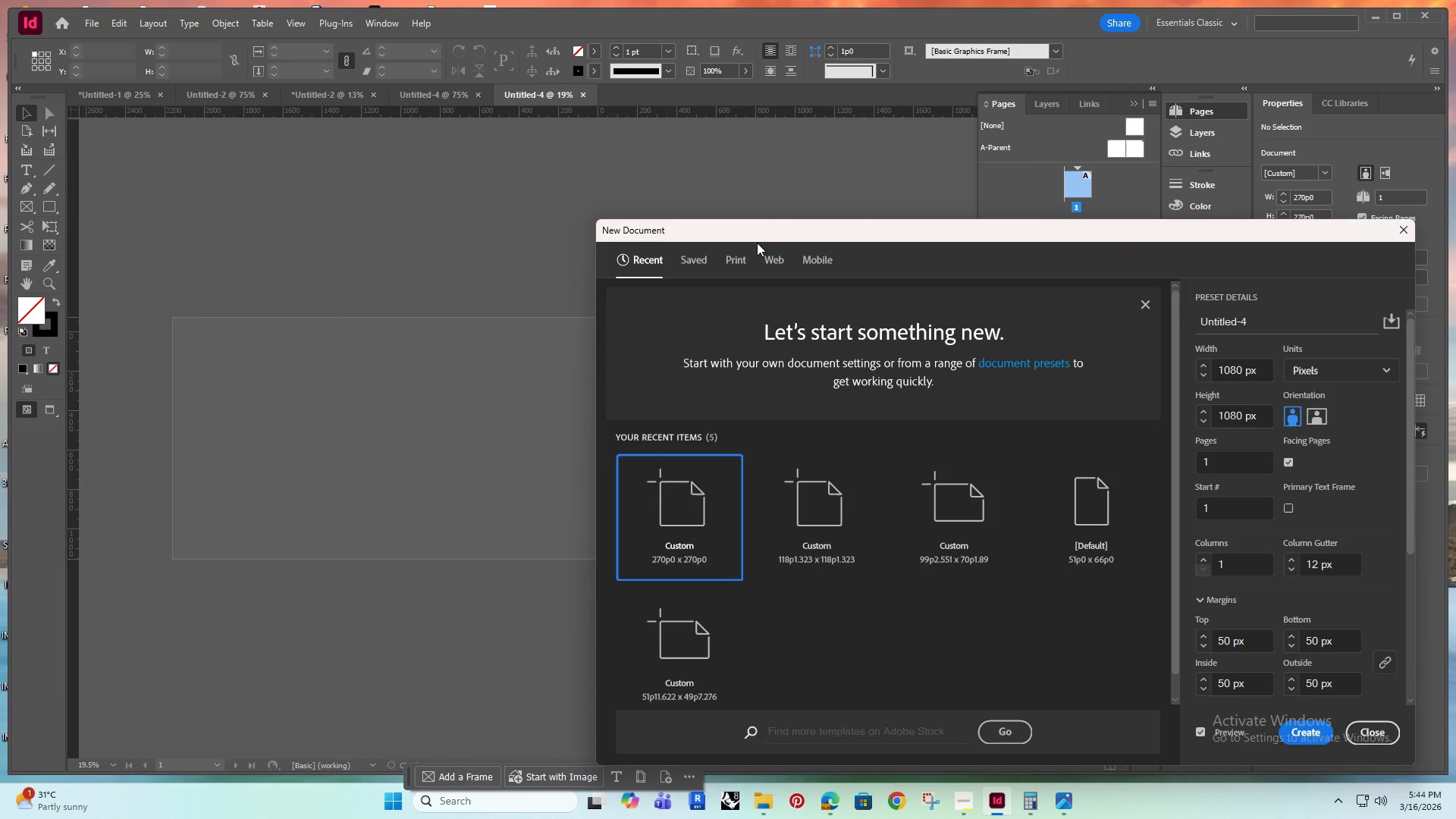 
left_click_drag(start_coordinate=[768, 234], to_coordinate=[0, 197])
 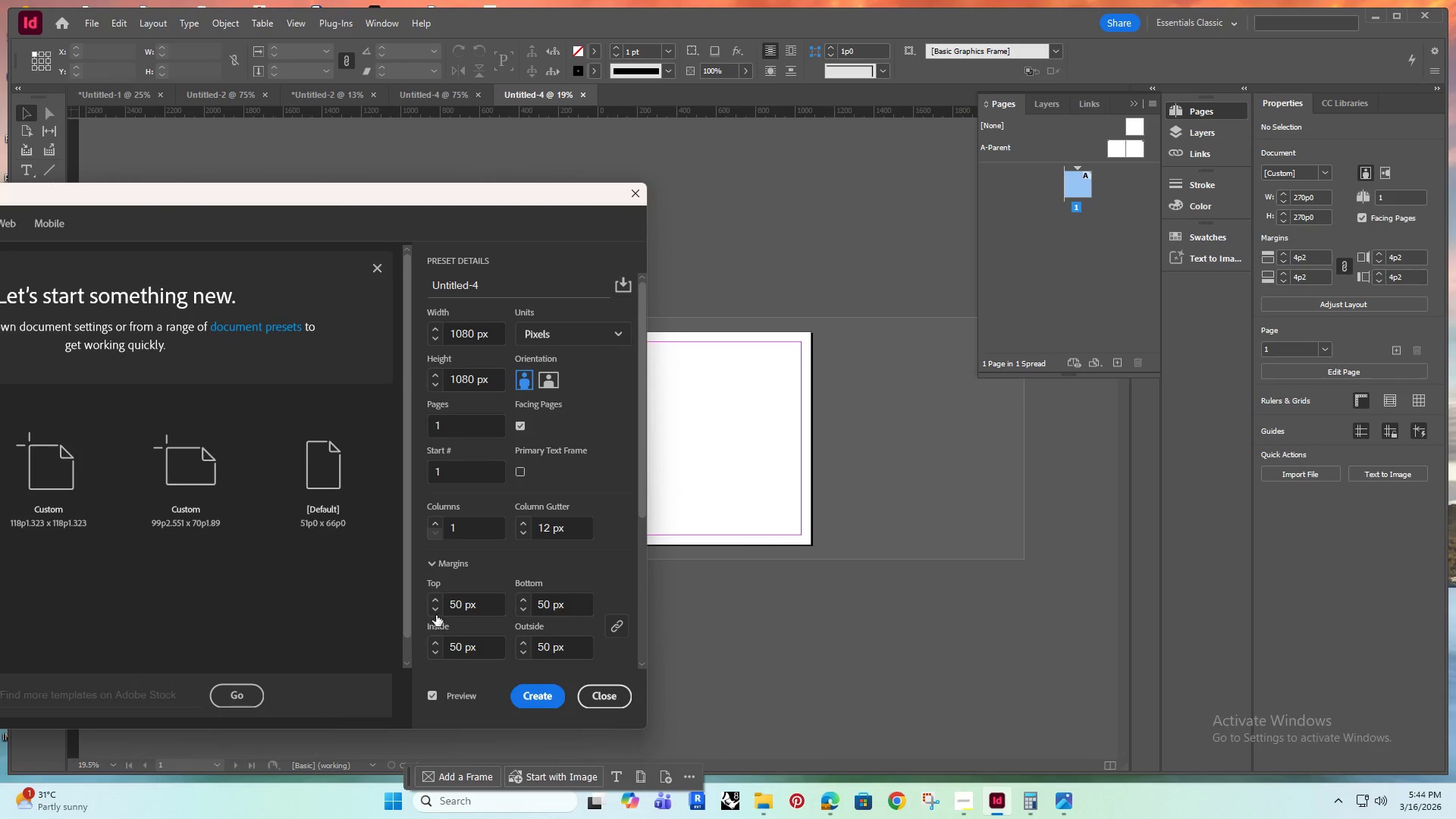 
double_click([434, 610])
 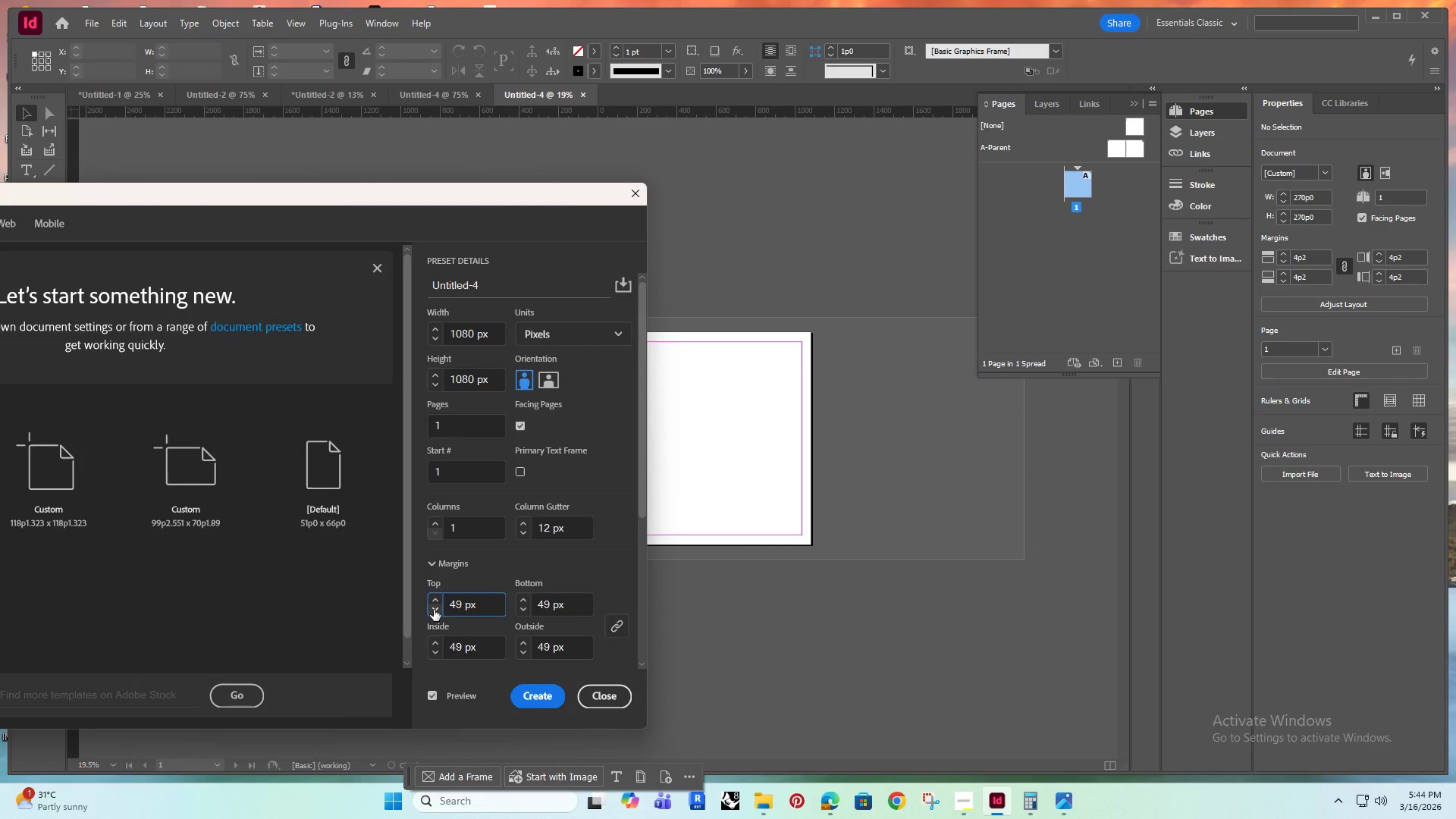 
triple_click([434, 610])
 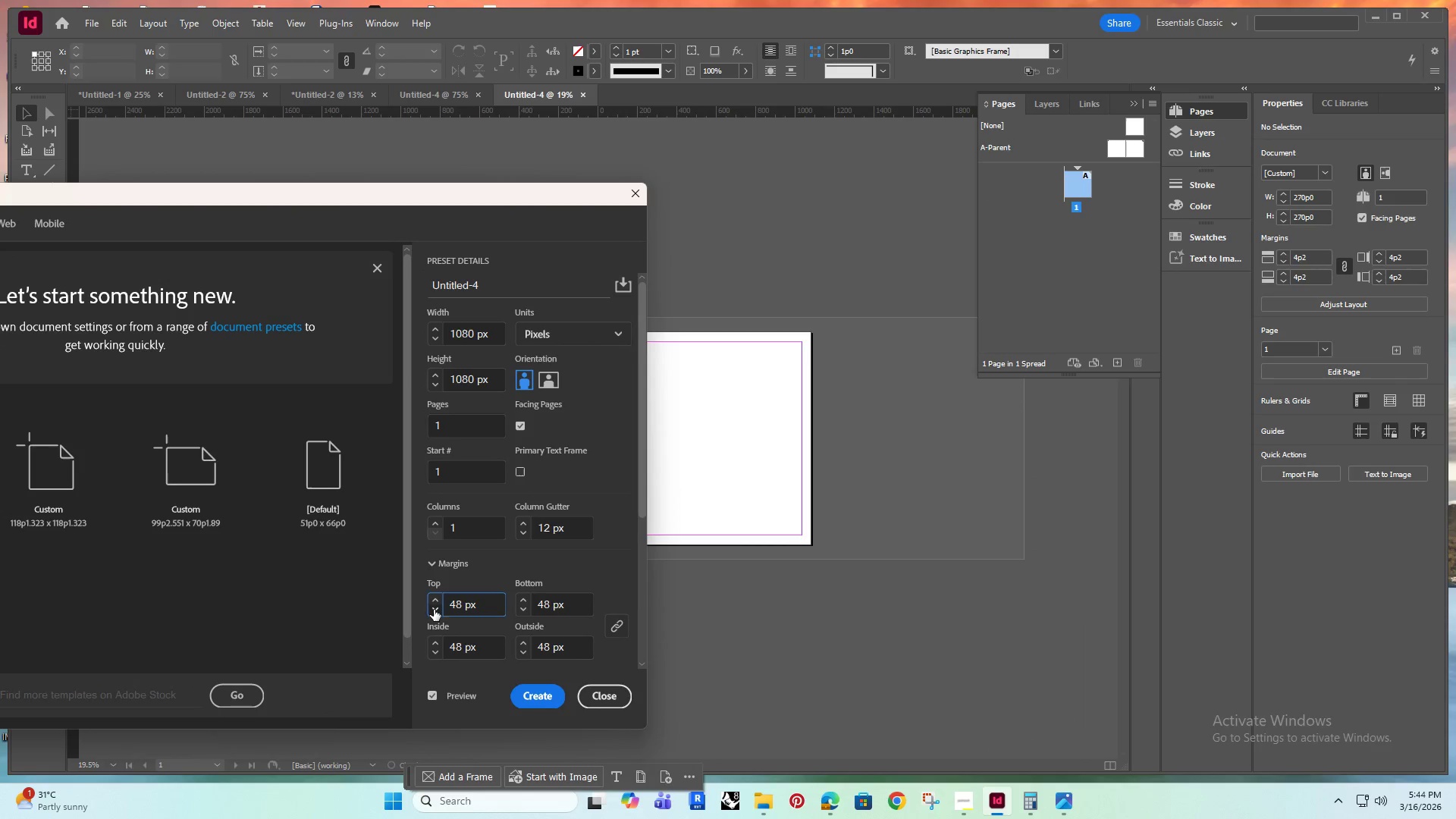 
triple_click([434, 610])
 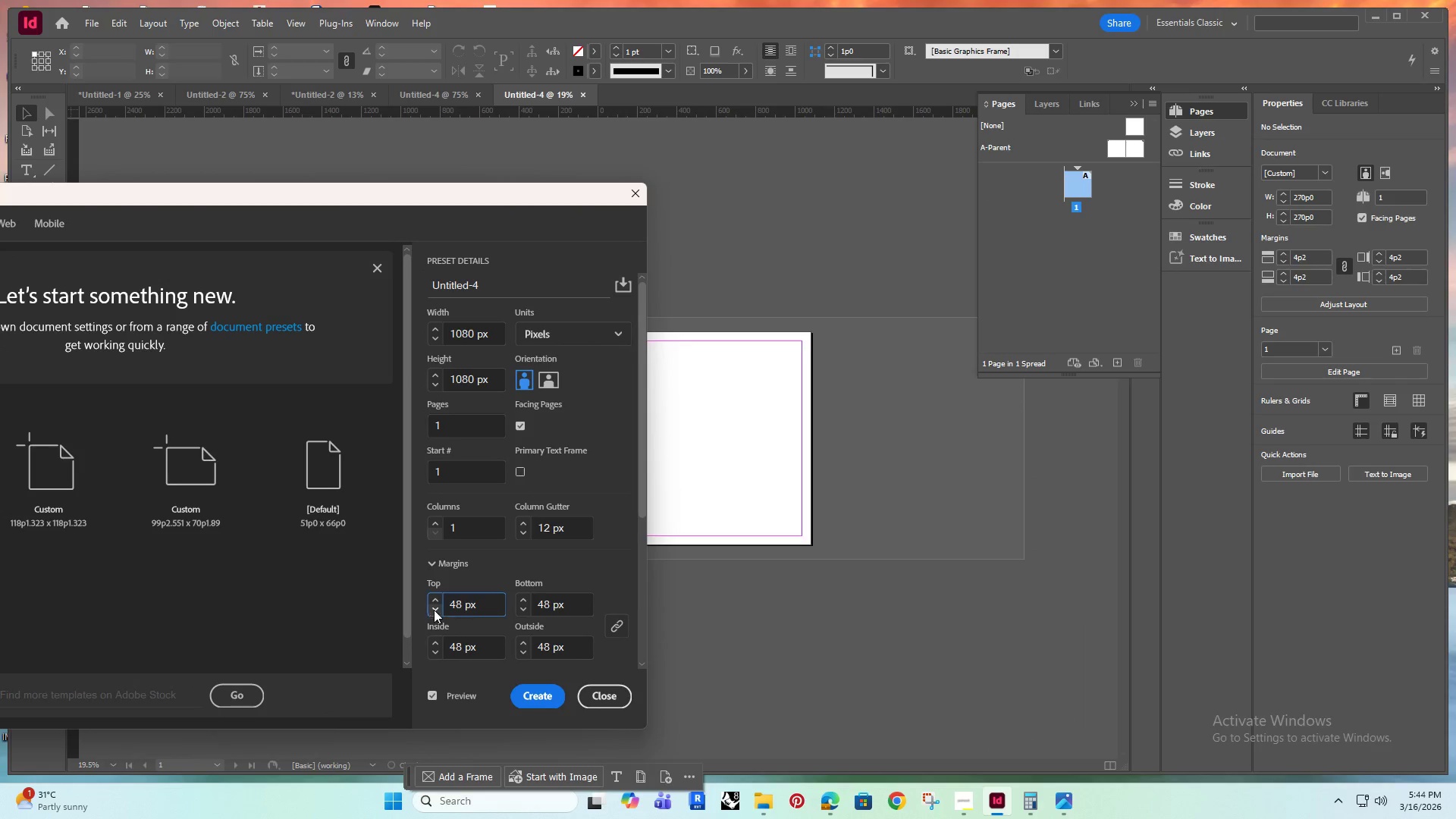 
triple_click([434, 610])
 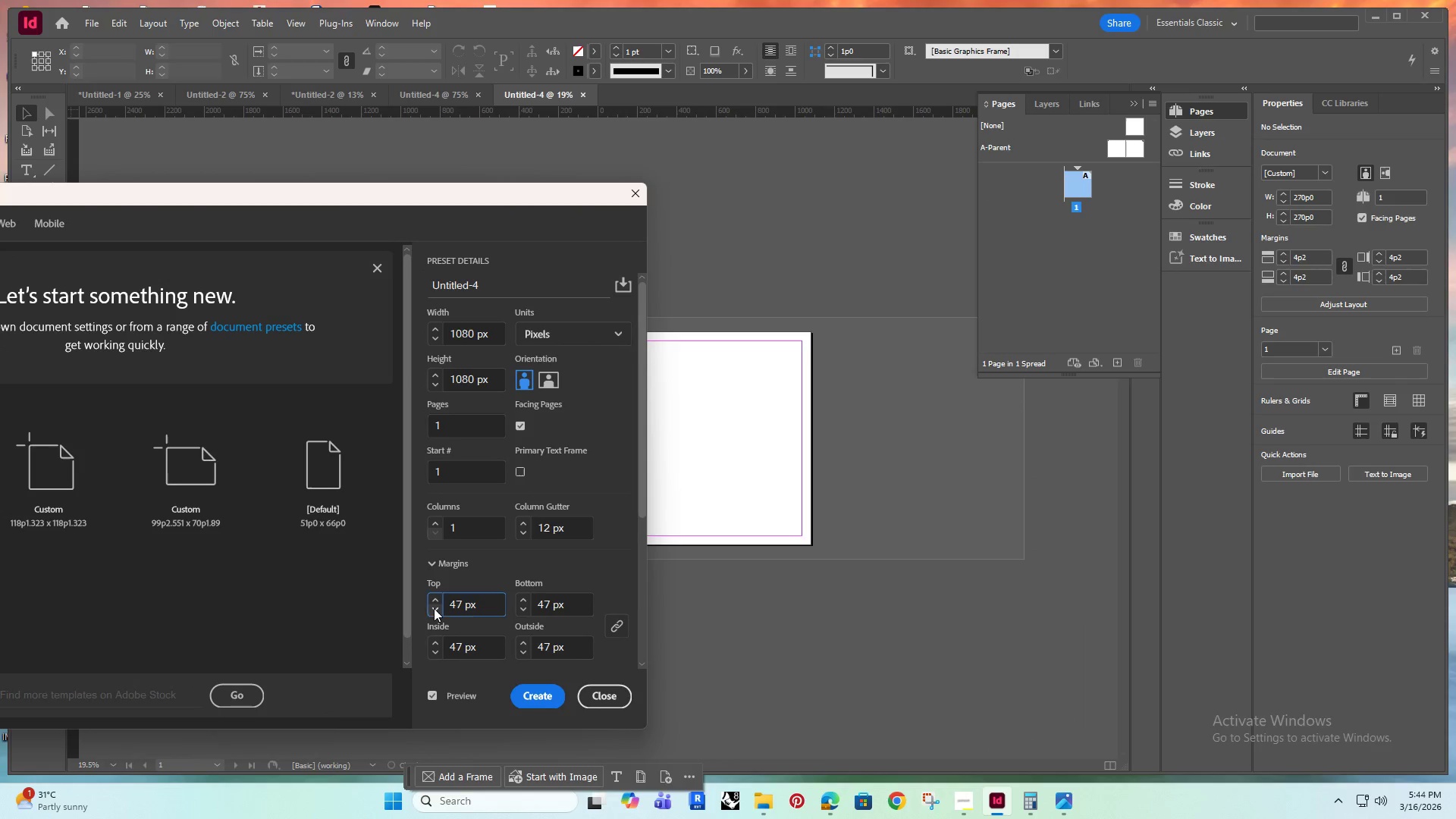 
triple_click([434, 608])
 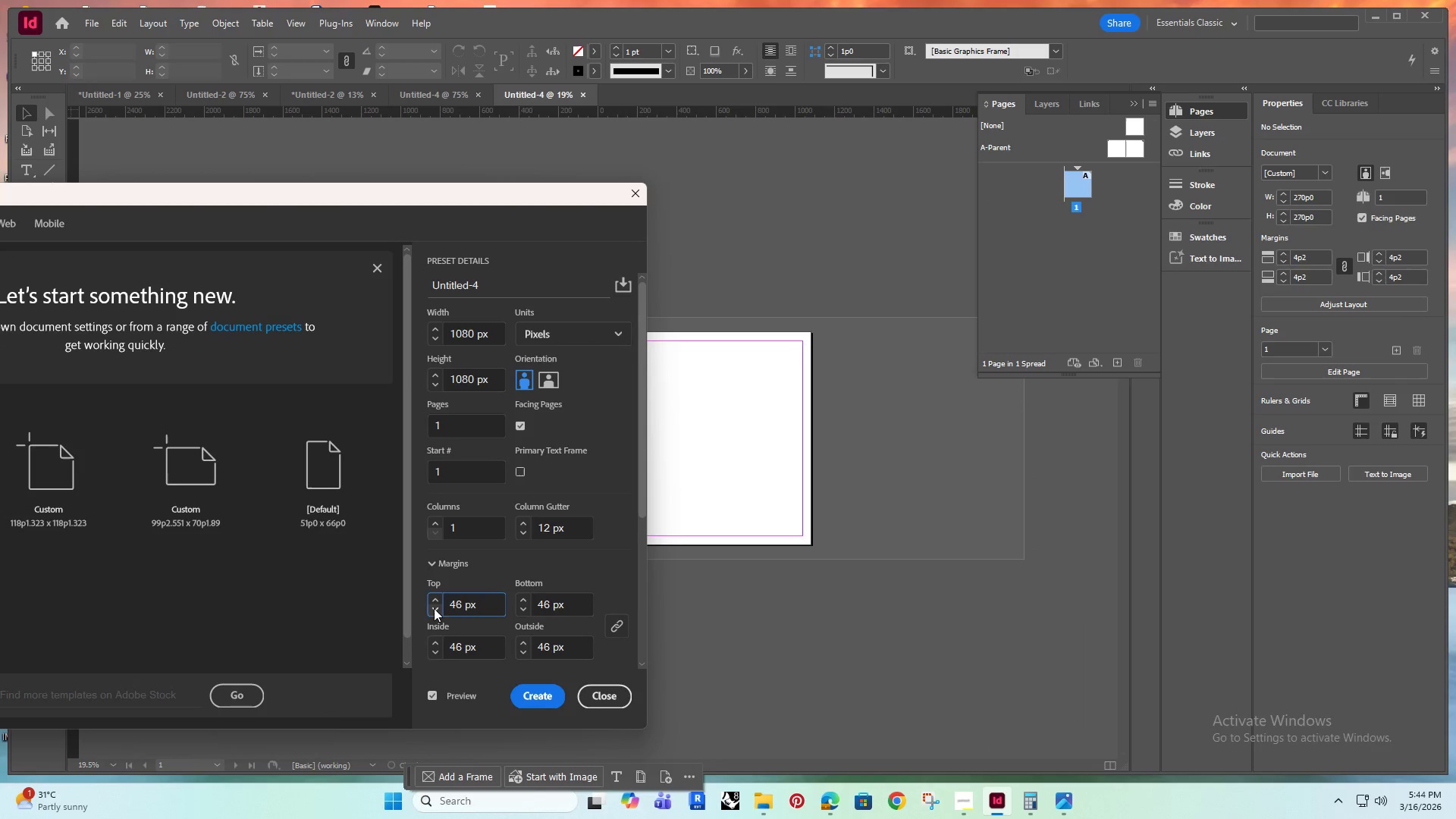 
triple_click([434, 608])
 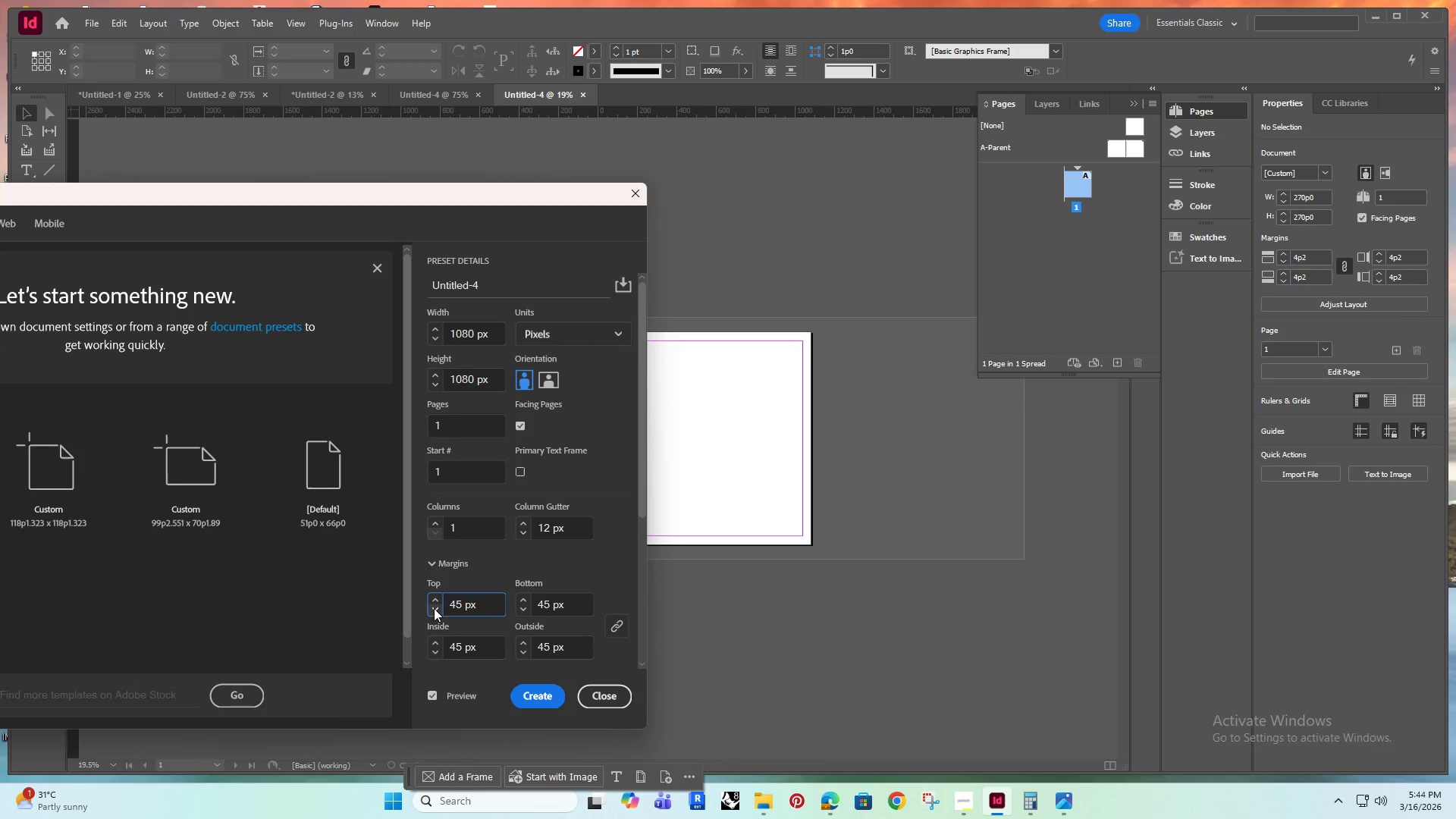 
triple_click([434, 608])
 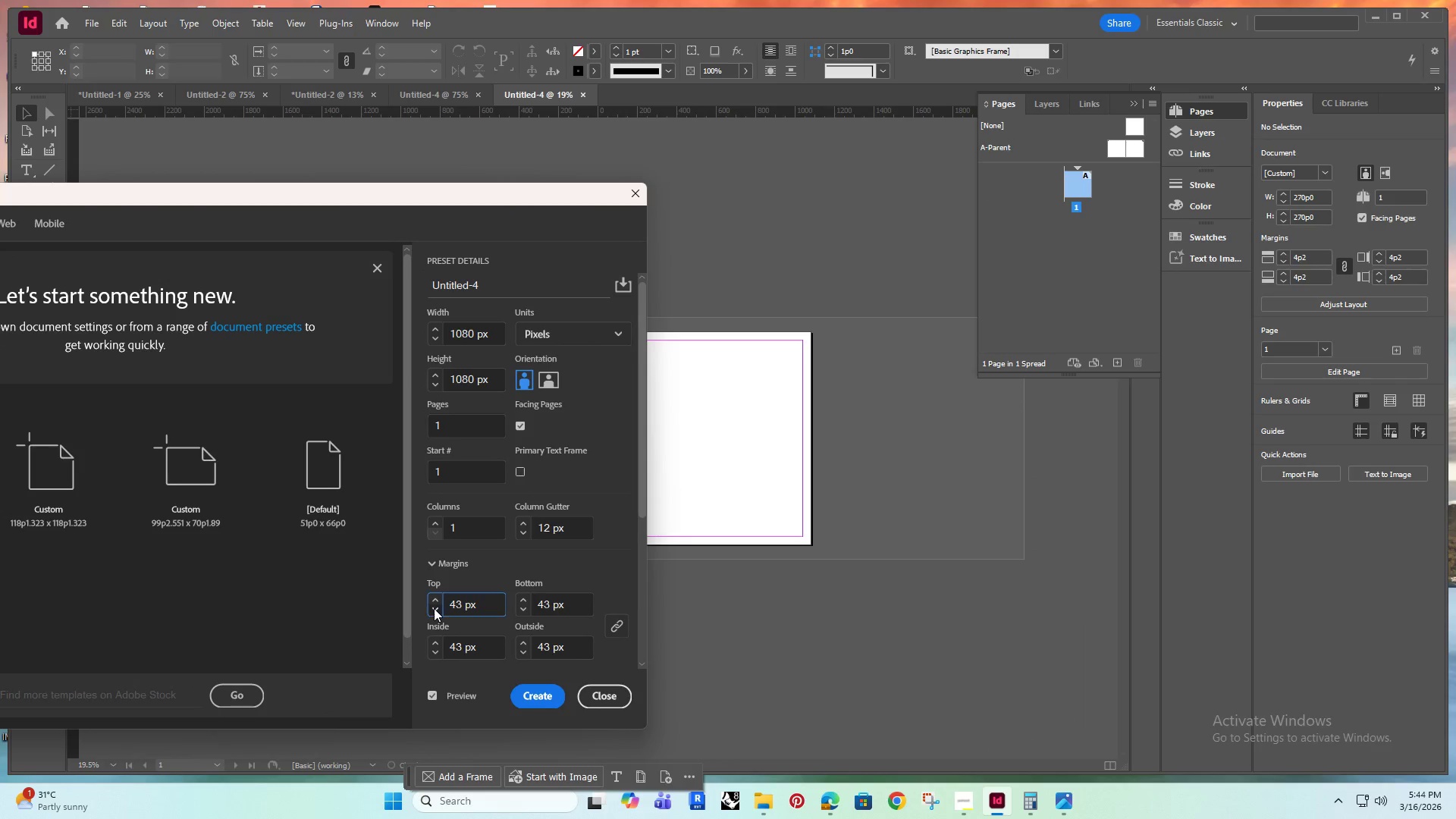 
left_click([434, 608])
 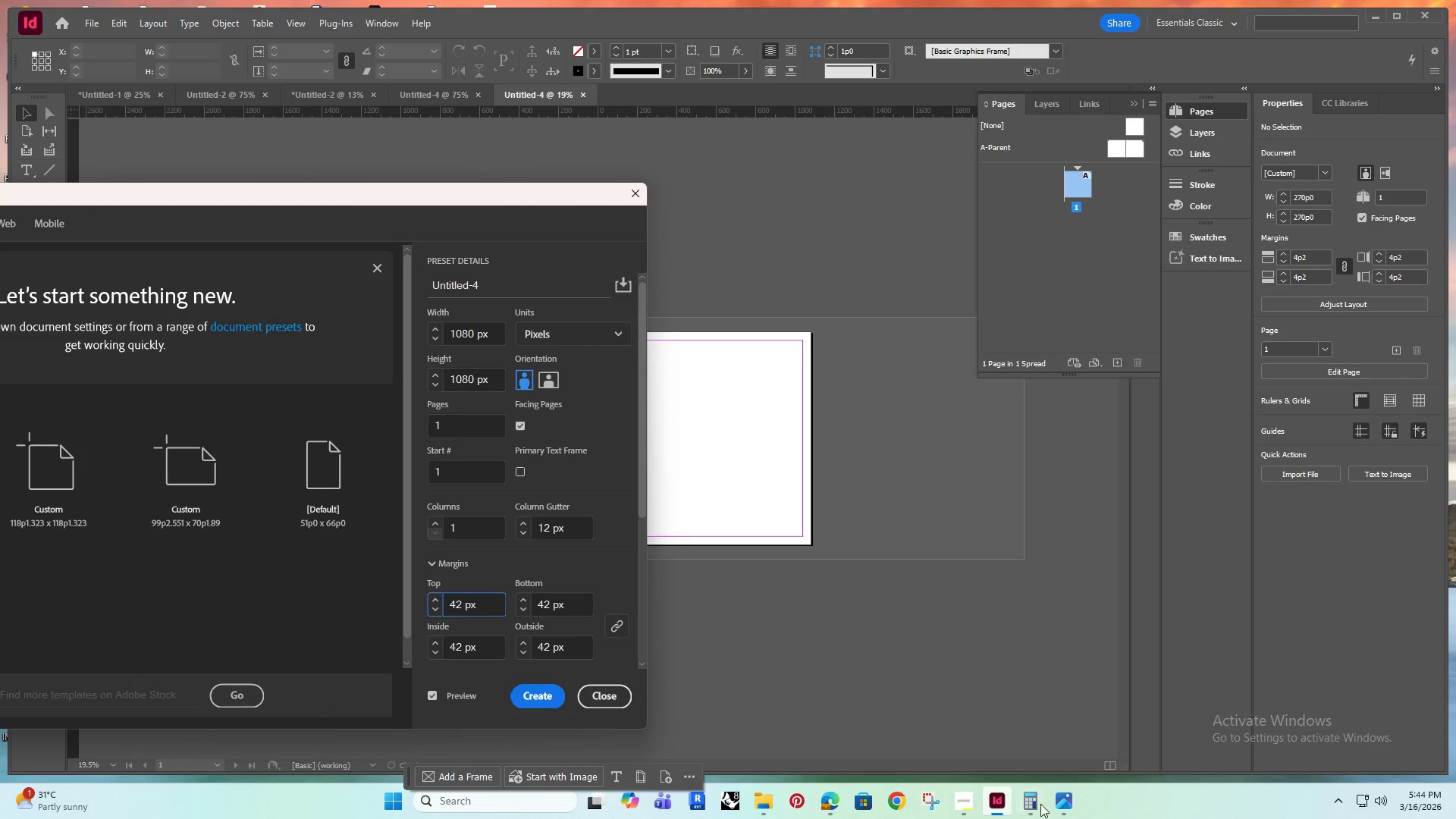 
left_click([1058, 795])
 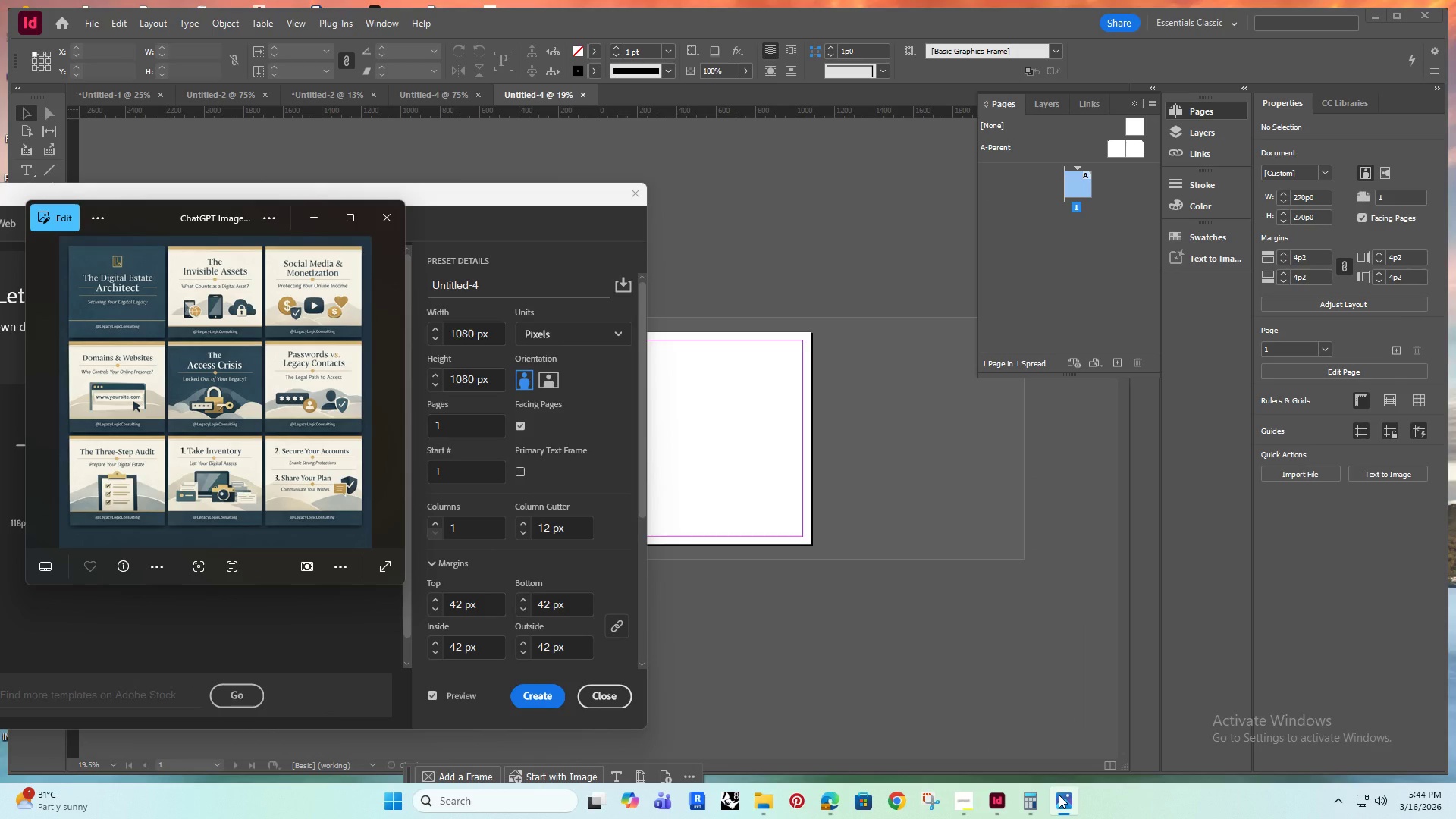 
wait(5.42)
 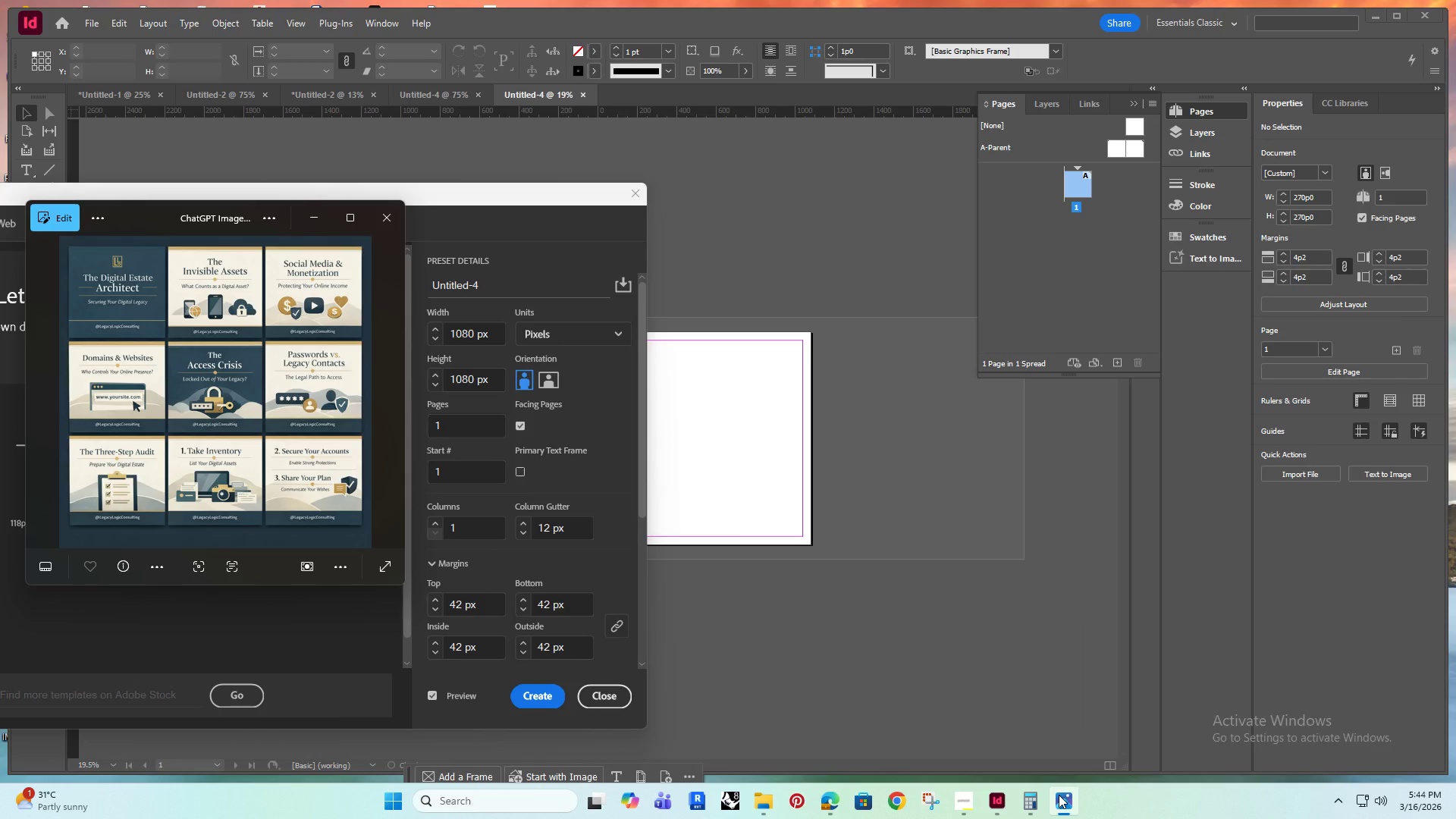 
left_click([1059, 795])
 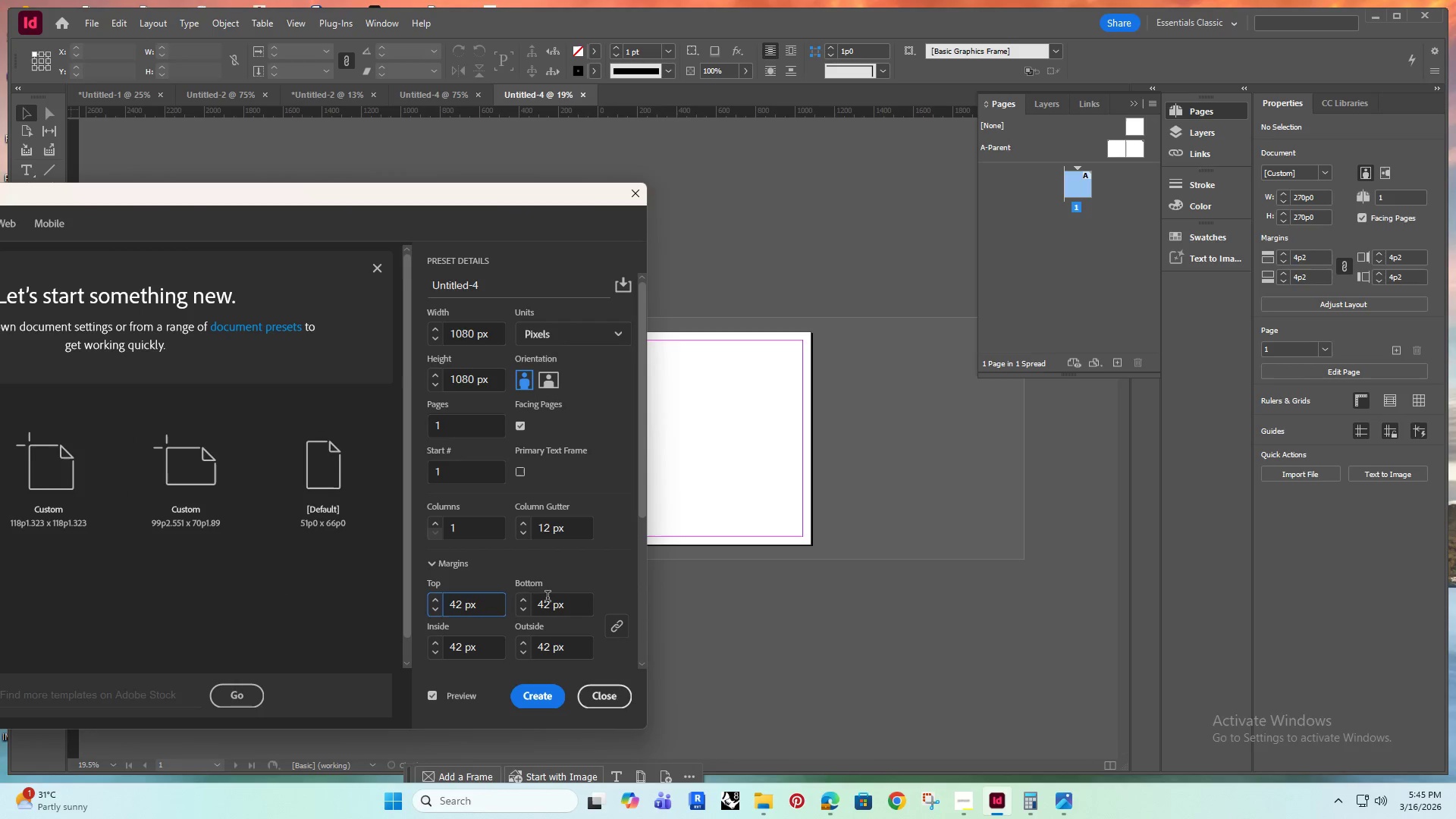 
wait(5.33)
 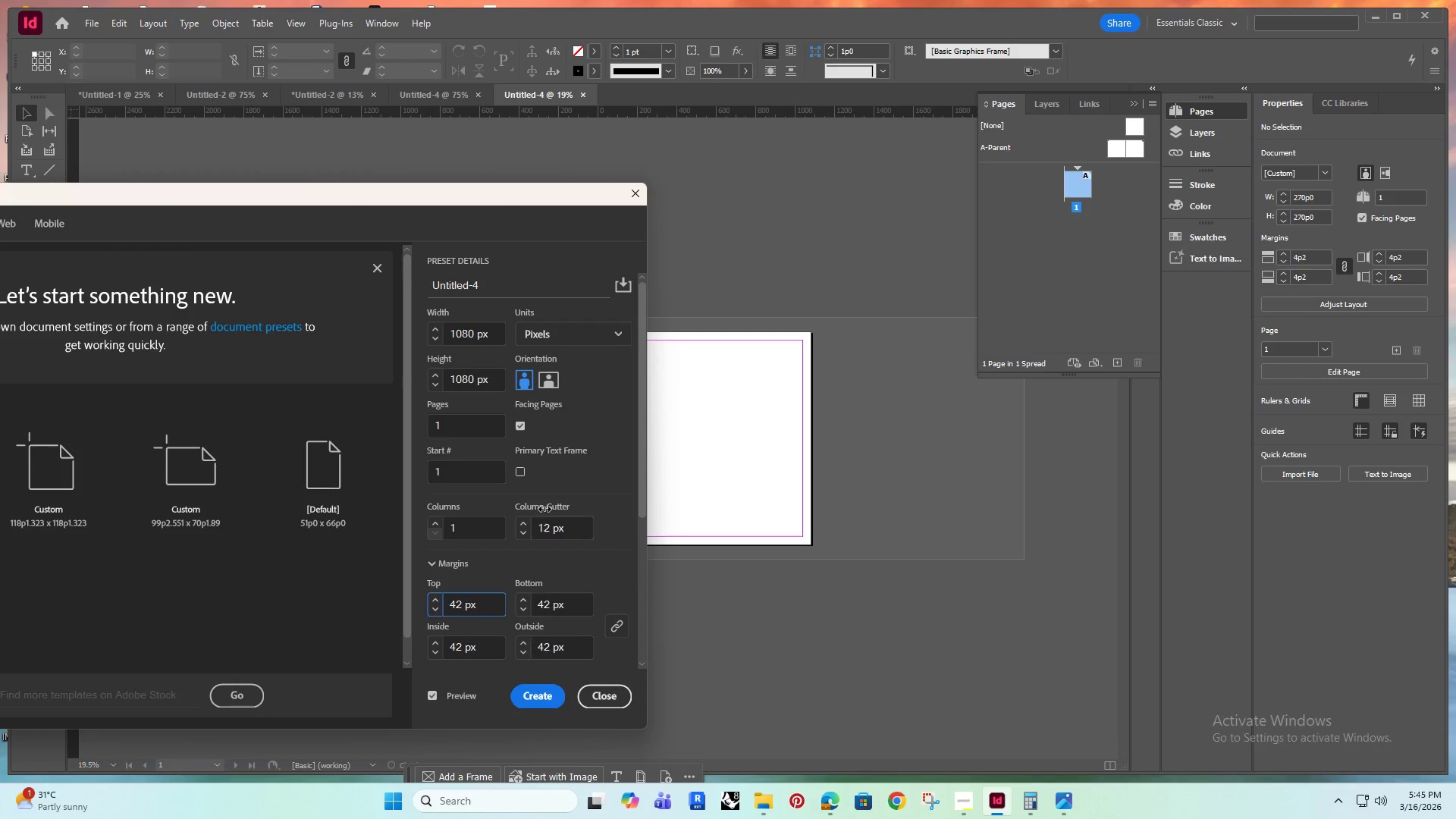 
scroll: coordinate [597, 601], scroll_direction: down, amount: 4.0
 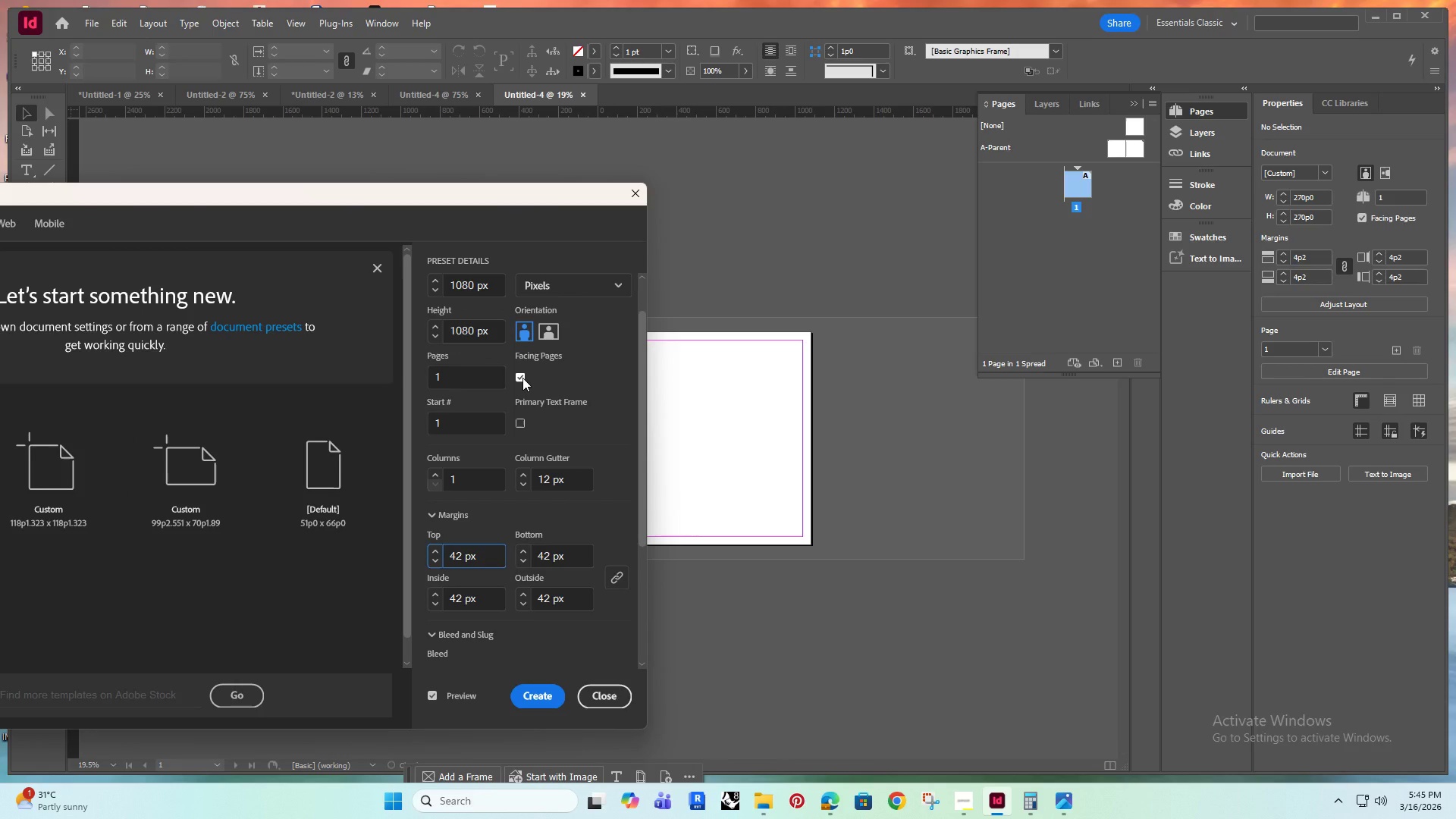 
left_click([518, 378])
 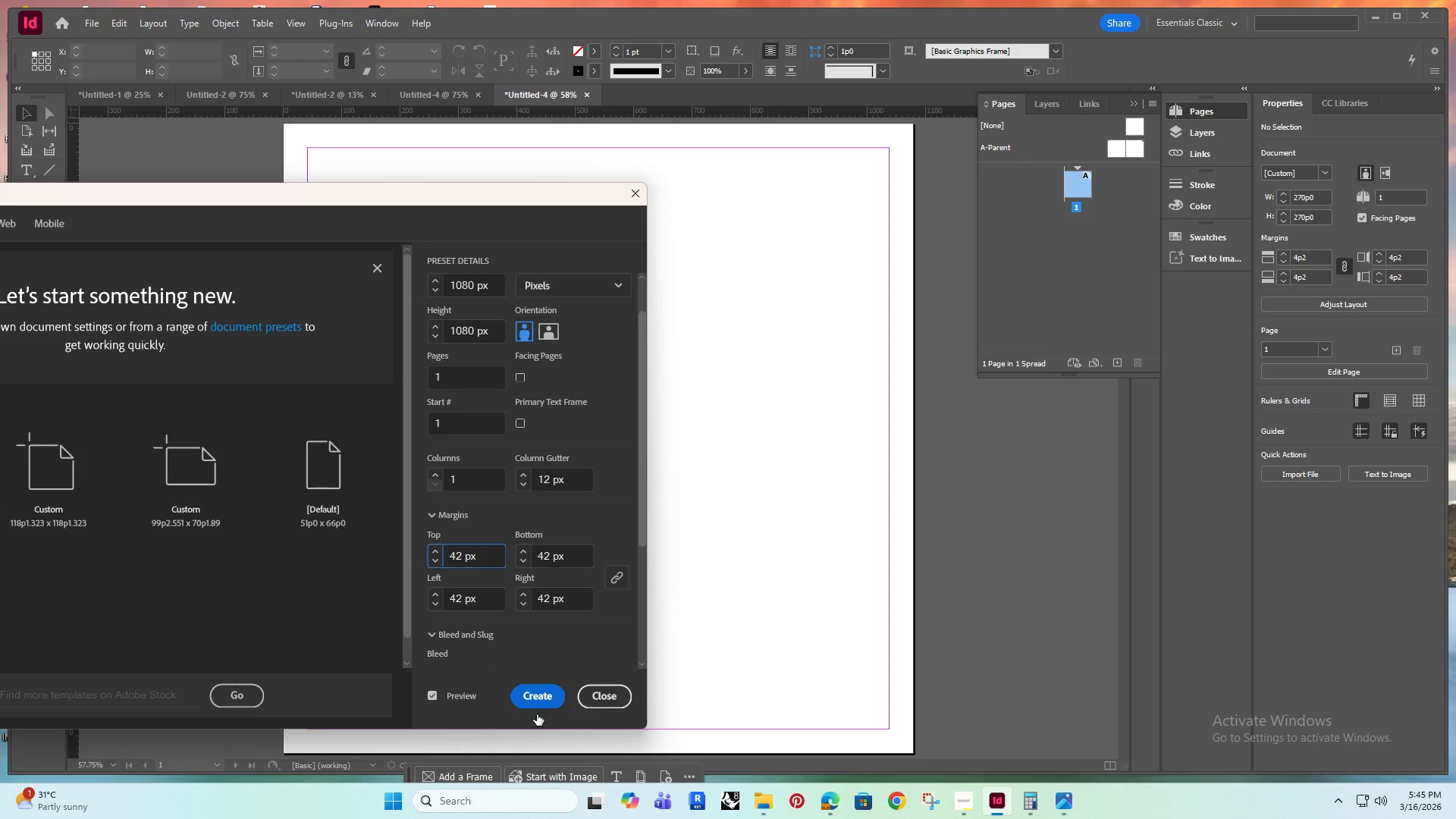 
left_click([539, 685])
 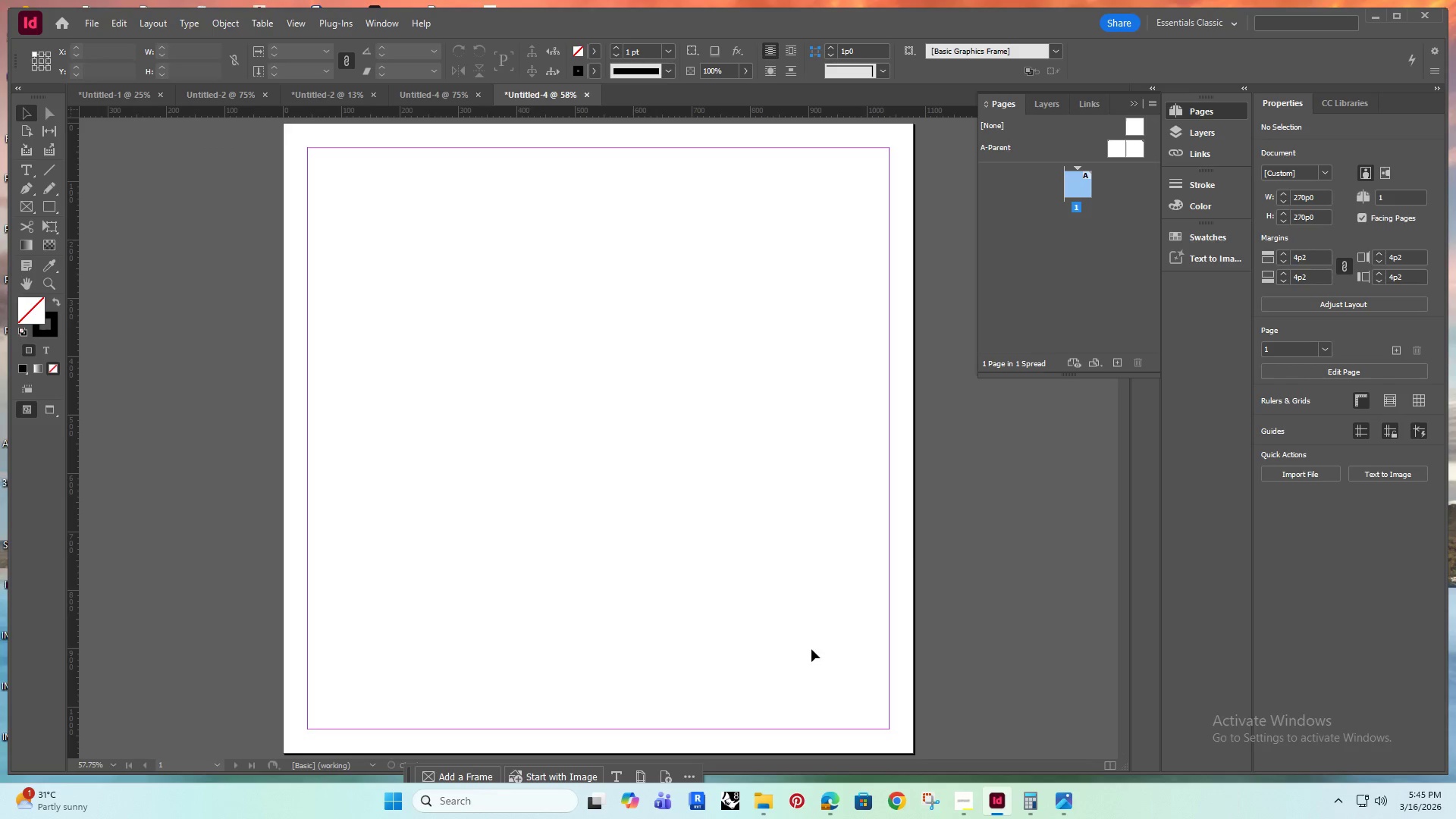 
hold_key(key=AltRight, duration=0.33)
 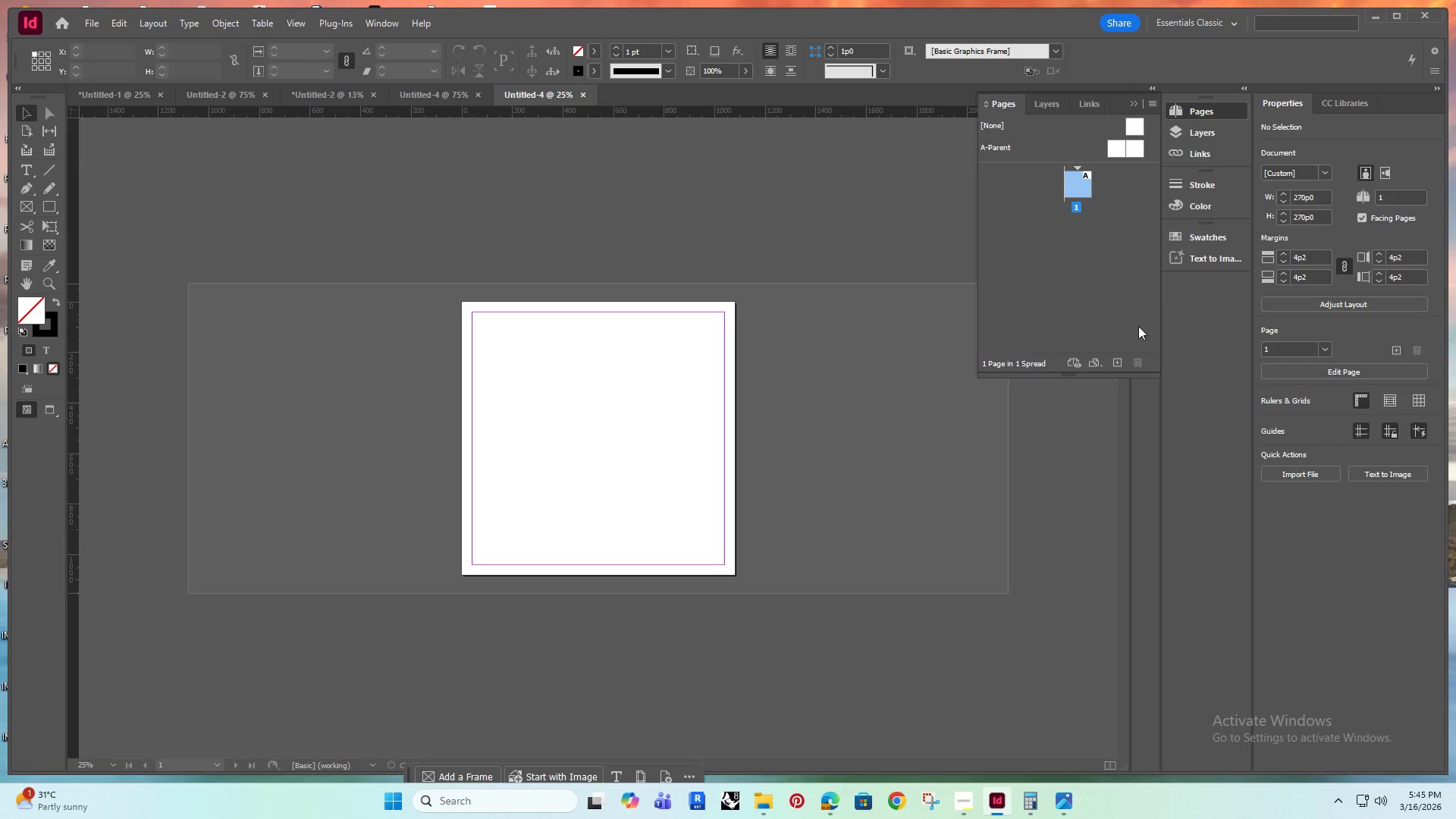 
key(Alt+AltRight)
 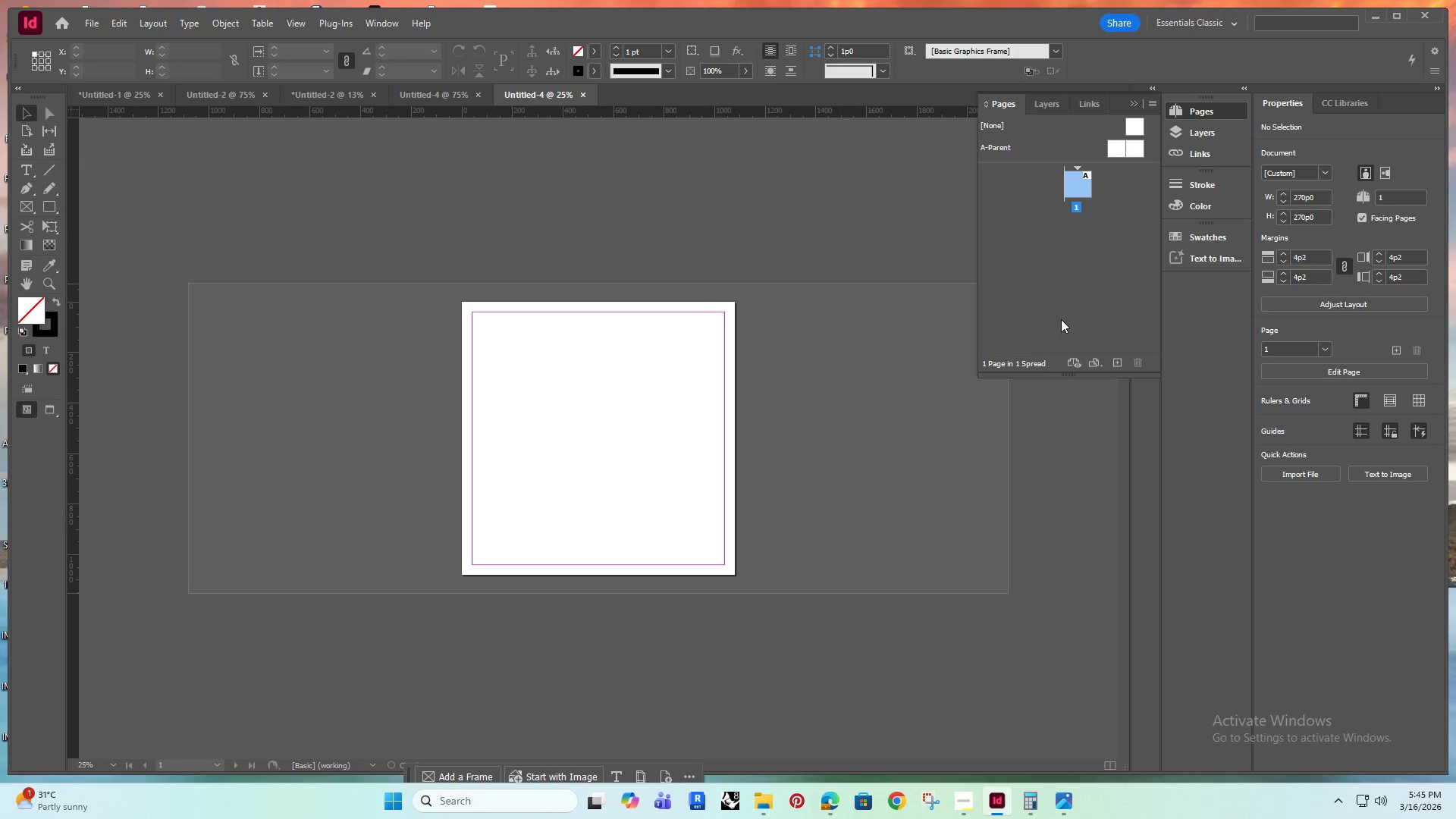 
scroll: coordinate [791, 499], scroll_direction: down, amount: 2.0
 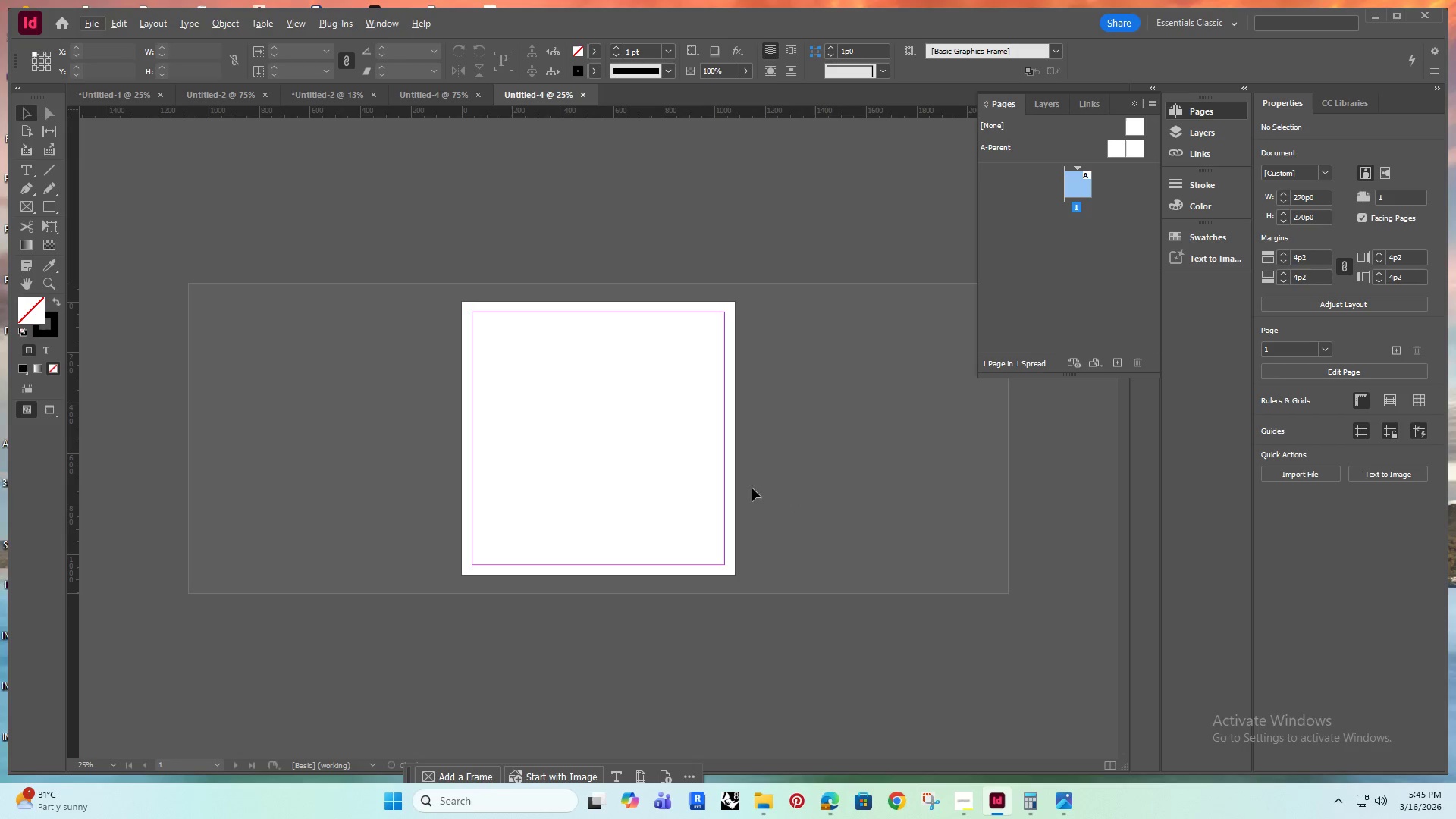 
left_click([1119, 358])
 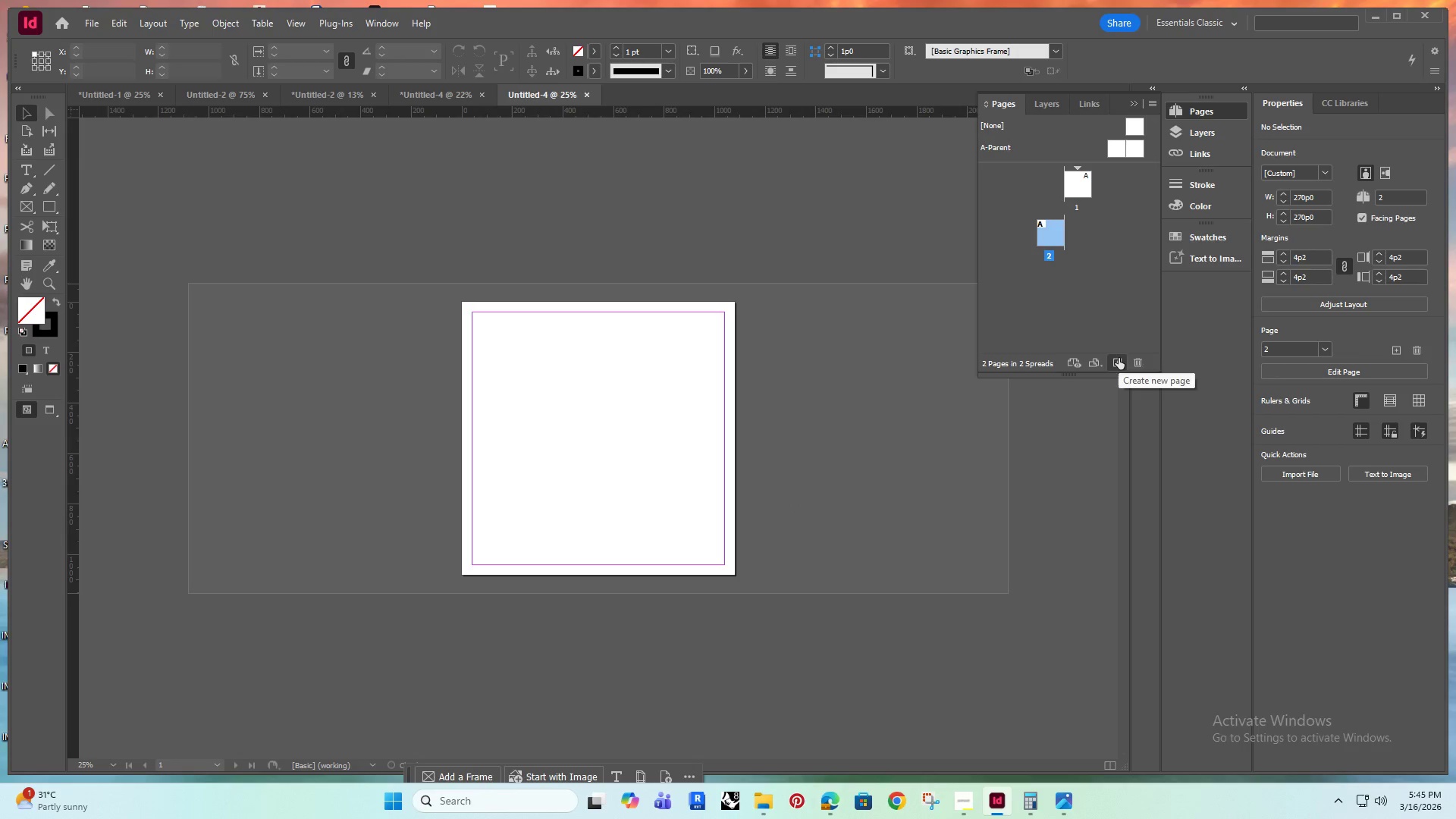 
left_click([1119, 358])
 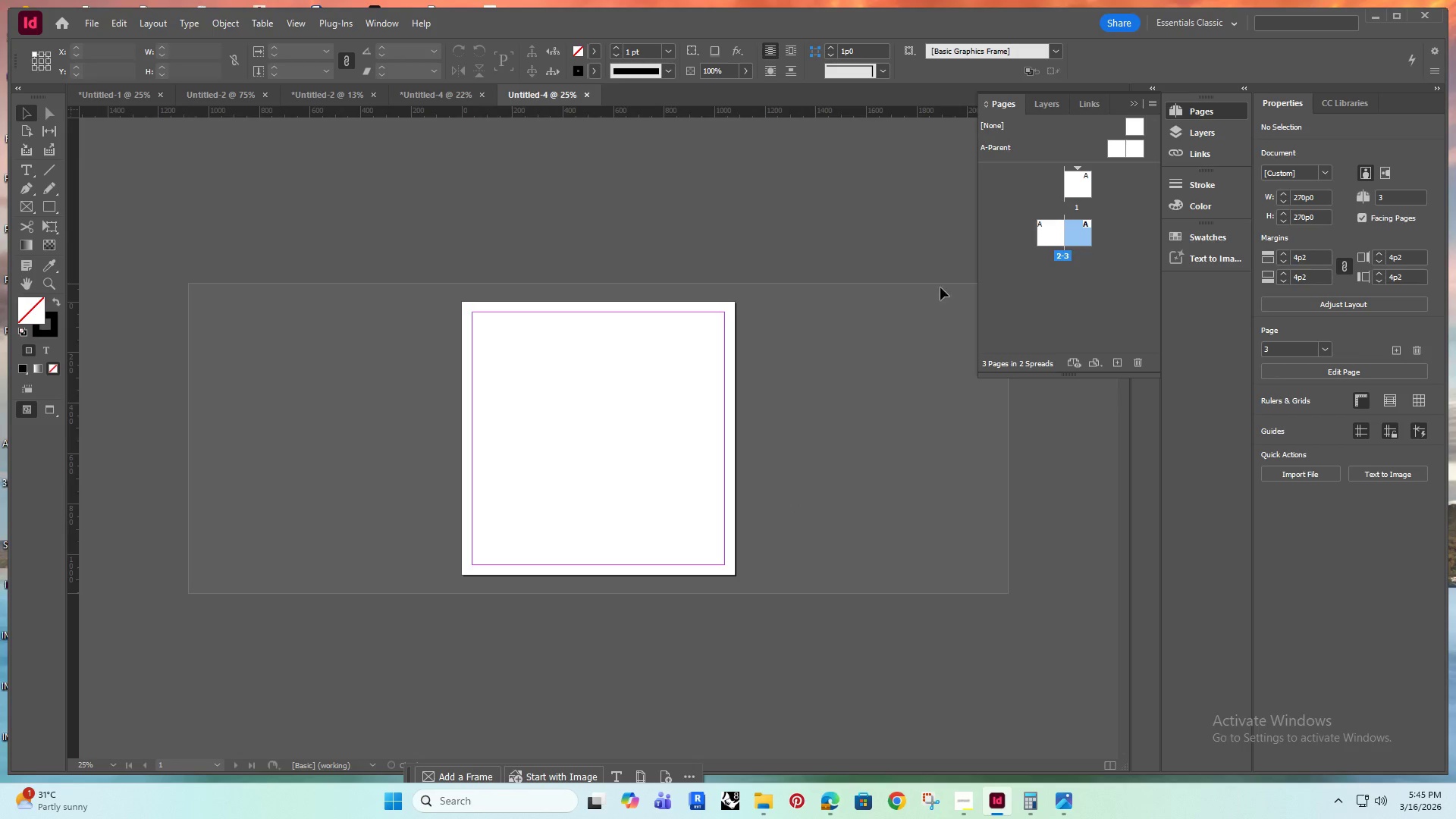 
hold_key(key=AltRight, duration=0.36)
 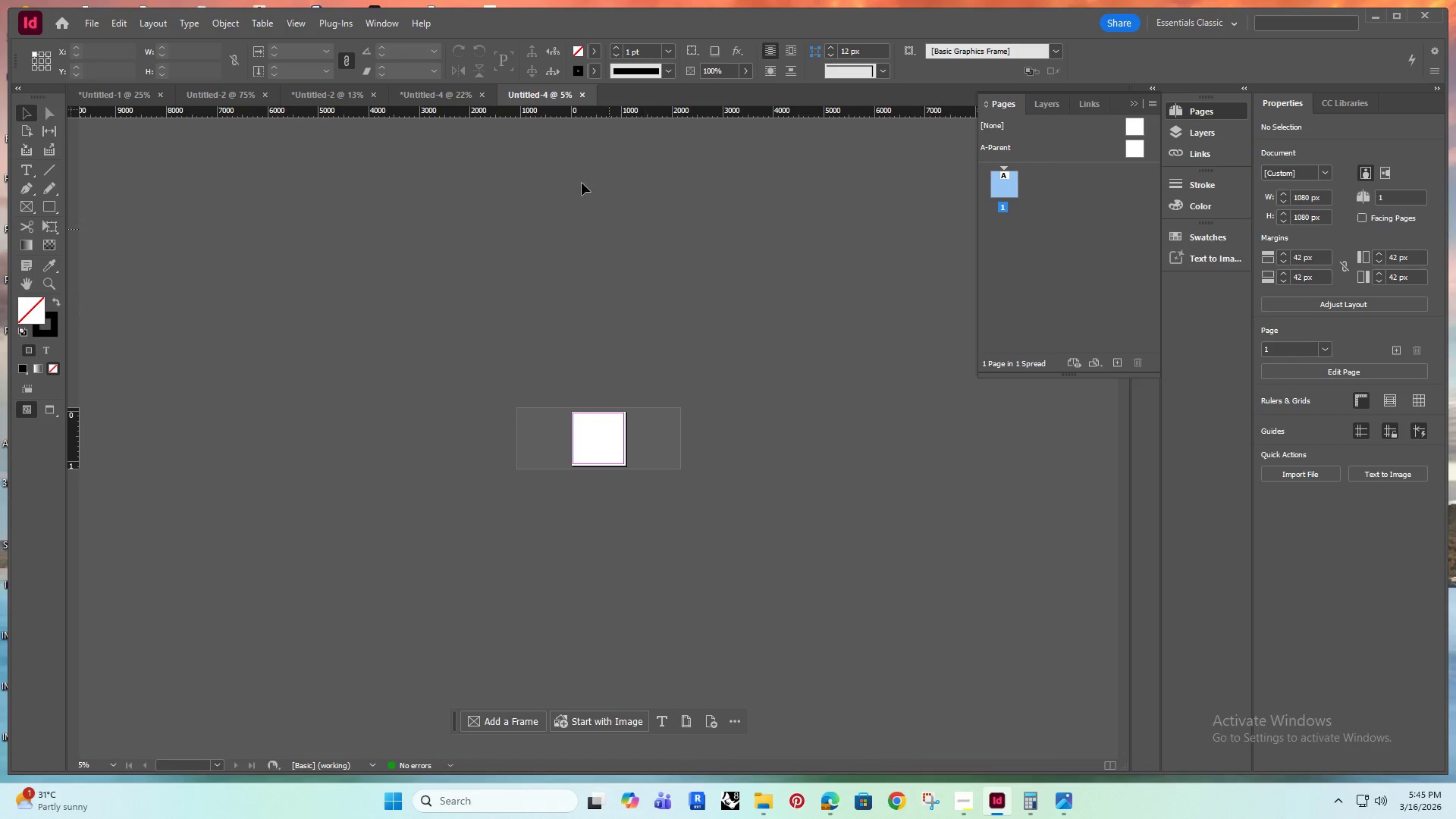 
left_click([670, 315])
 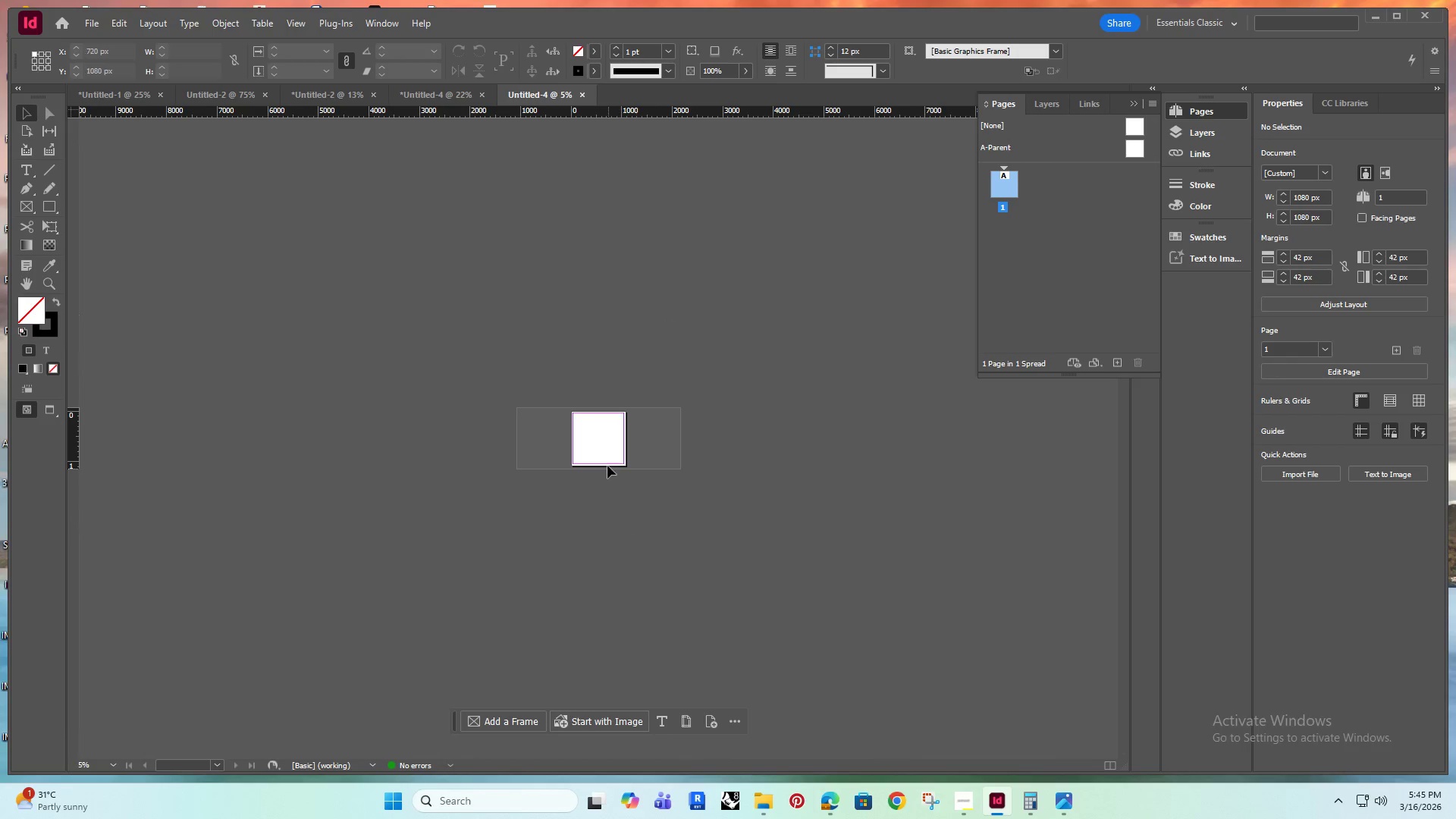 
scroll: coordinate [833, 353], scroll_direction: down, amount: 3.0
 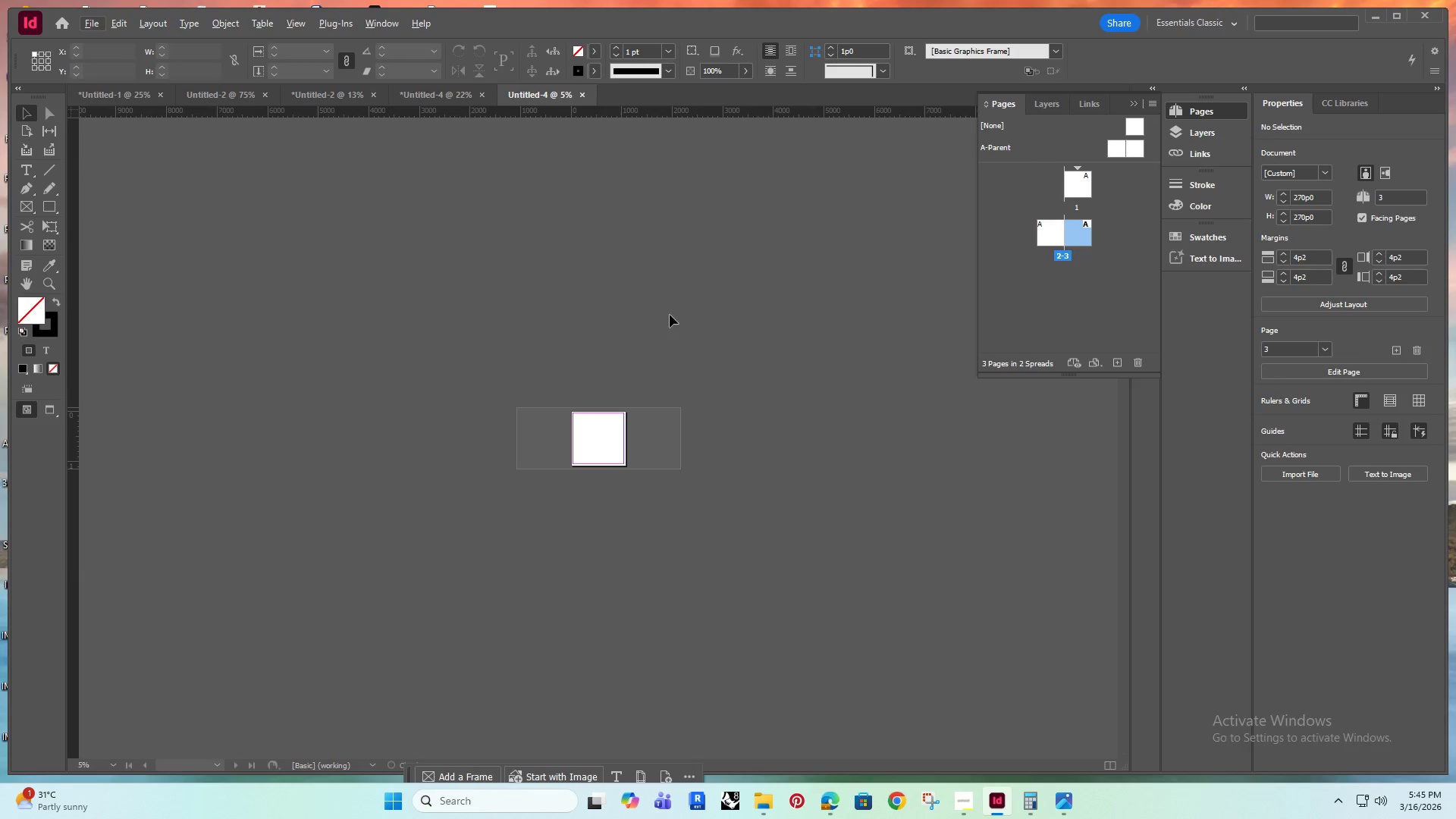 
left_click([596, 424])
 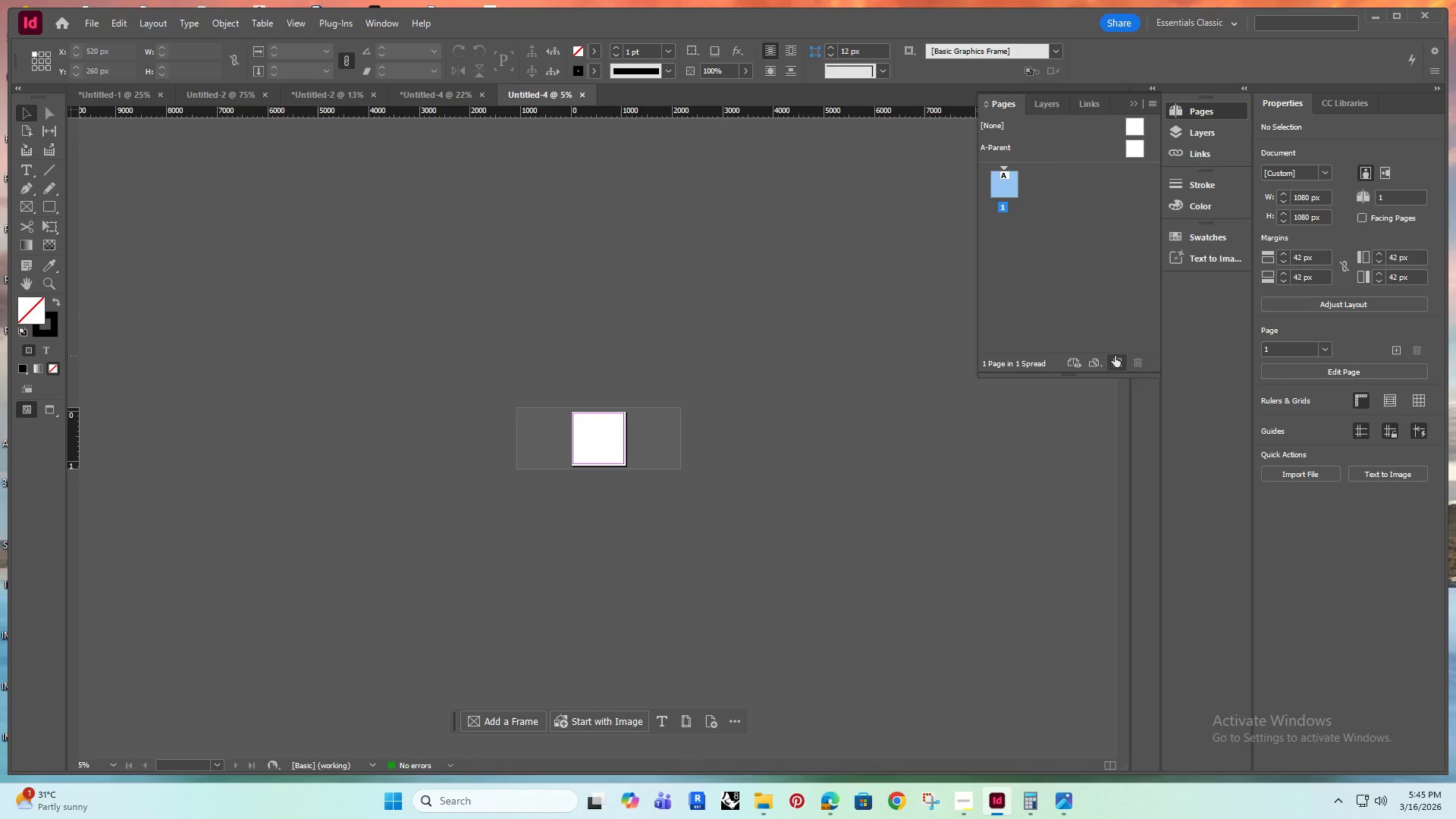 
double_click([1115, 356])
 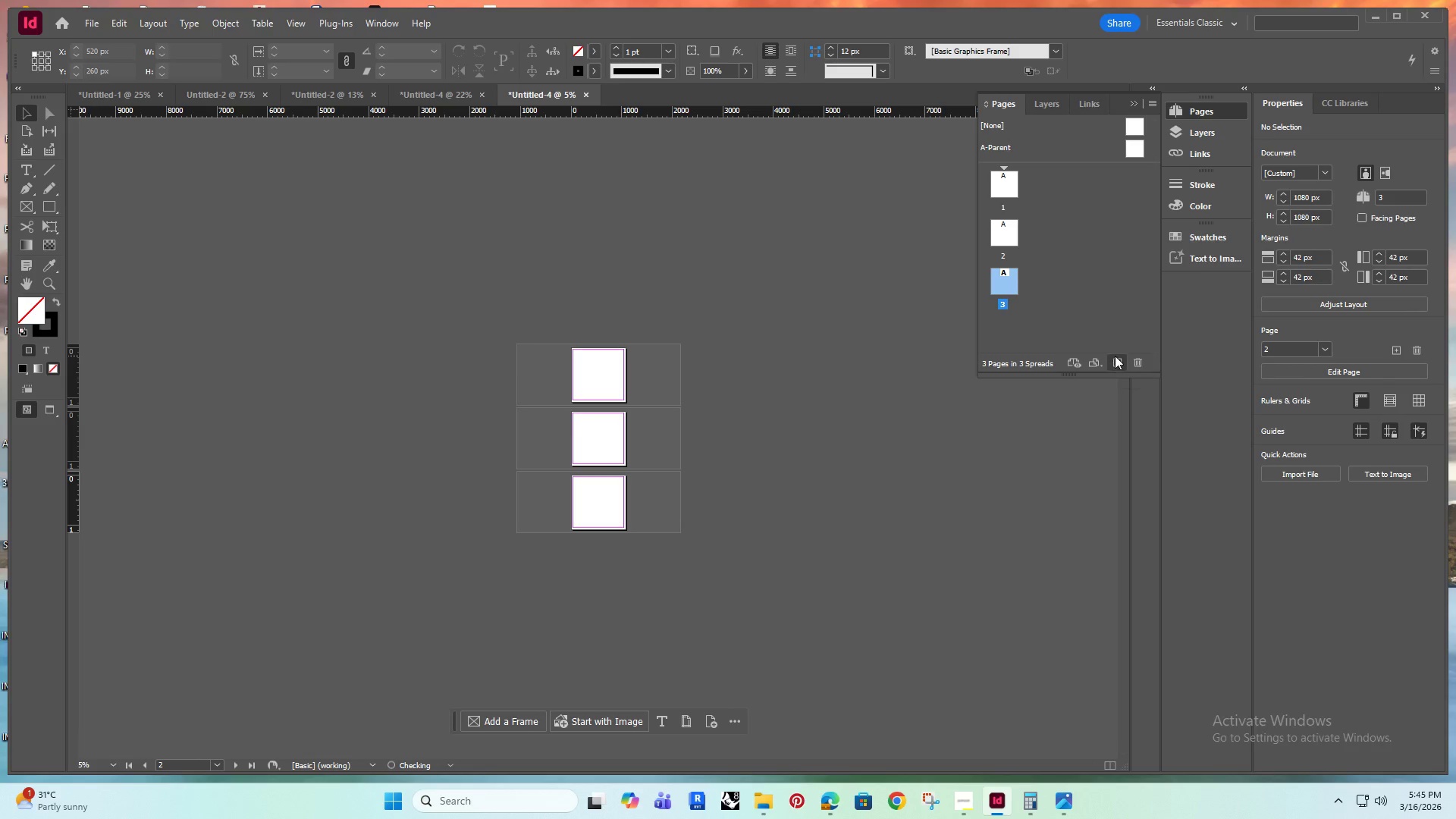 
double_click([1115, 356])
 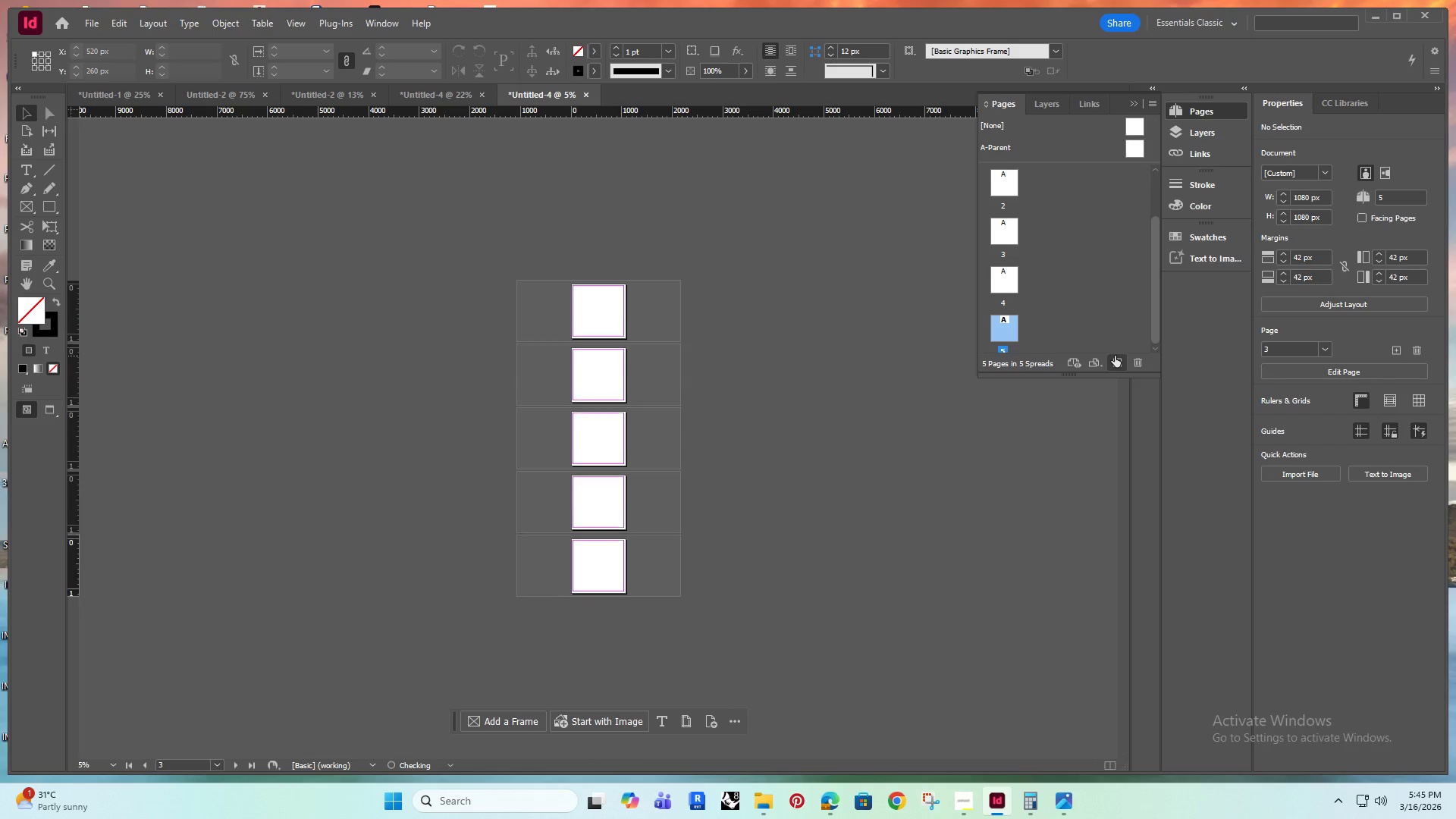 
triple_click([1115, 356])
 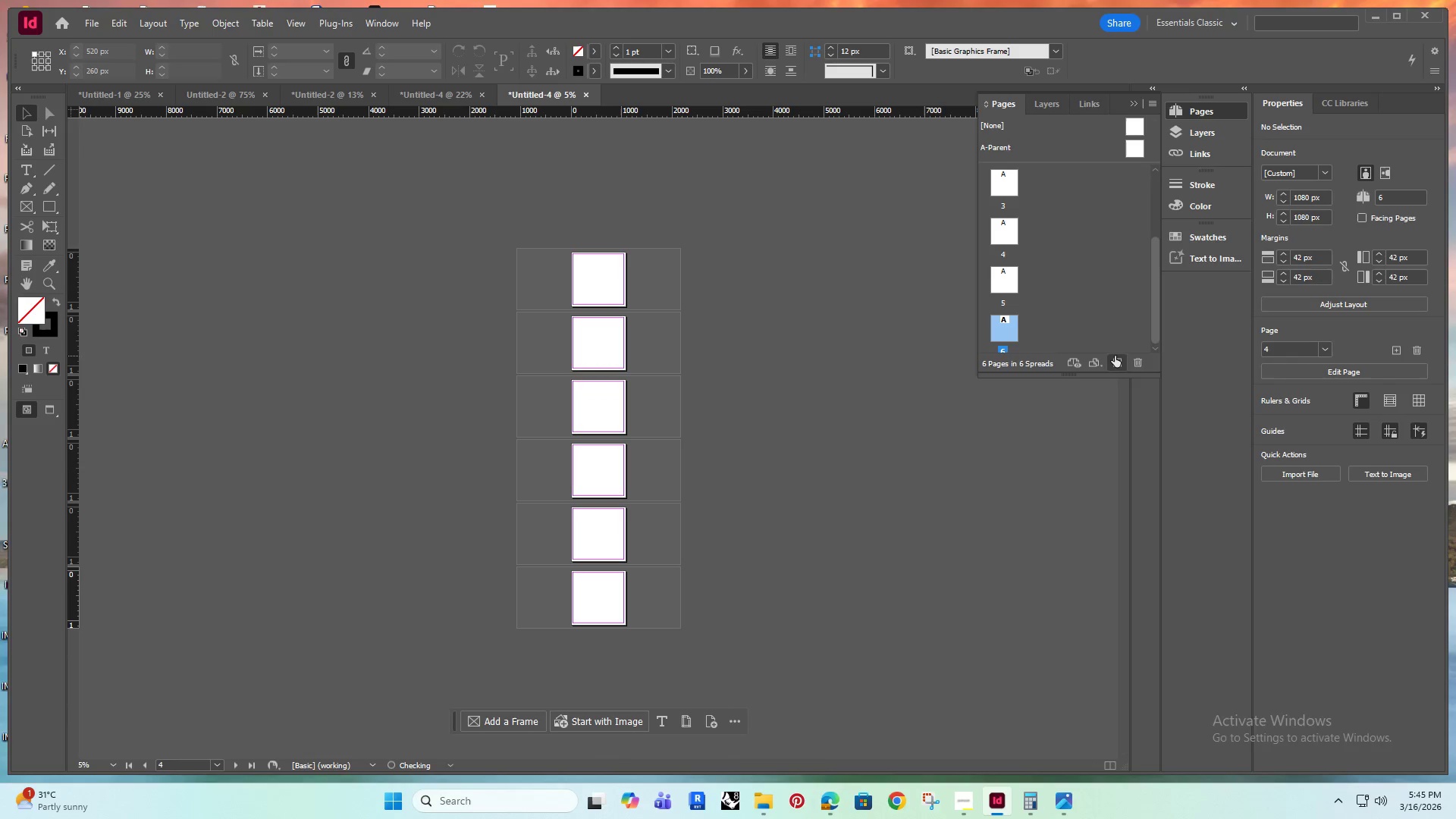 
triple_click([1115, 356])
 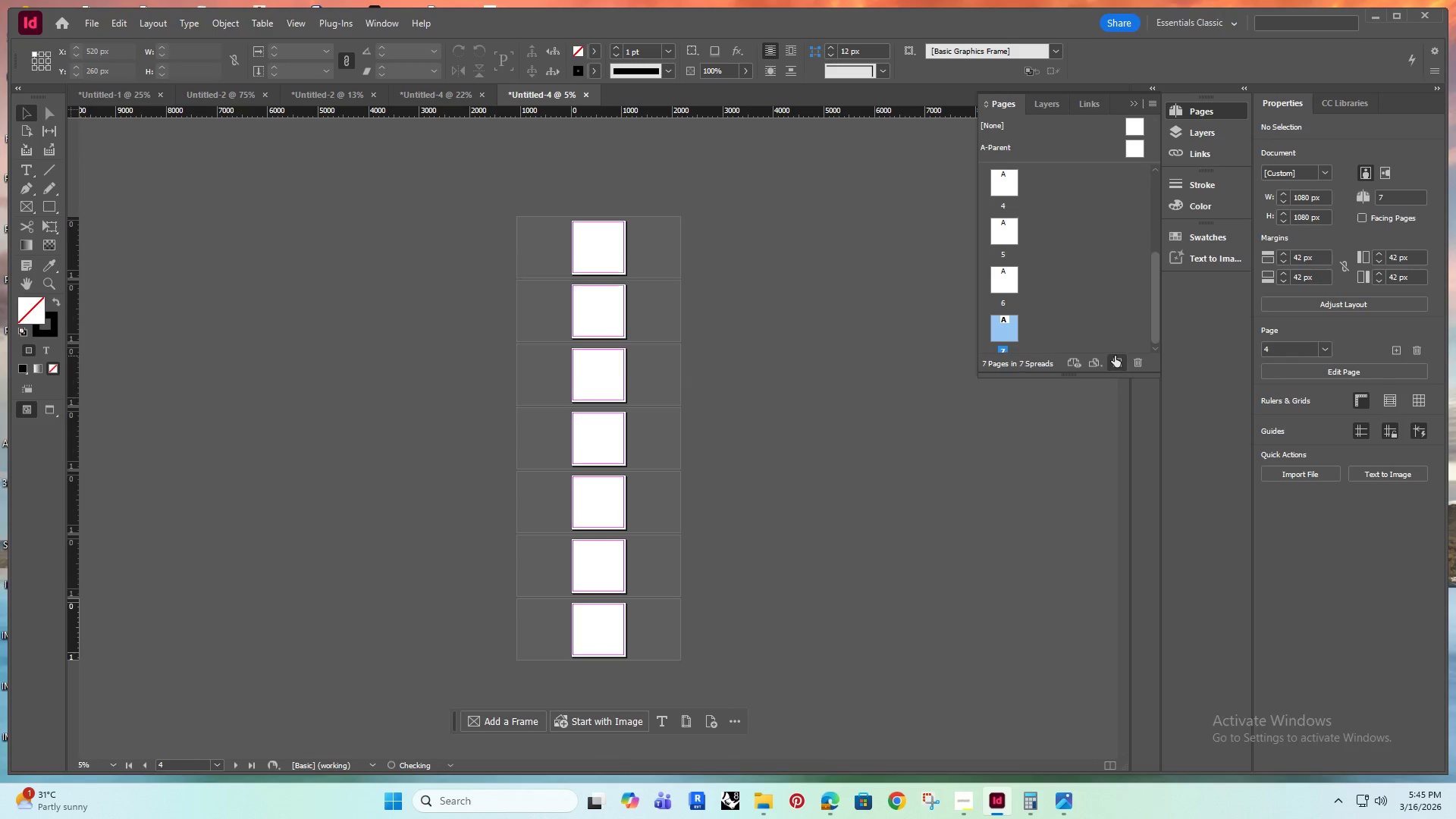 
triple_click([1115, 356])
 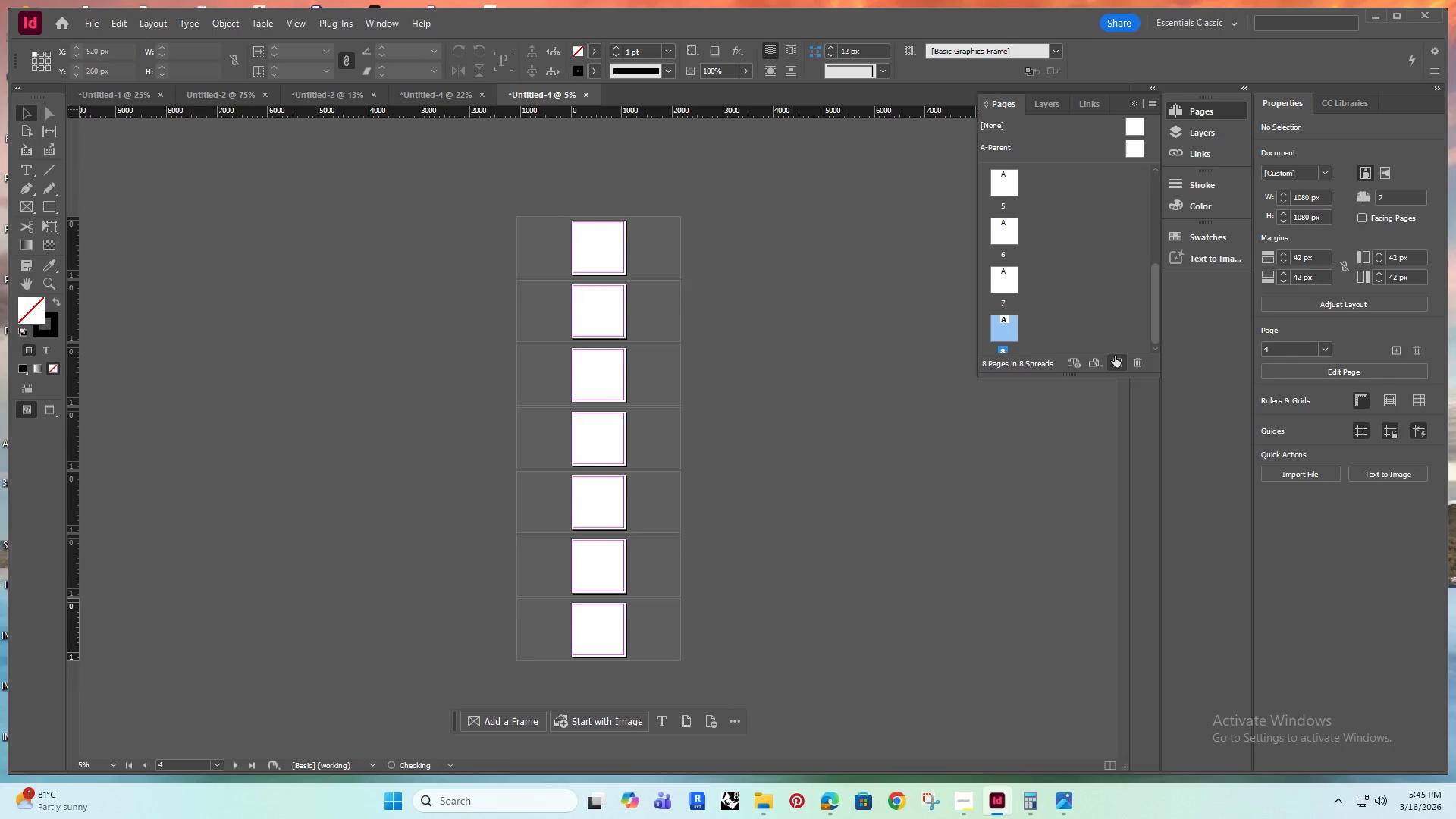 
triple_click([1115, 356])
 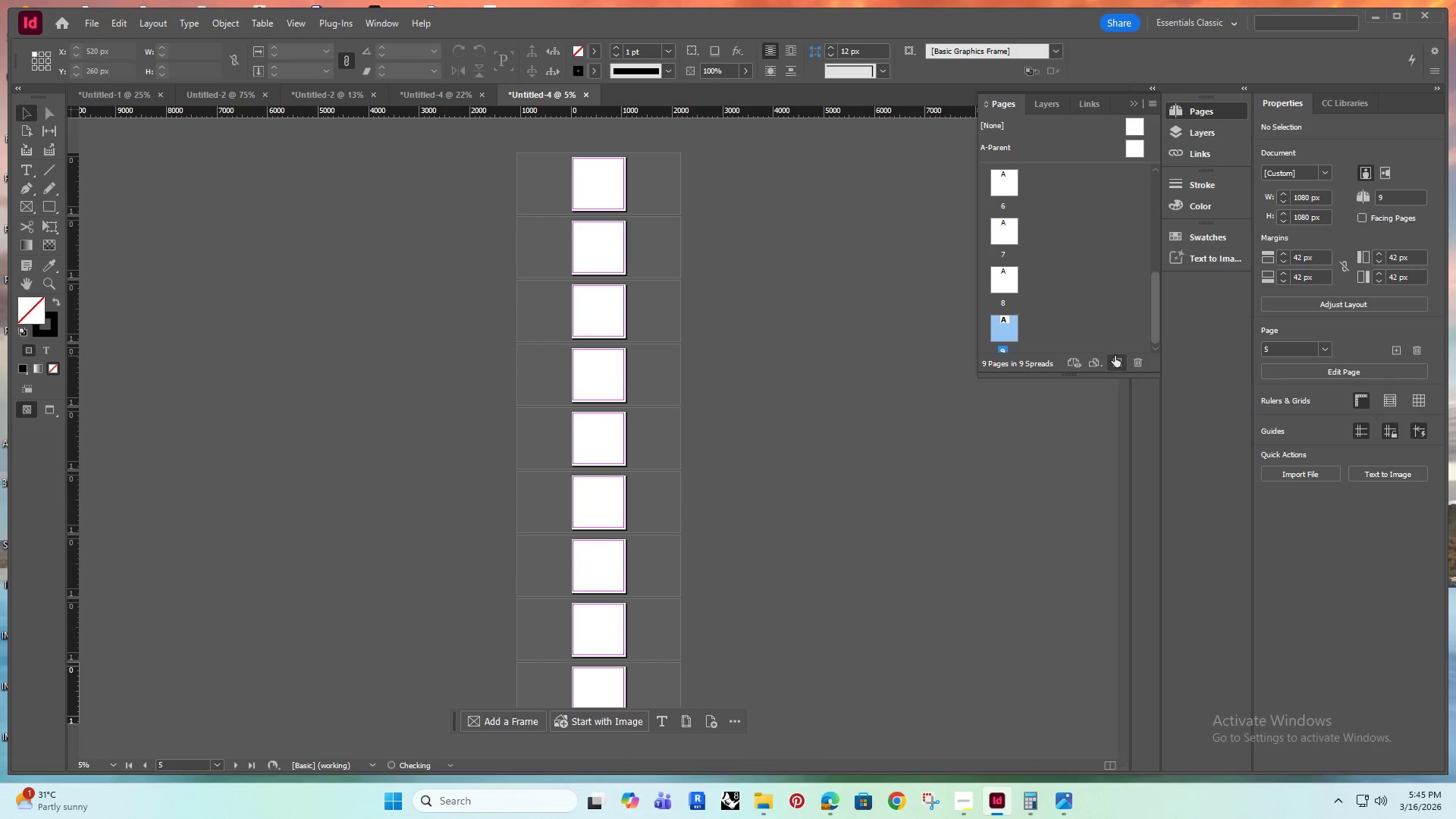 
hold_key(key=AltRight, duration=0.33)
 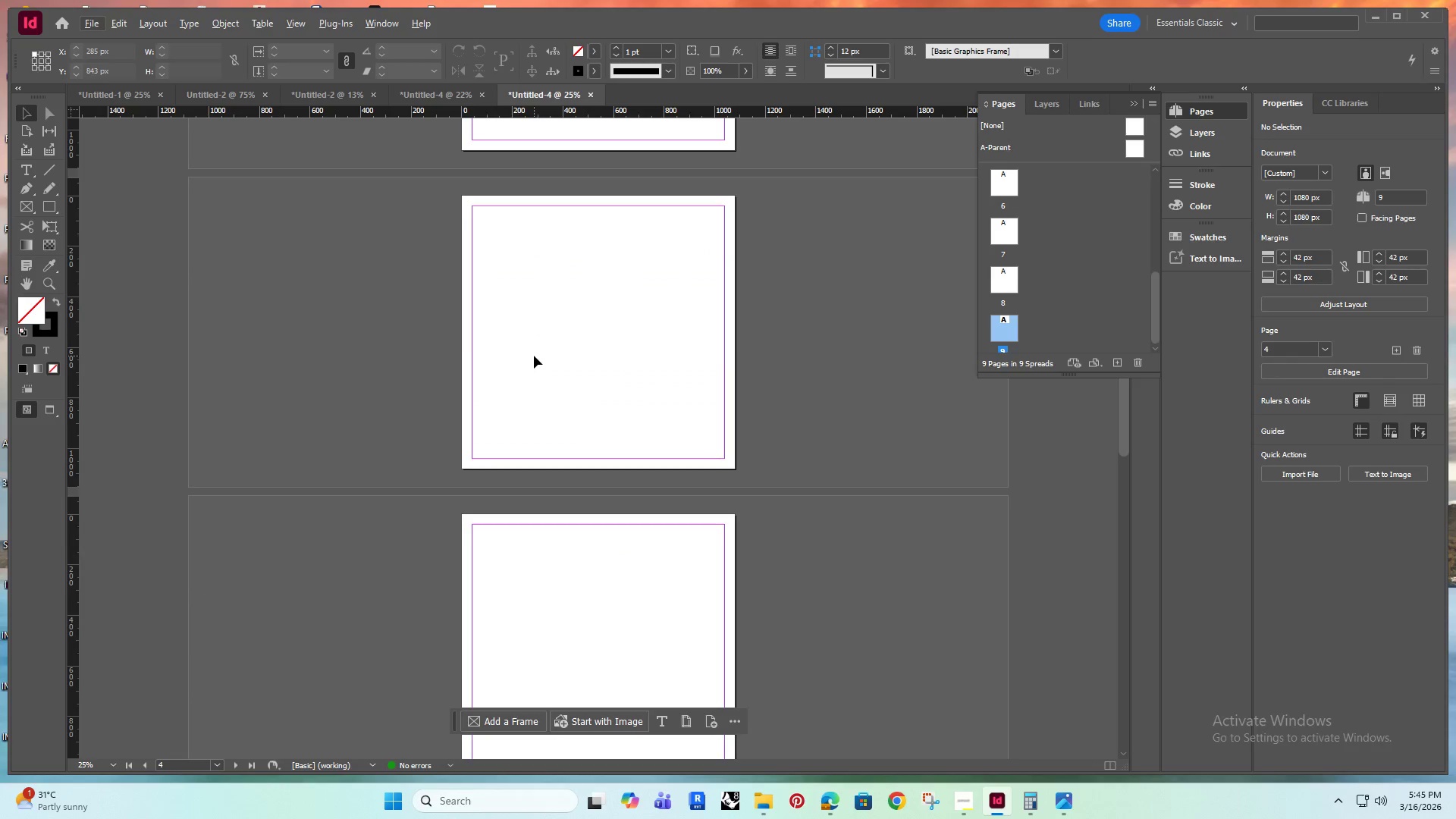 
key(Alt+AltRight)
 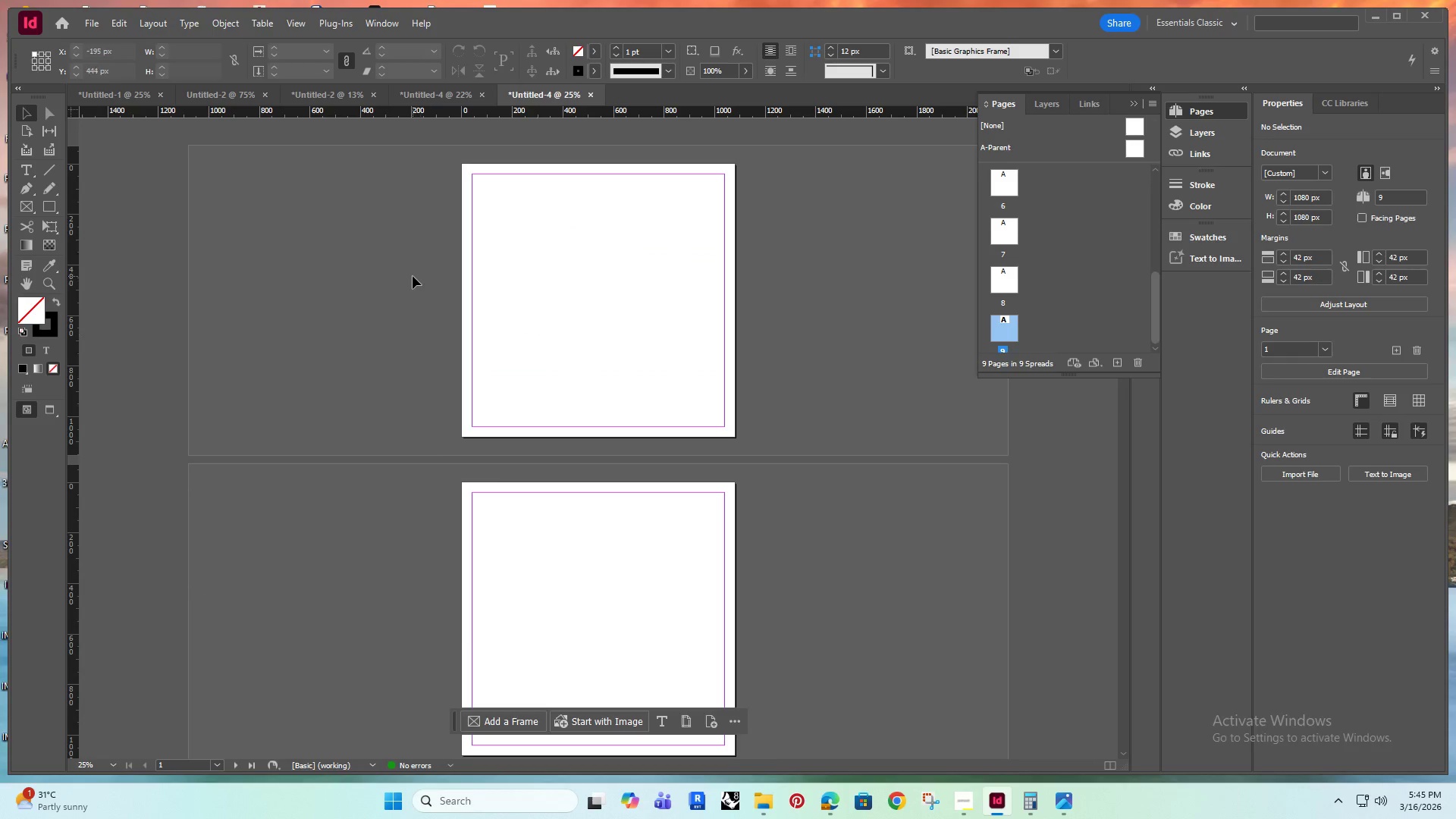 
left_click([413, 276])
 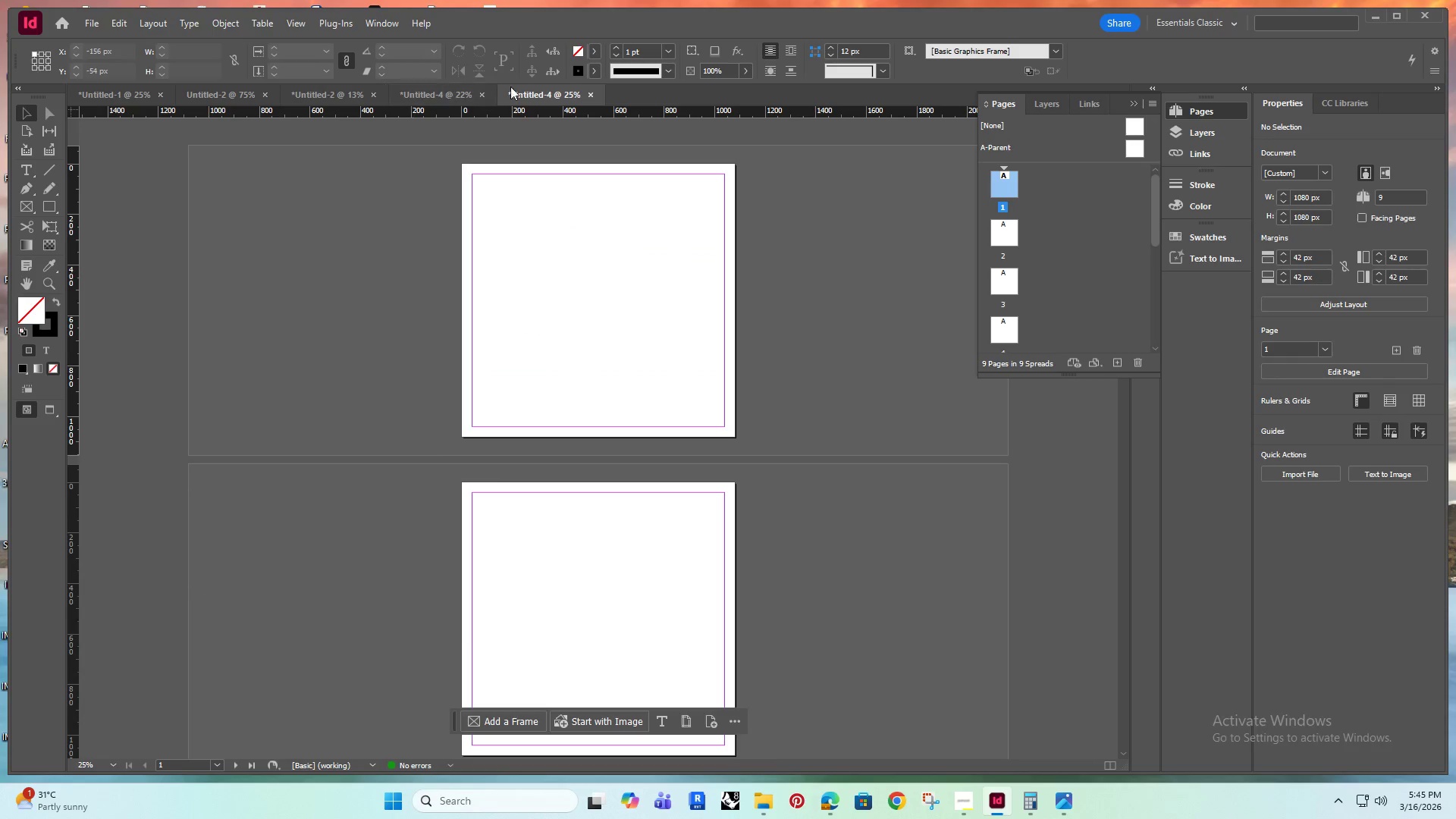 
scroll: coordinate [490, 334], scroll_direction: up, amount: 27.0
 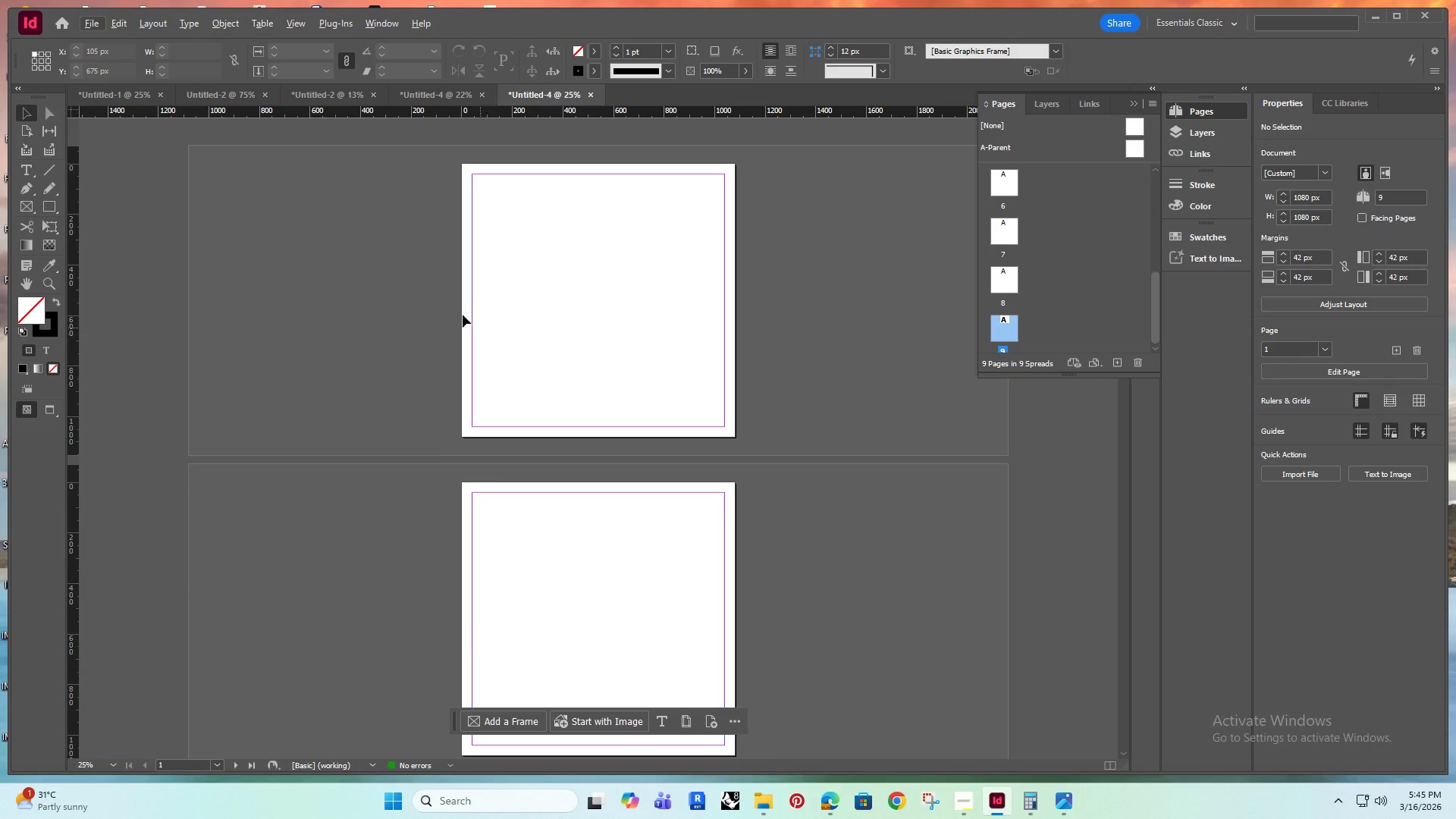 
left_click([472, 88])
 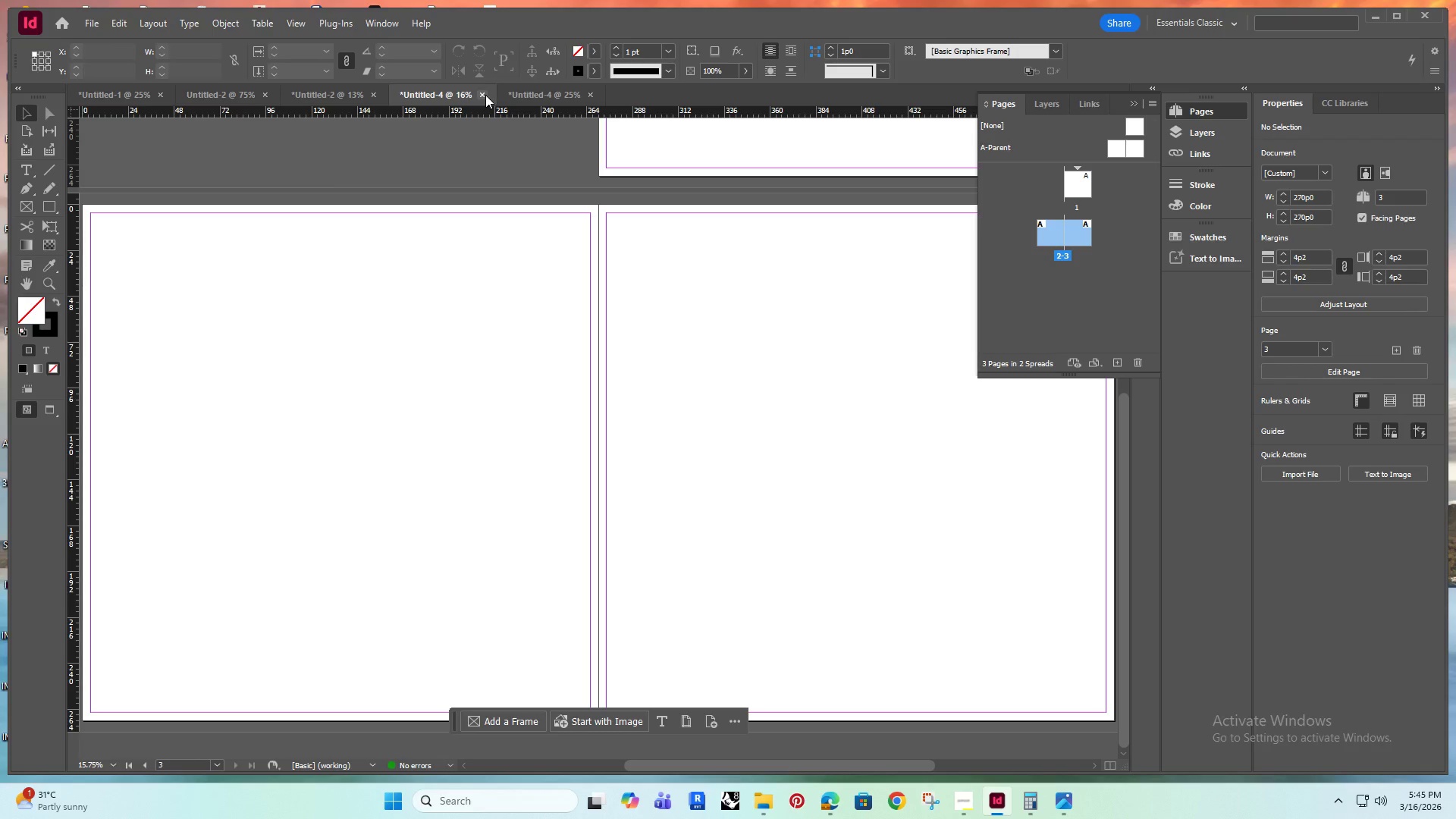 
left_click([485, 95])
 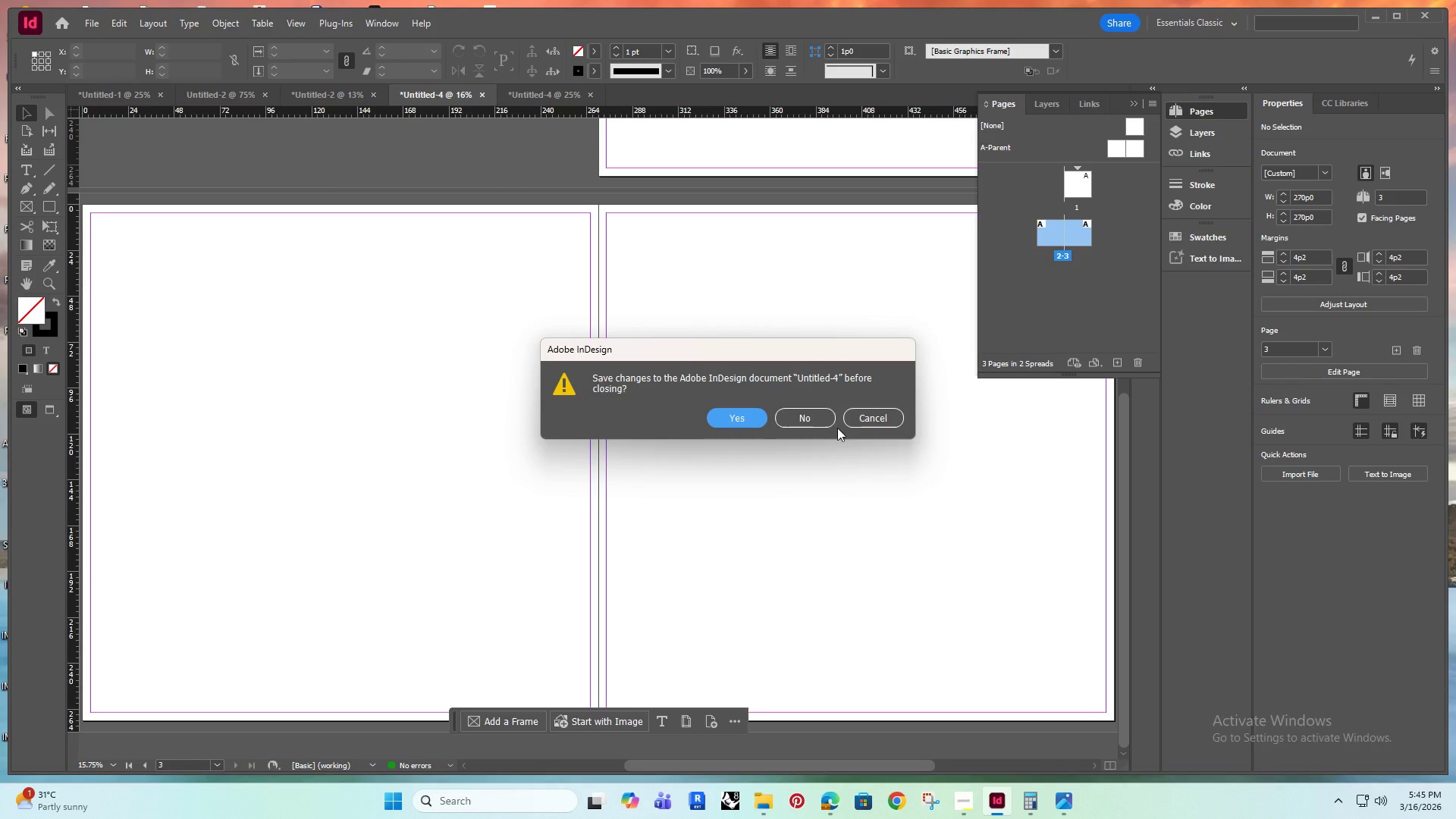 
left_click([791, 420])
 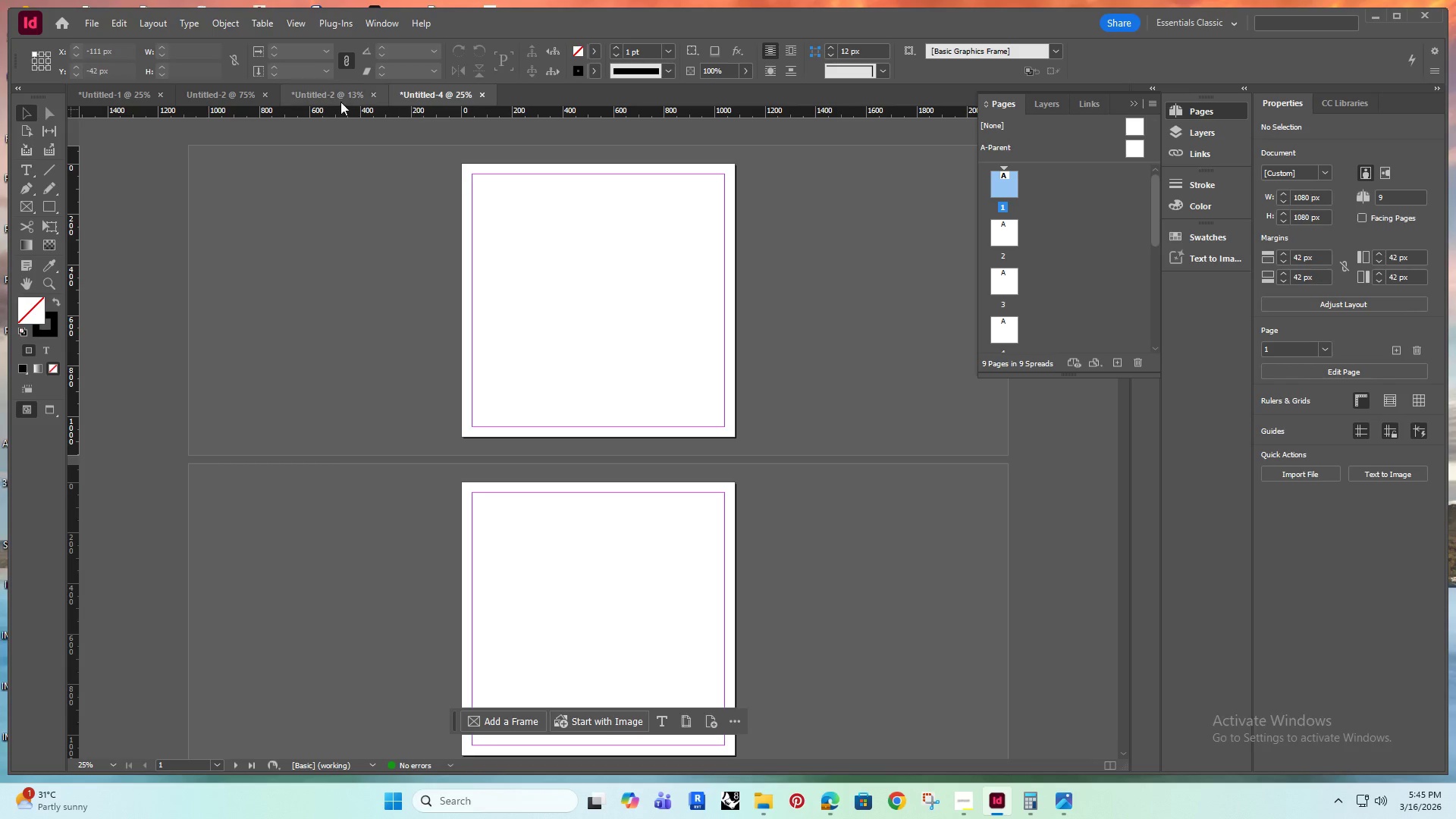 
left_click([331, 93])
 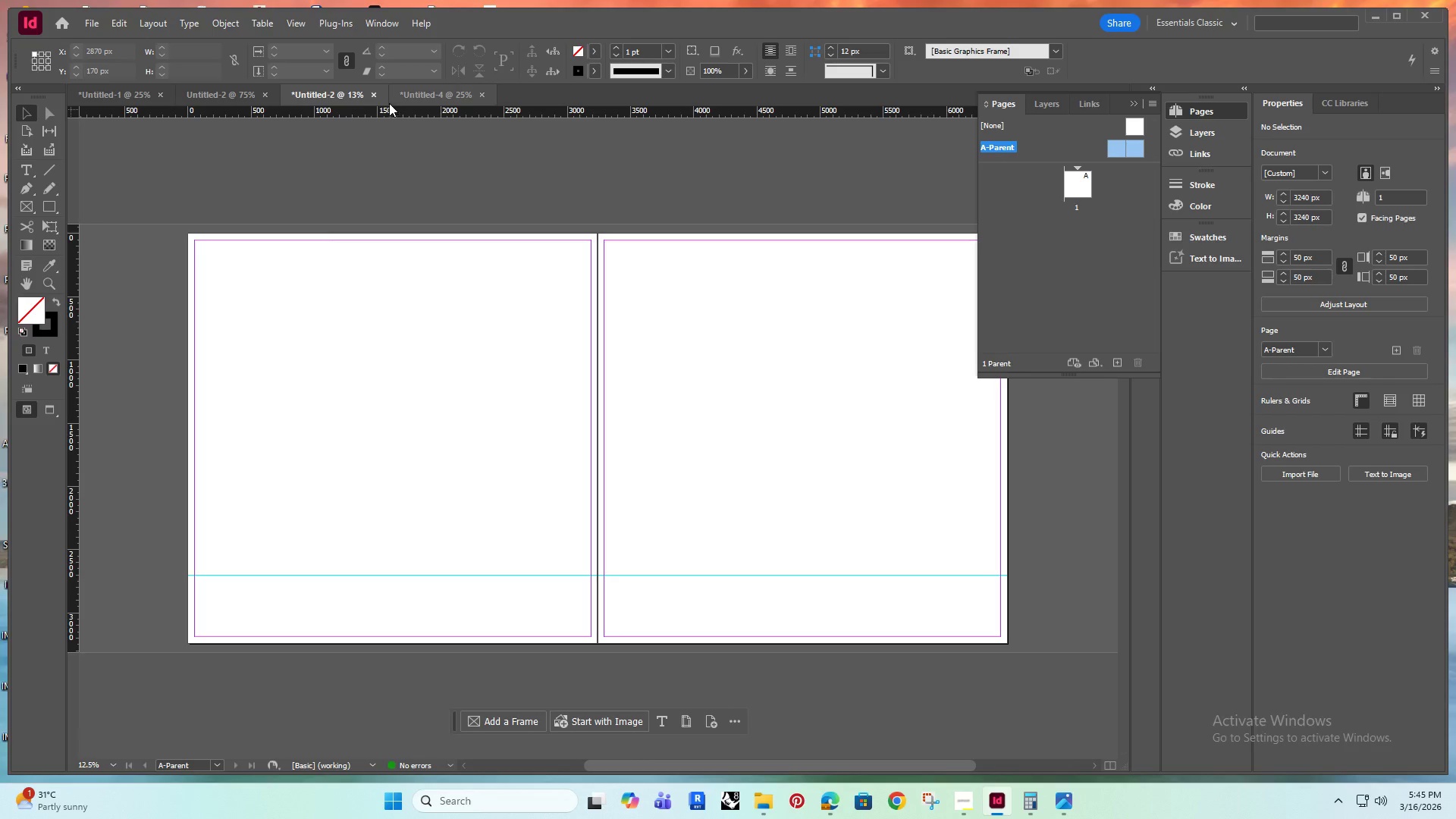 
left_click([375, 95])
 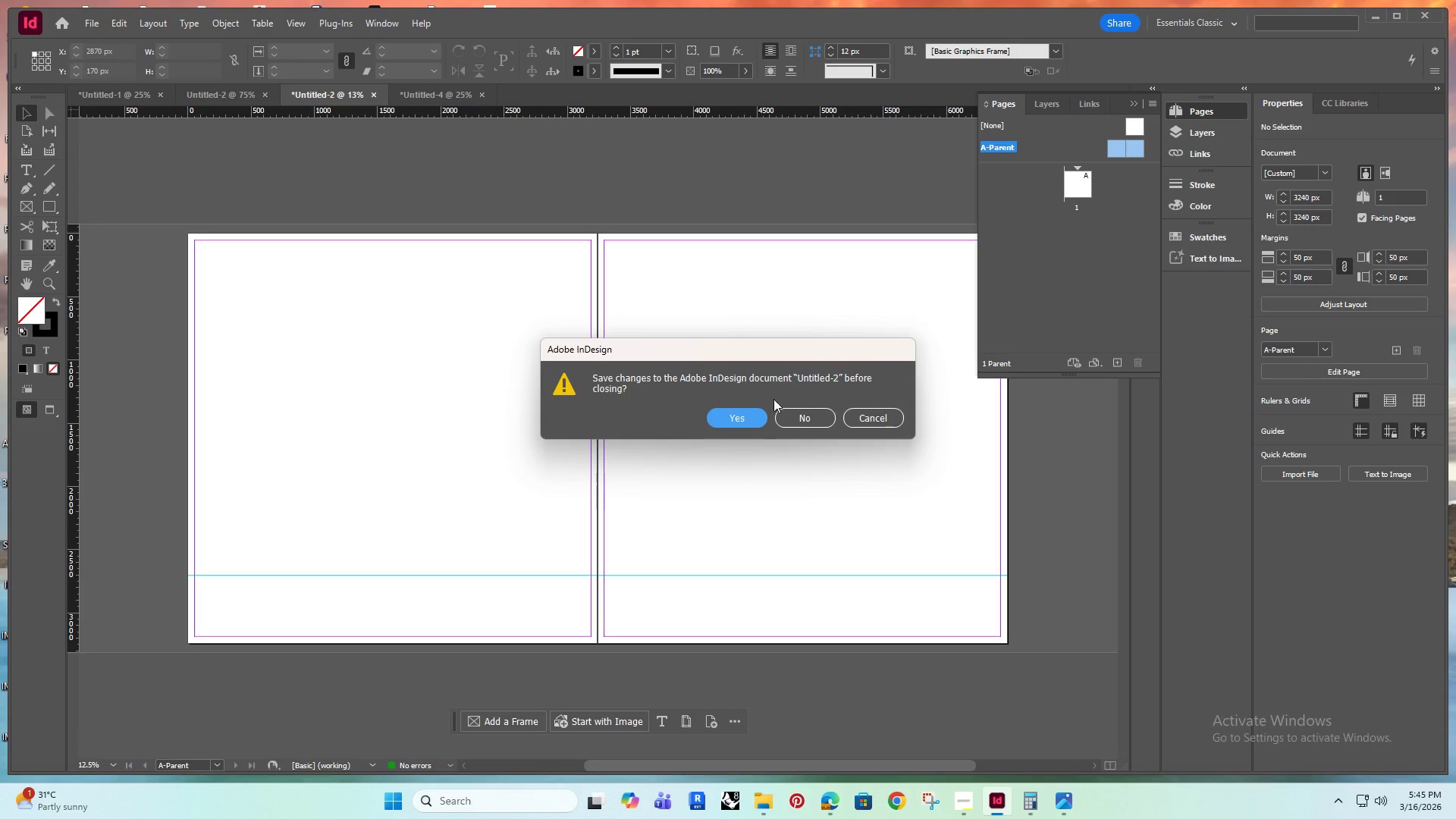 
left_click([799, 411])
 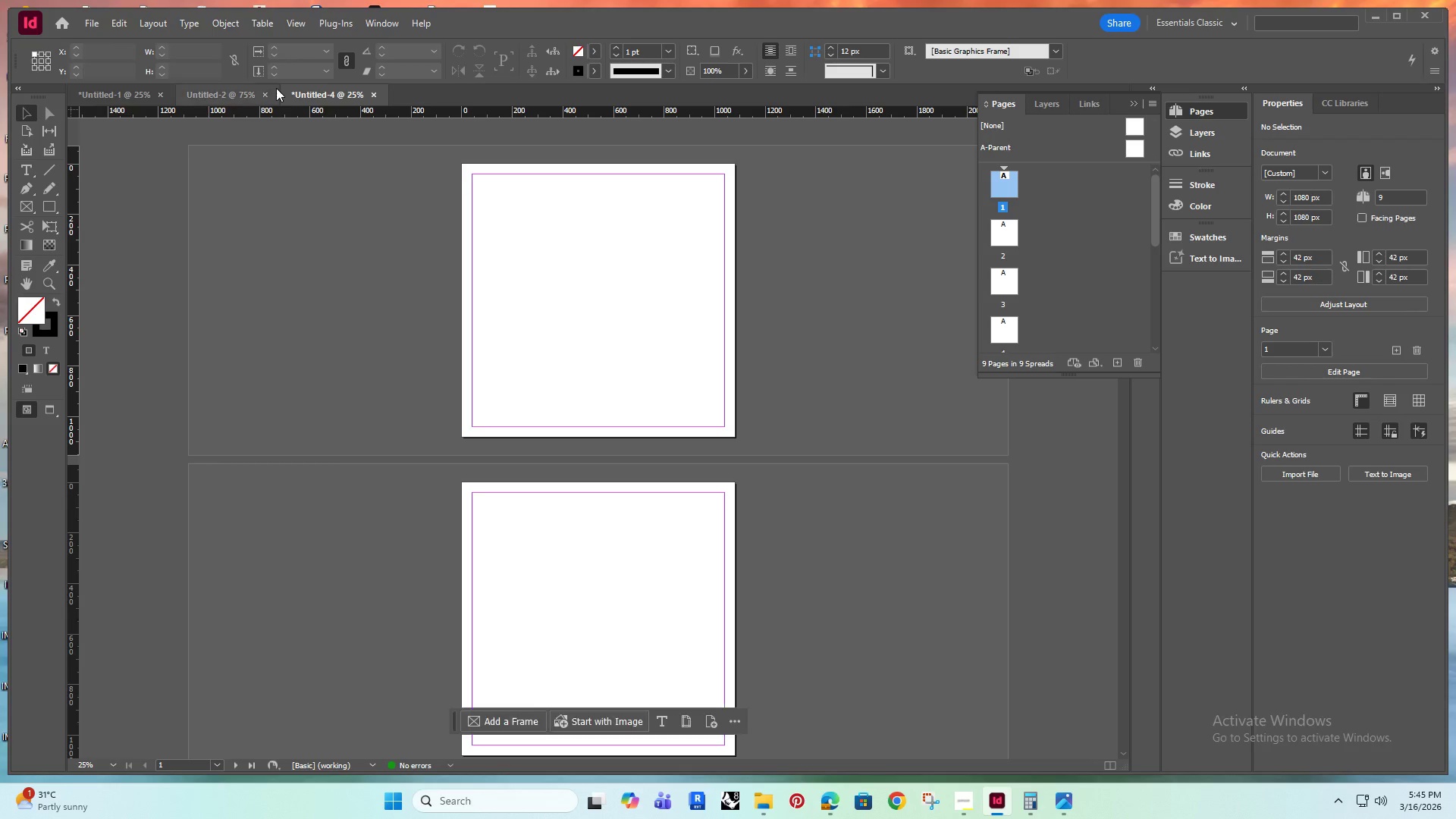 
left_click([231, 90])
 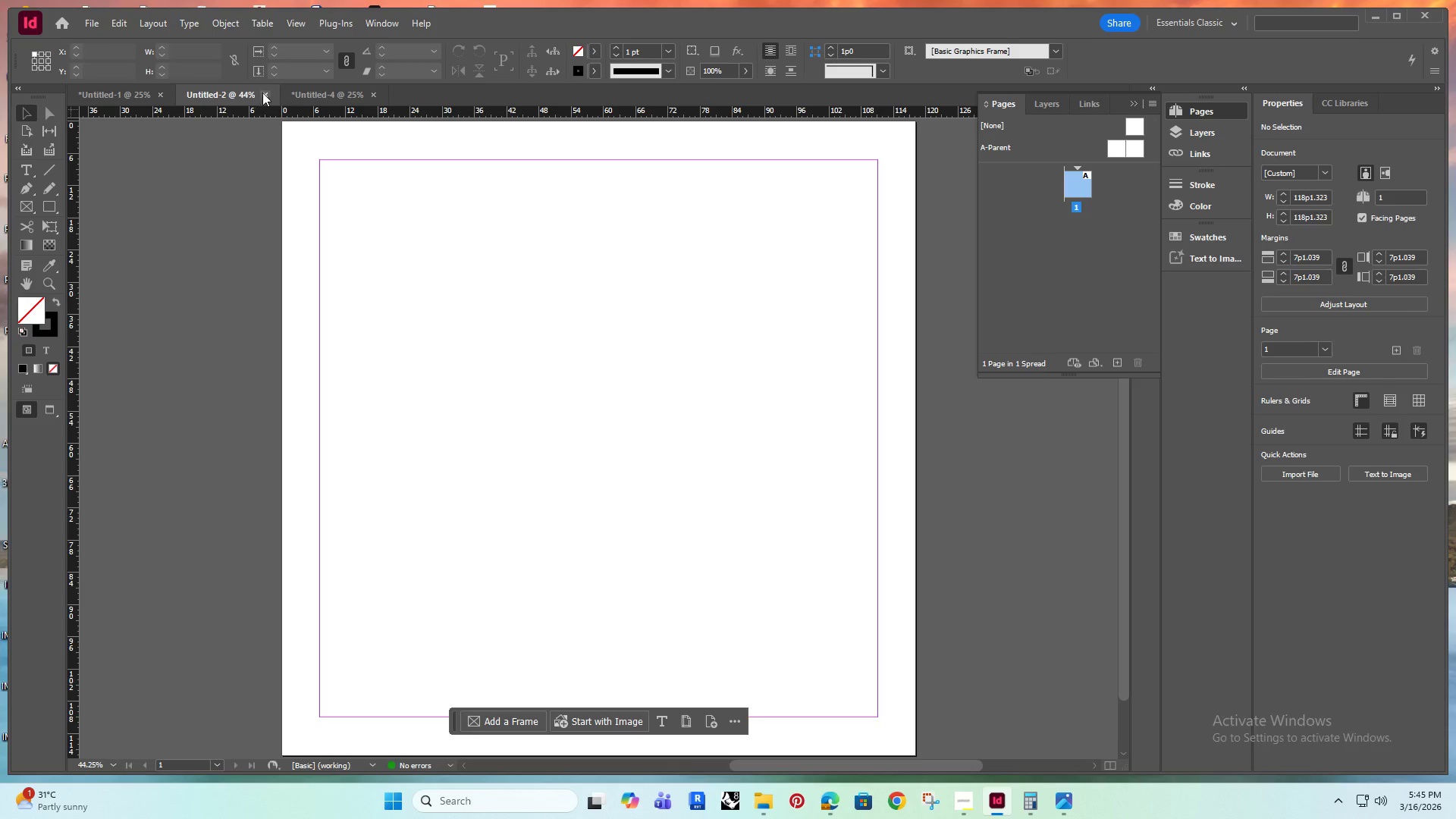 
left_click([265, 93])
 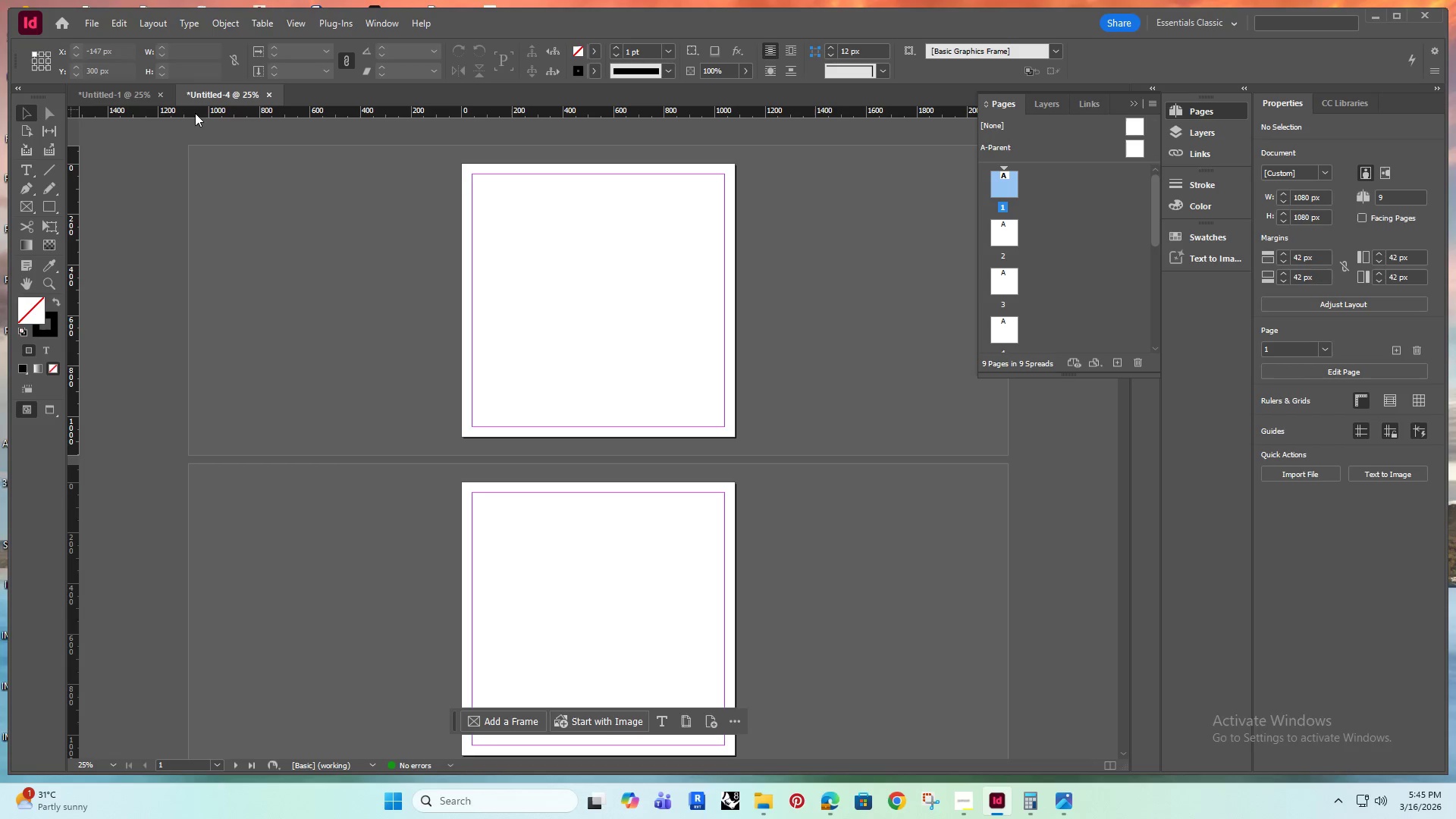 
left_click([136, 92])
 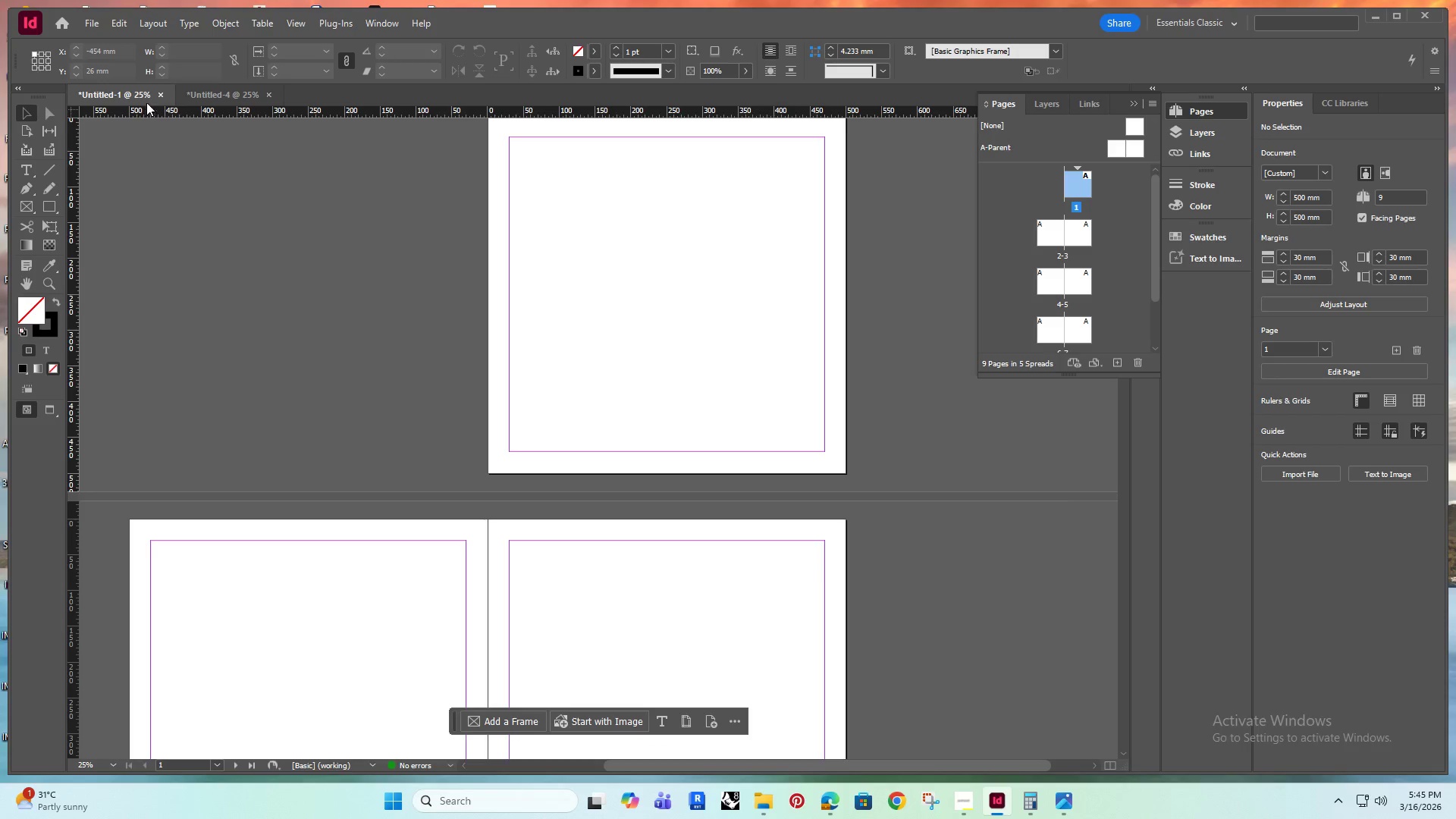 
left_click([163, 92])
 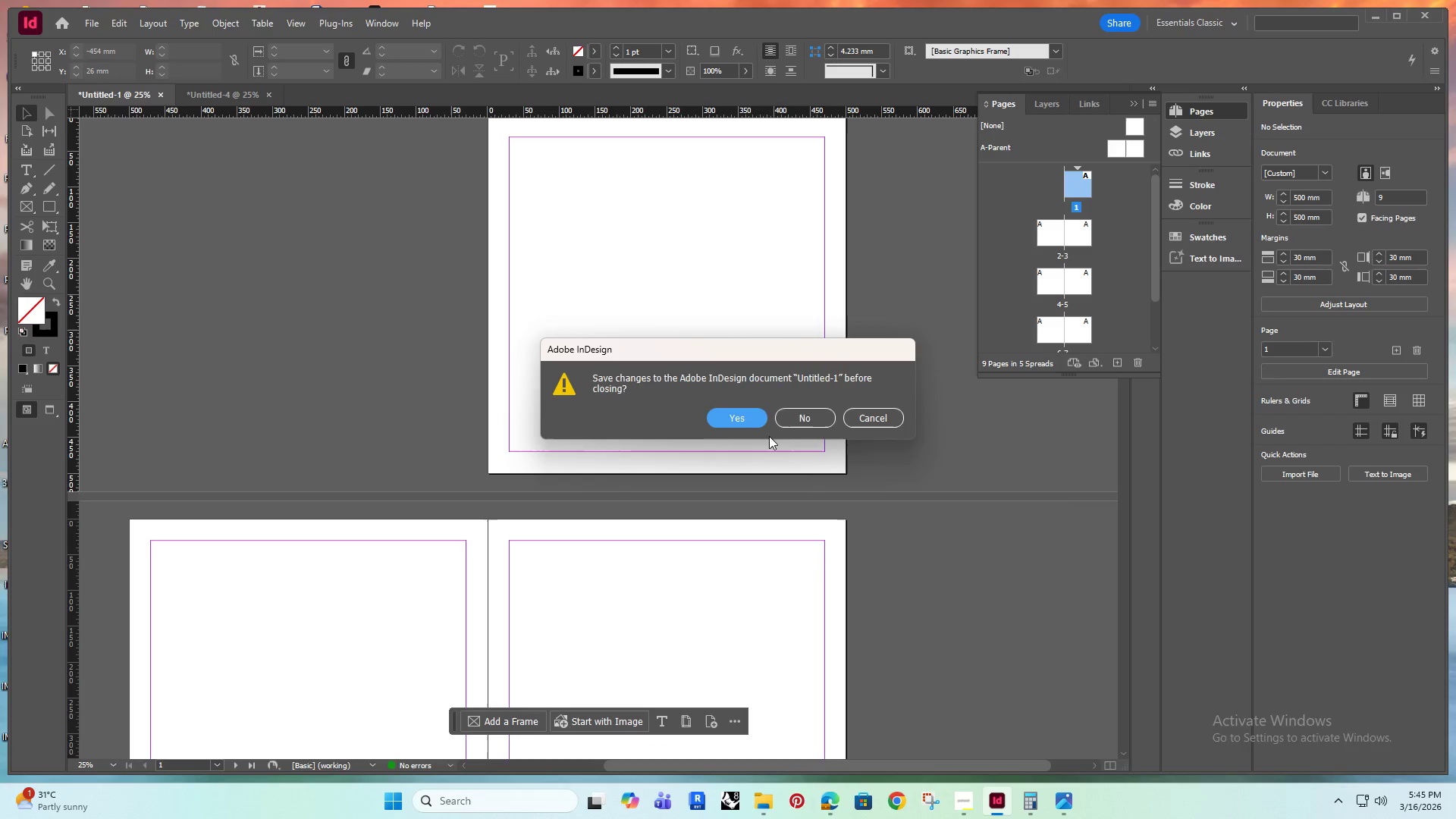 
left_click([777, 415])
 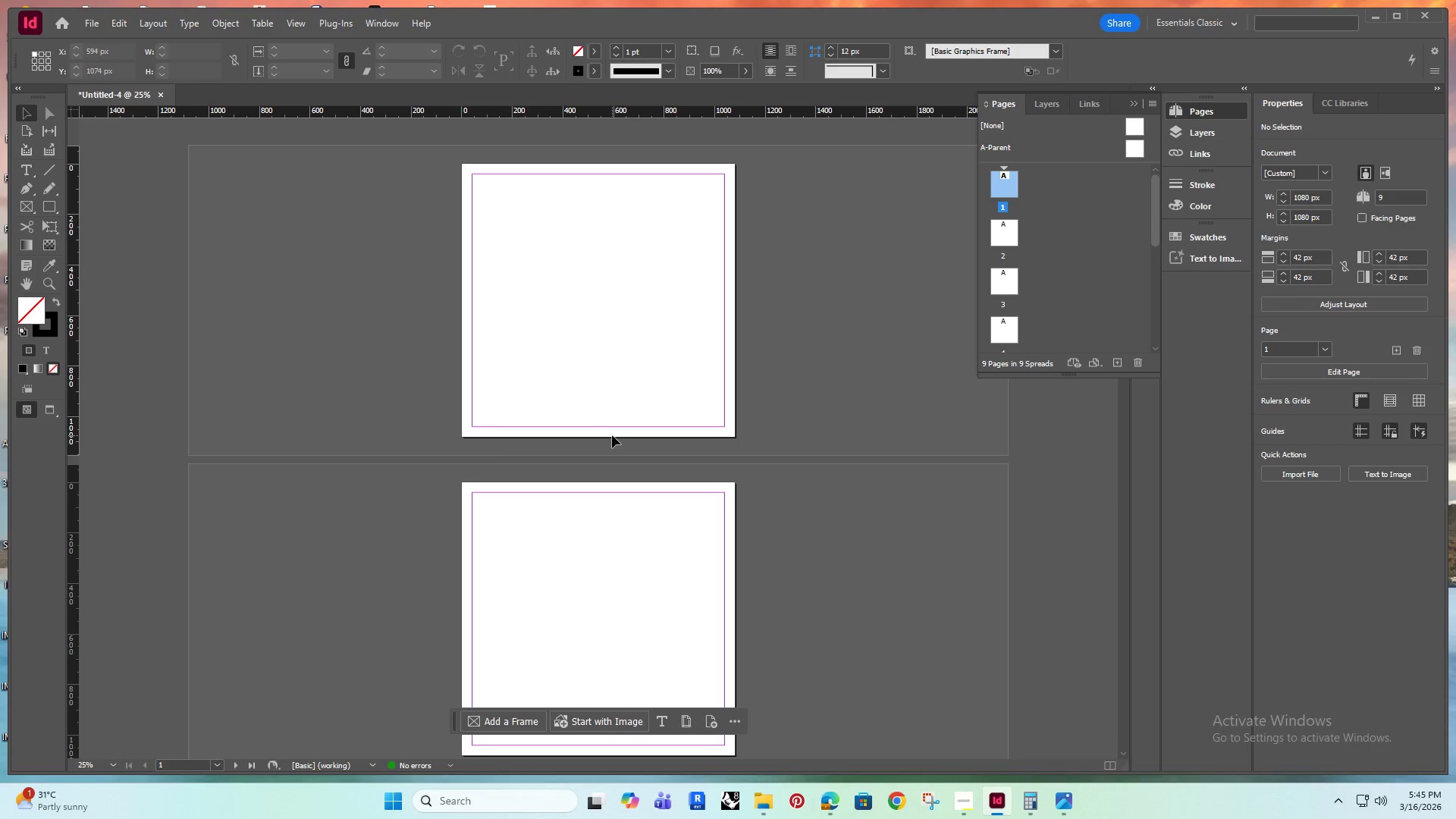 
scroll: coordinate [650, 449], scroll_direction: up, amount: 9.0
 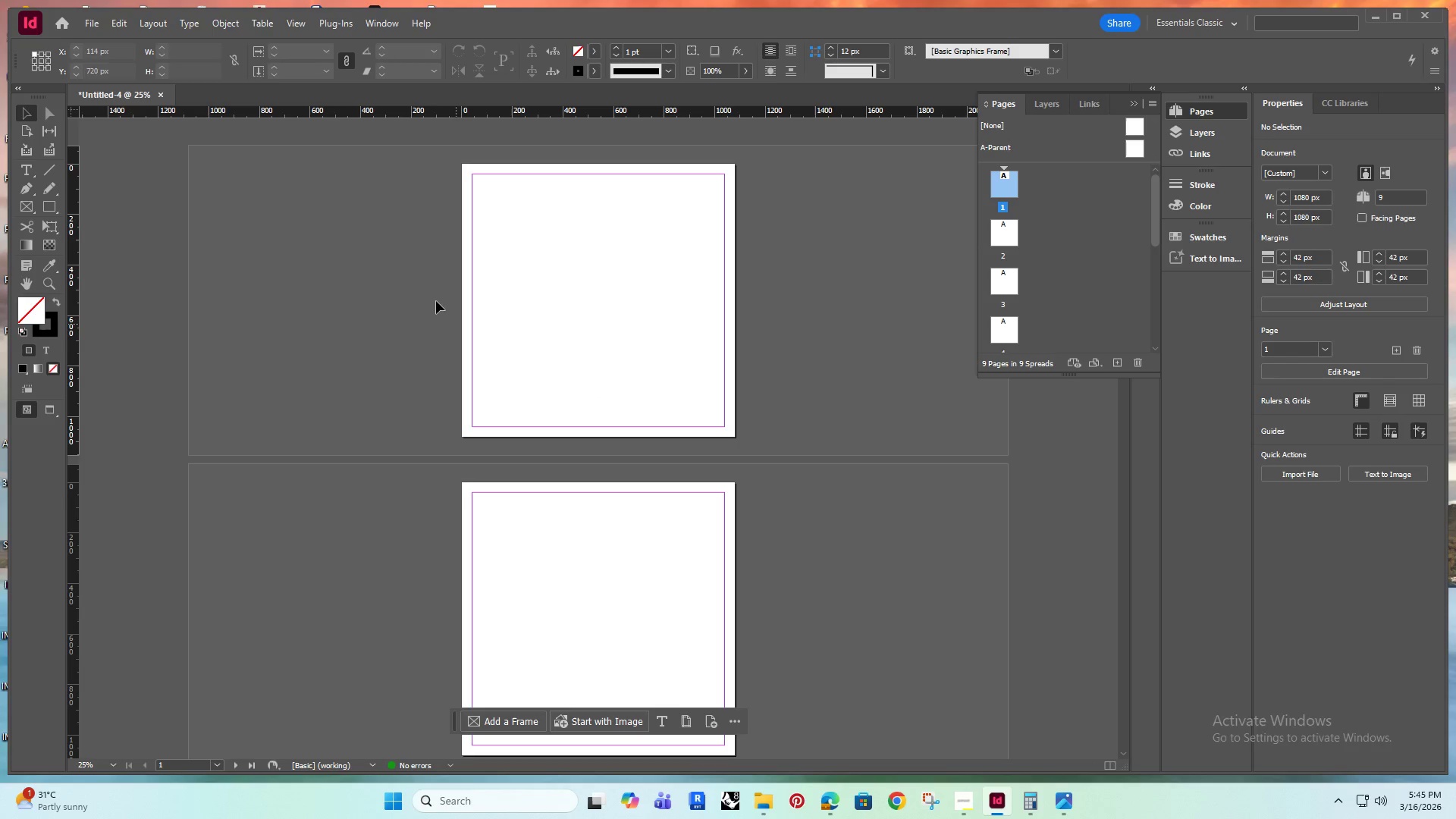 
left_click([432, 296])
 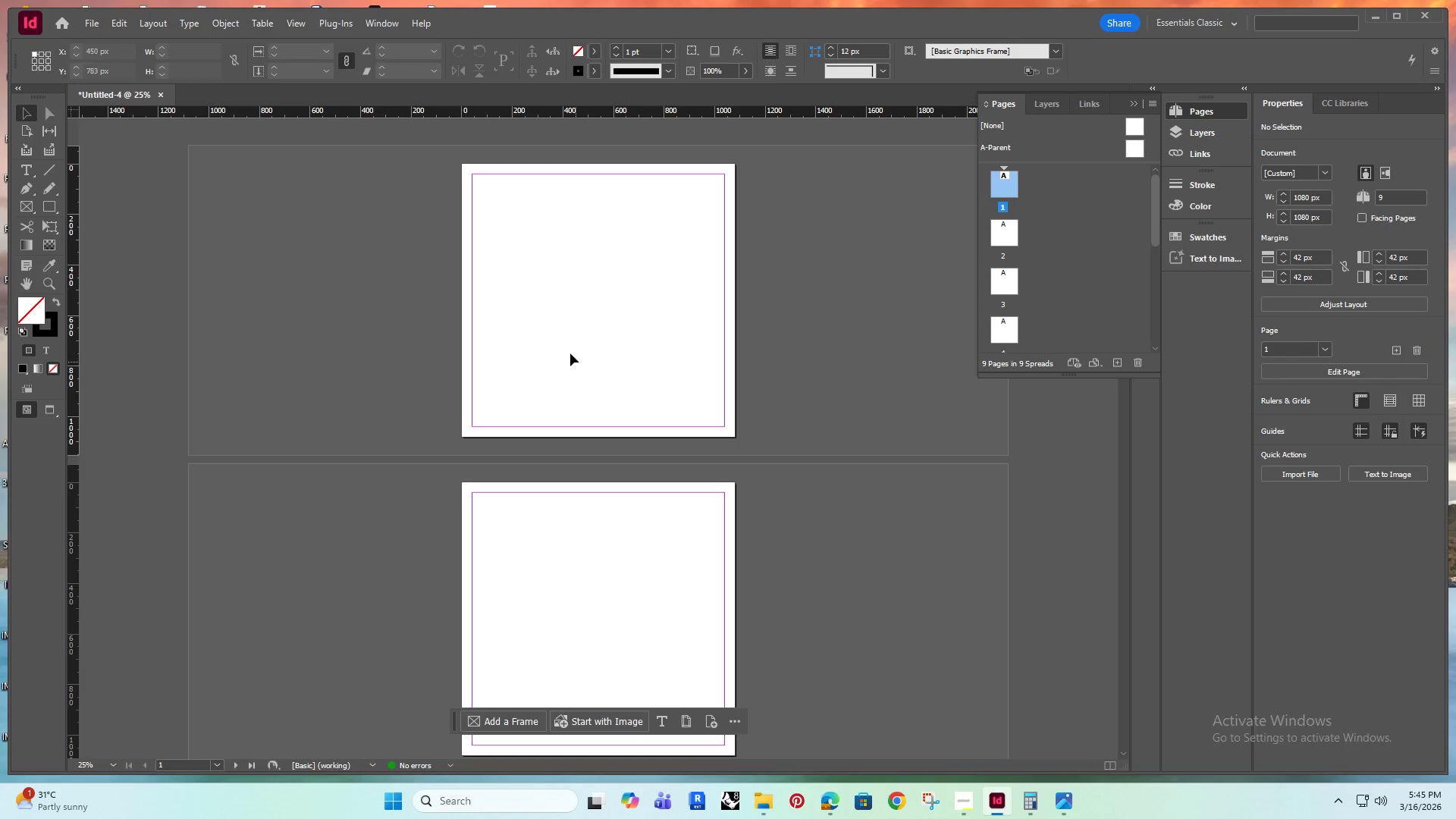 
hold_key(key=AltRight, duration=0.45)
scroll: coordinate [532, 319], scroll_direction: up, amount: 1.0
 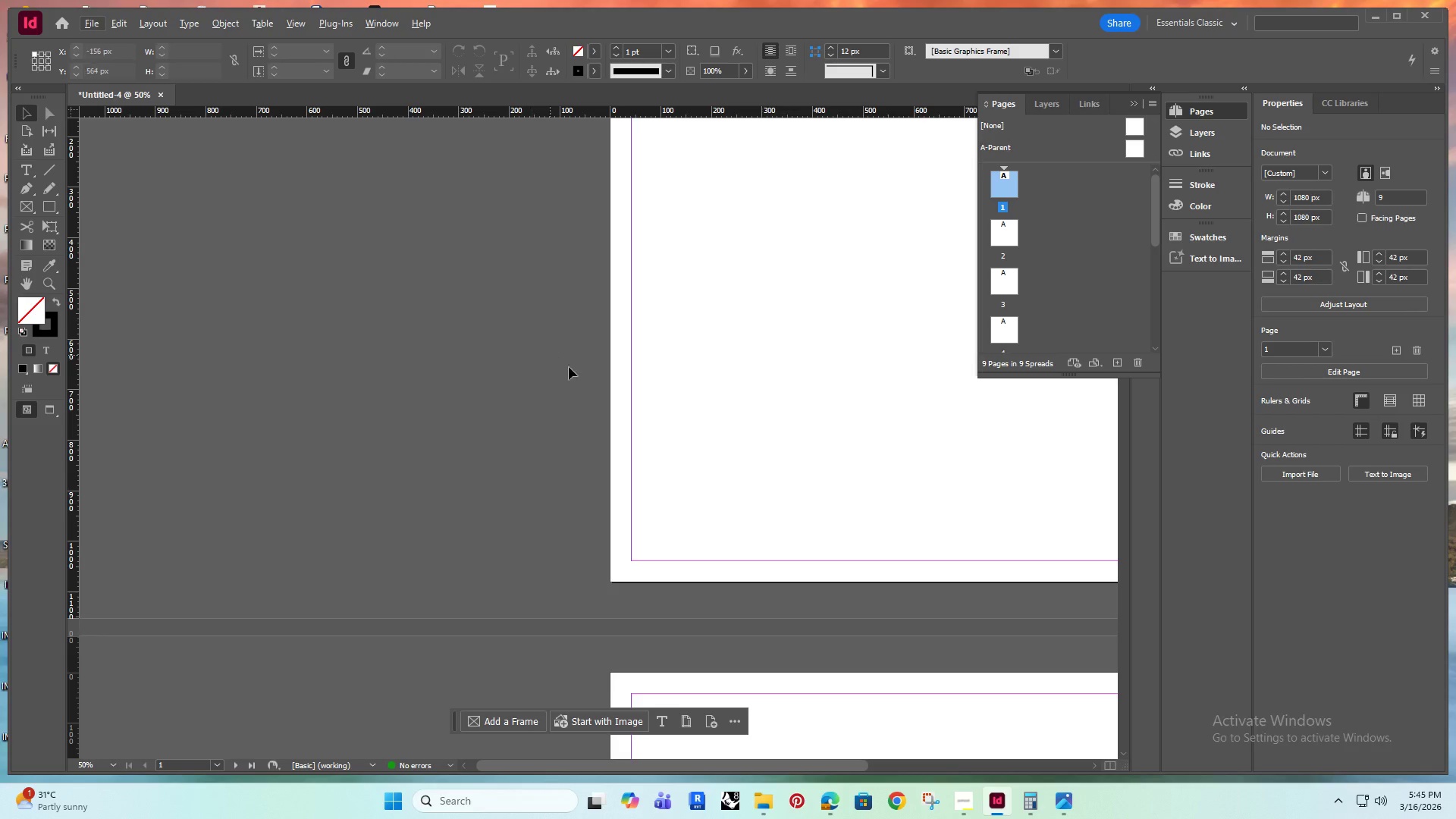 
hold_key(key=Space, duration=0.95)
 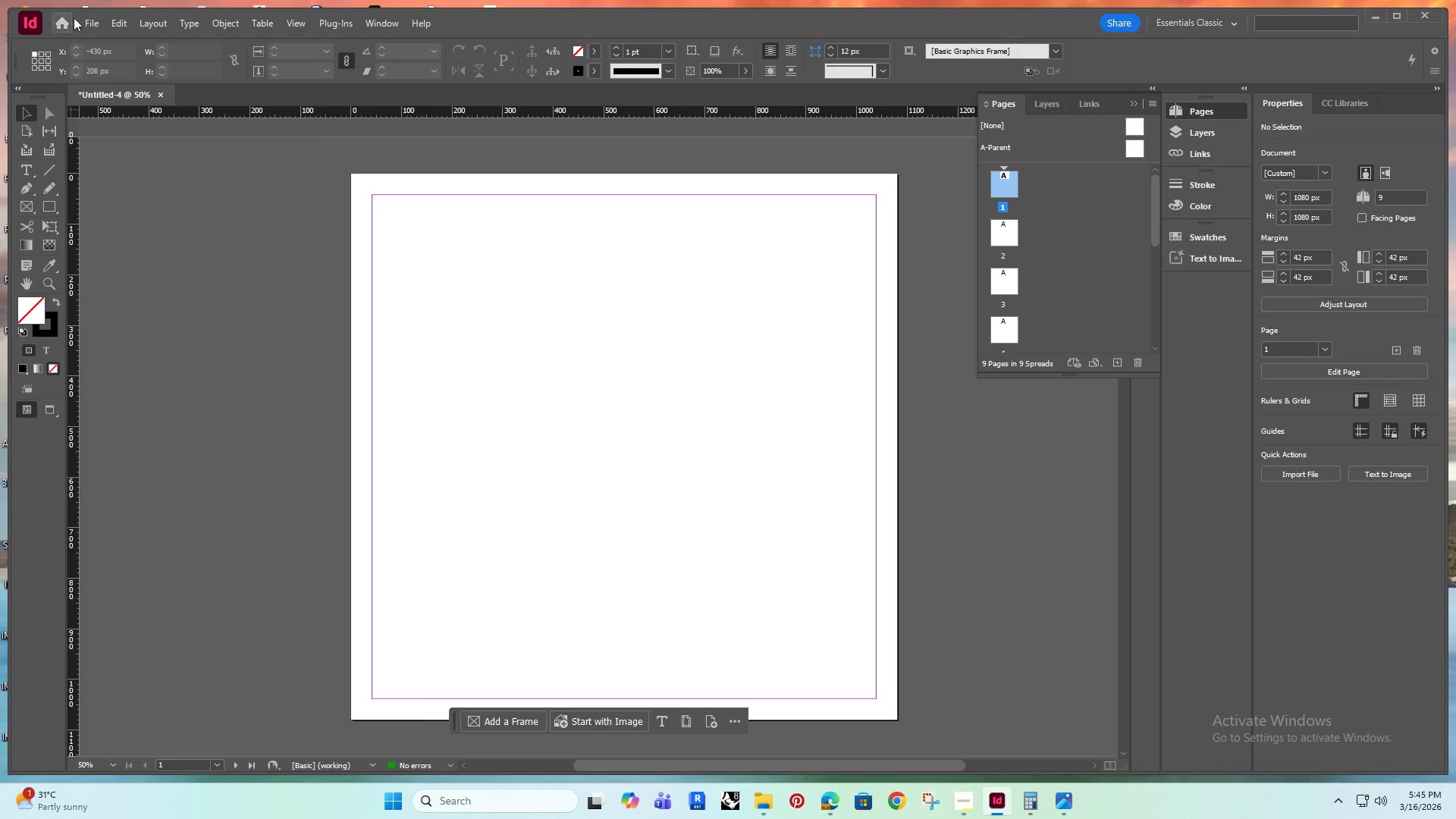 
left_click_drag(start_coordinate=[573, 335], to_coordinate=[313, 473])
 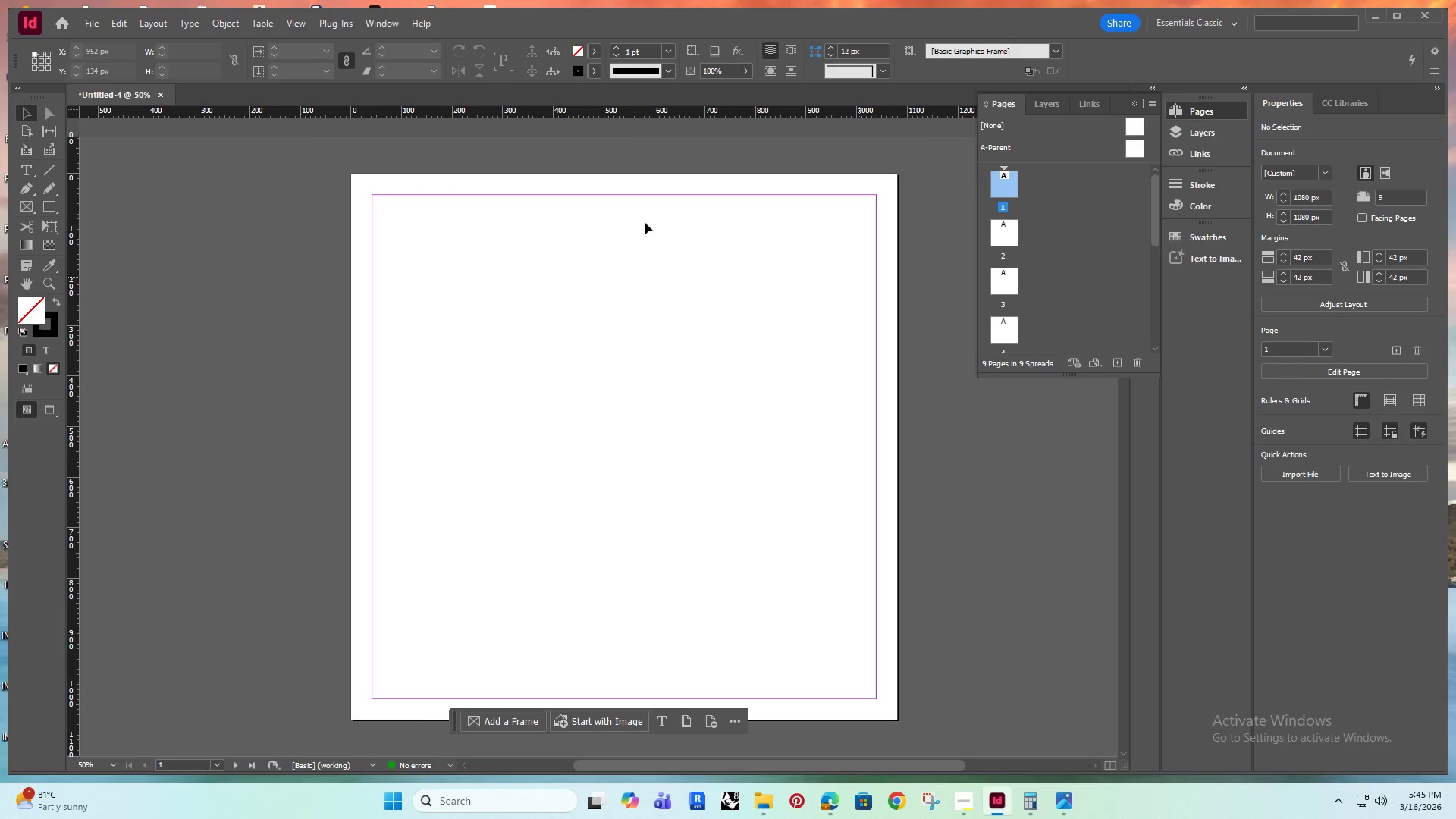 
left_click([153, 27])
 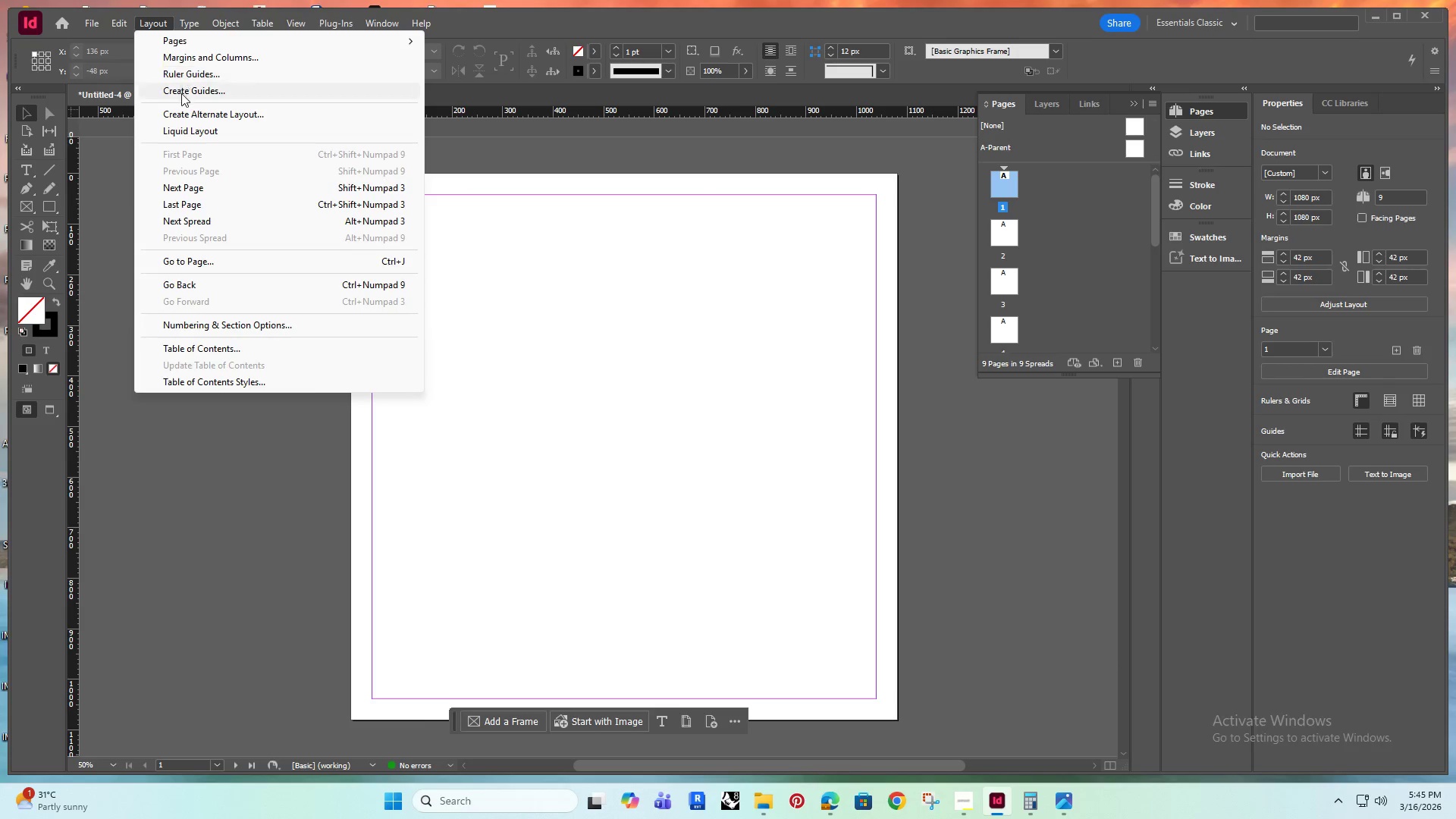 
left_click([185, 88])
 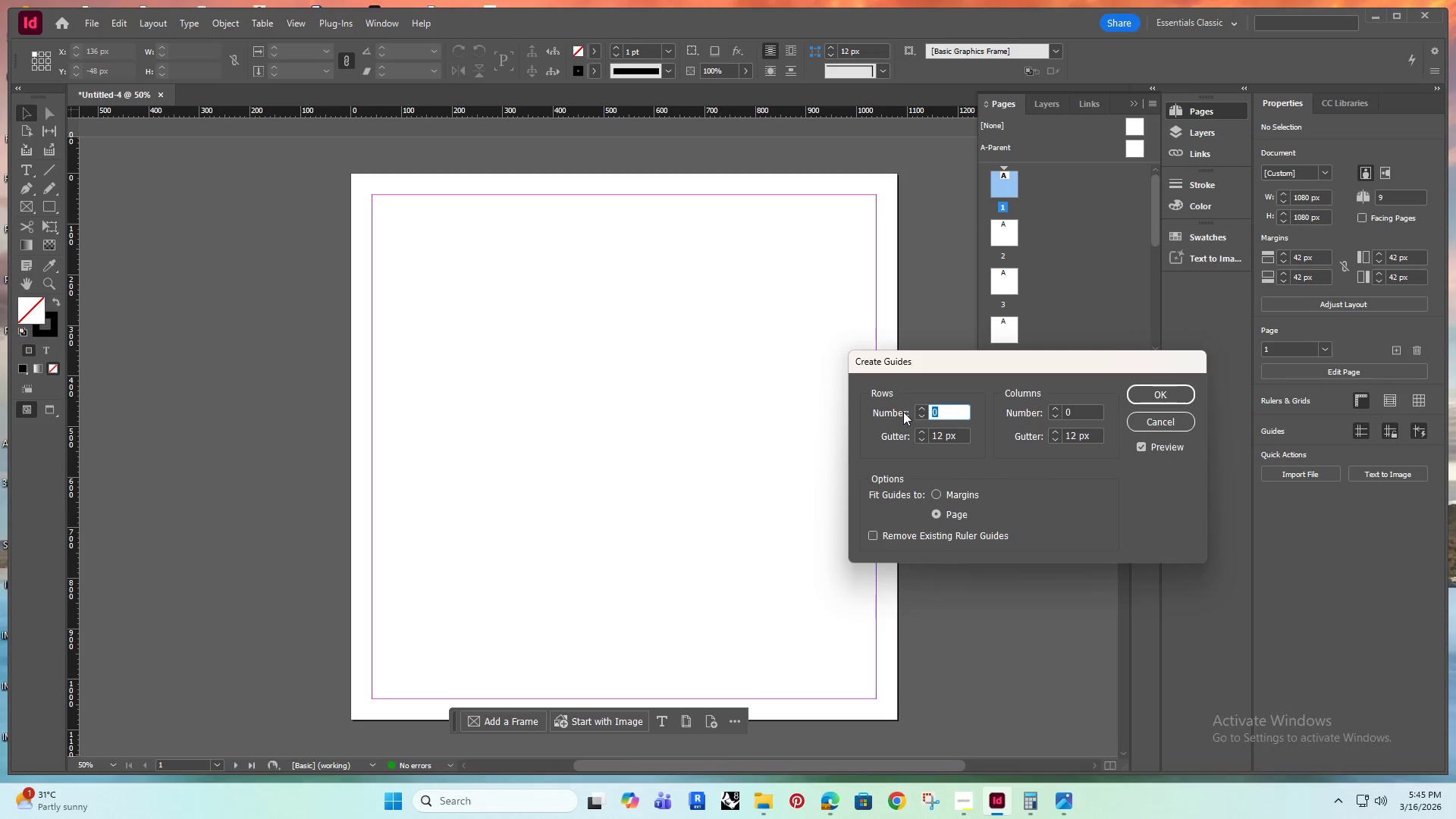 
double_click([918, 407])
 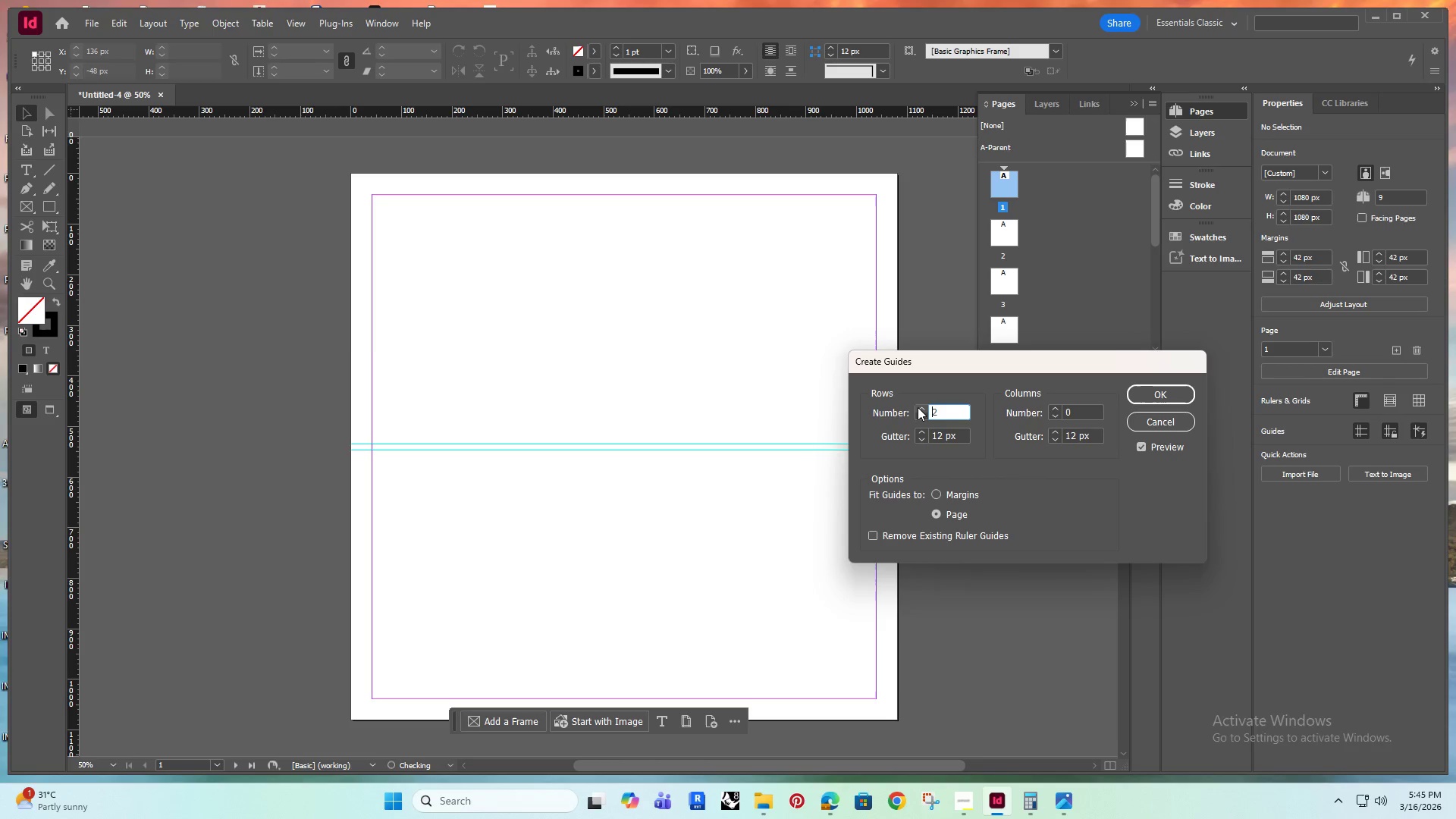 
triple_click([918, 407])
 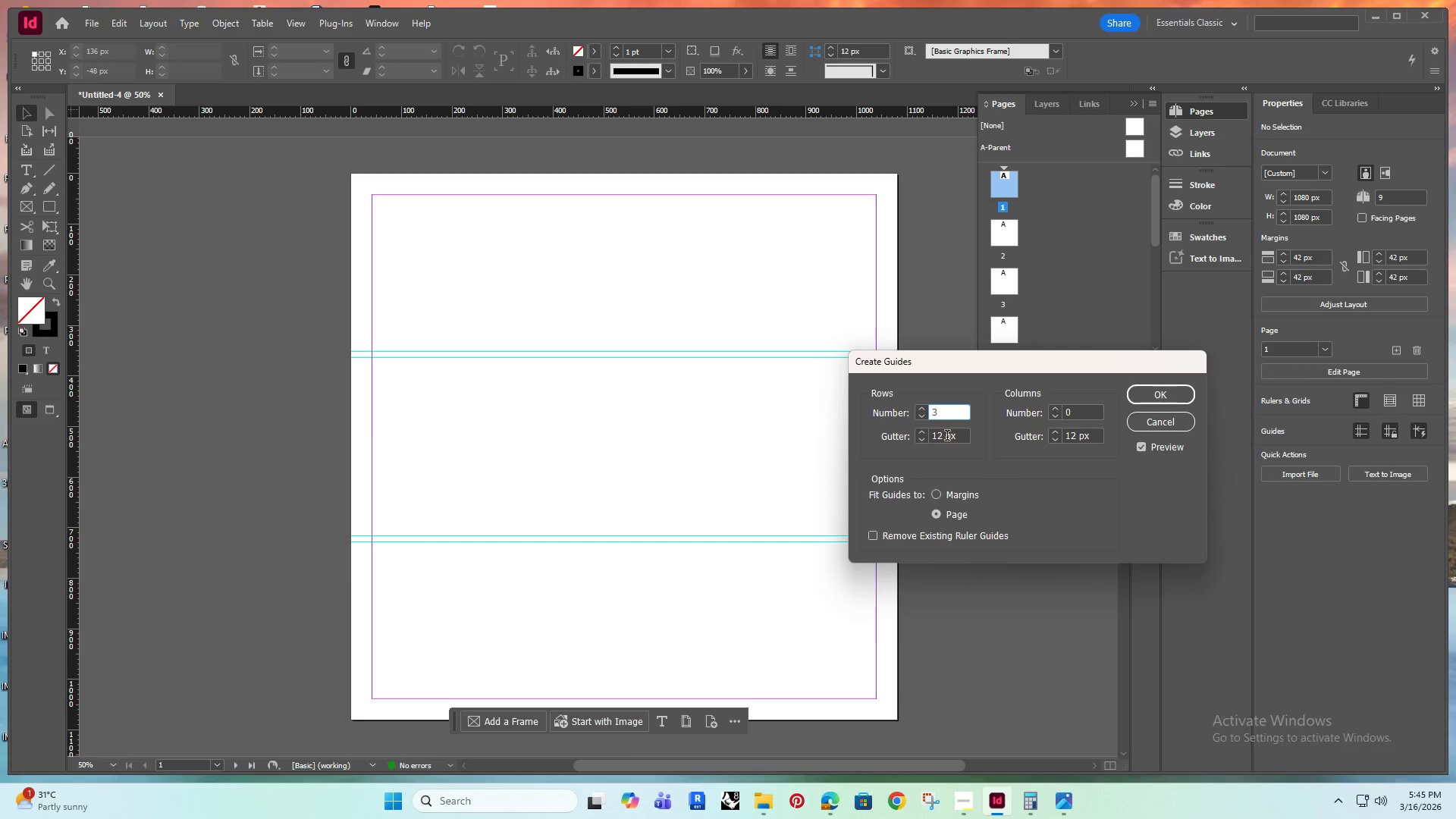 
left_click_drag(start_coordinate=[957, 435], to_coordinate=[915, 446])
 